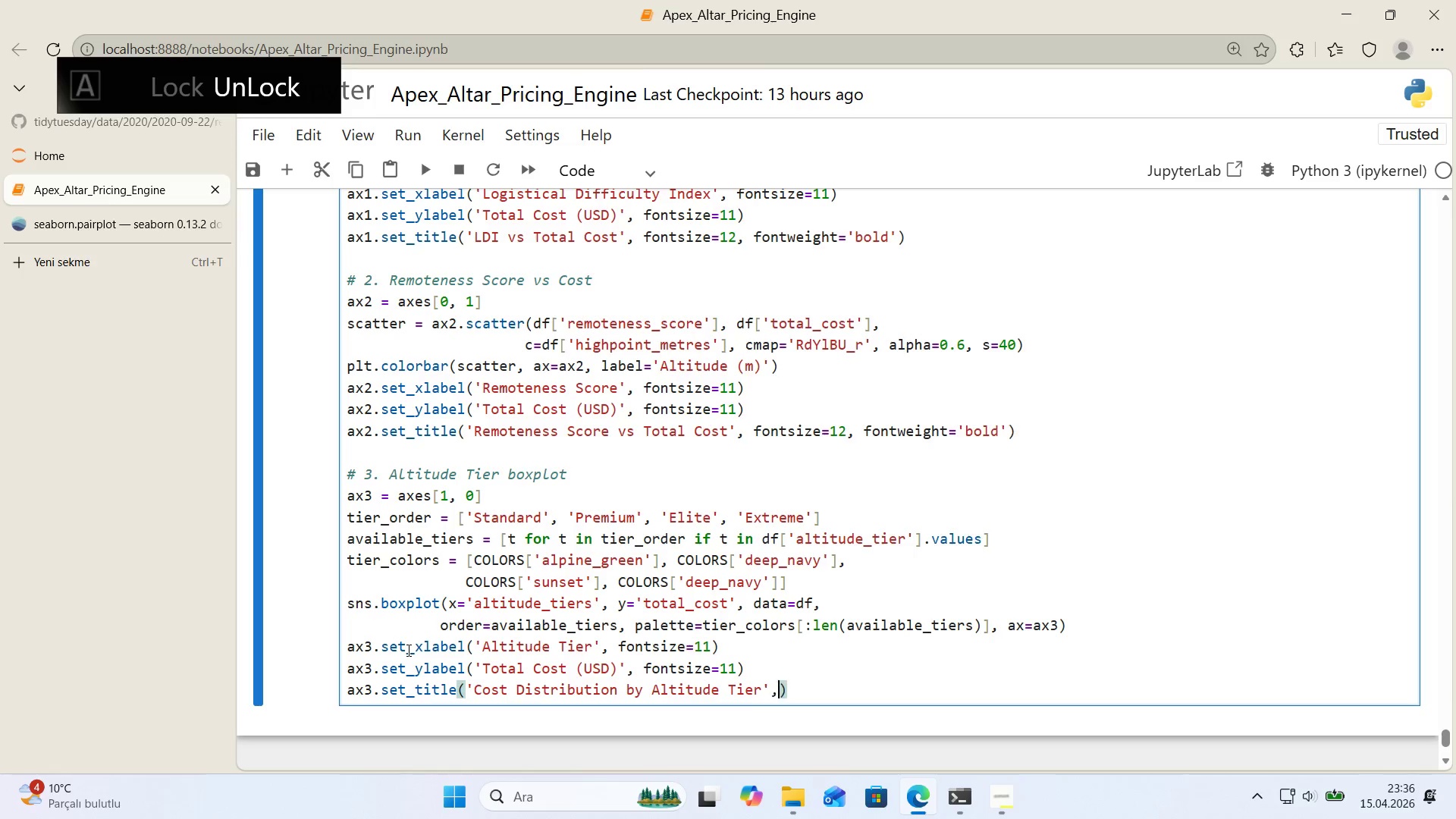 
type(, fonts'ze)!2)
key(Backspace)
key(Backspace)
type(12, fontwe'ght)@@)
 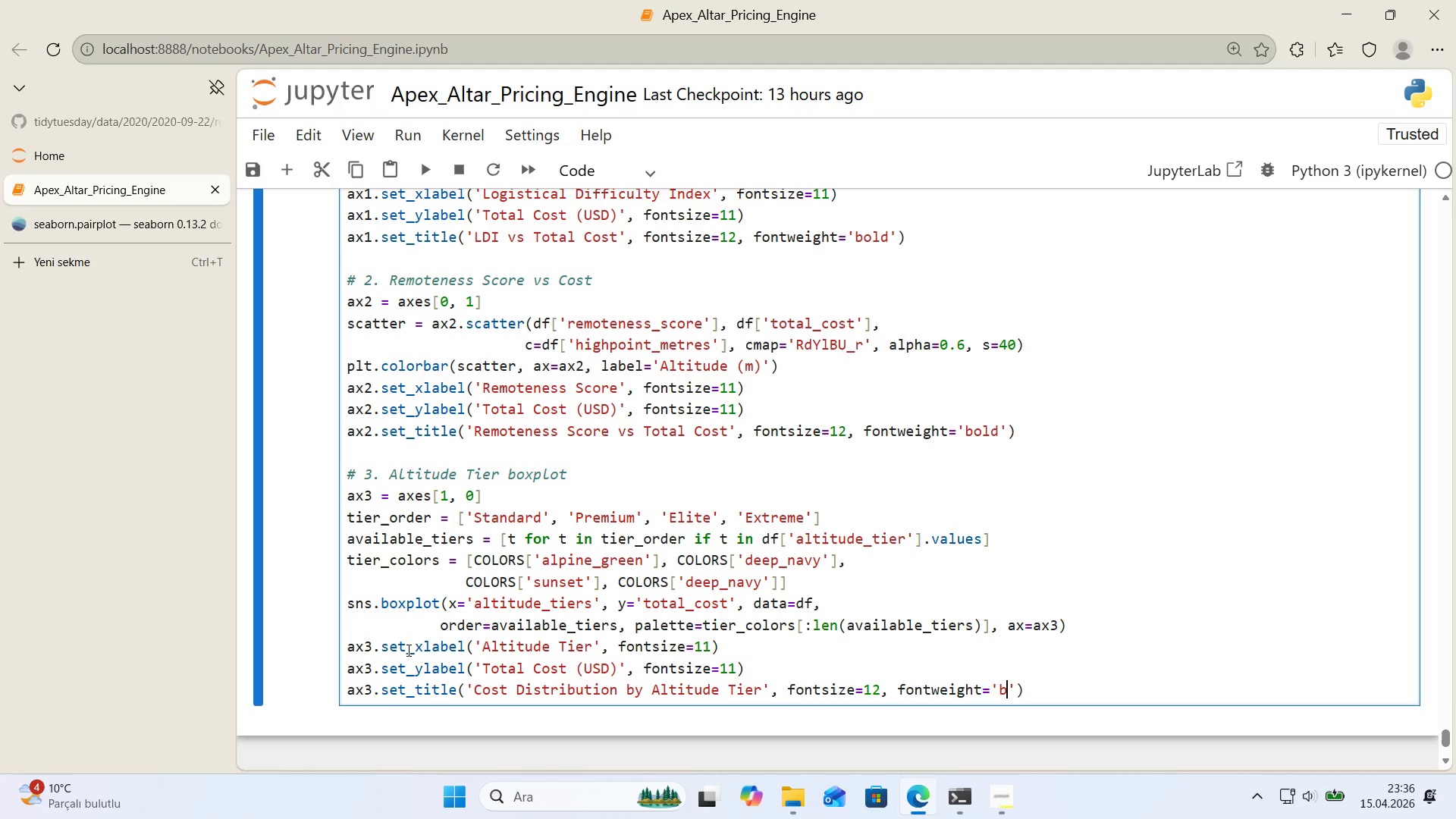 
 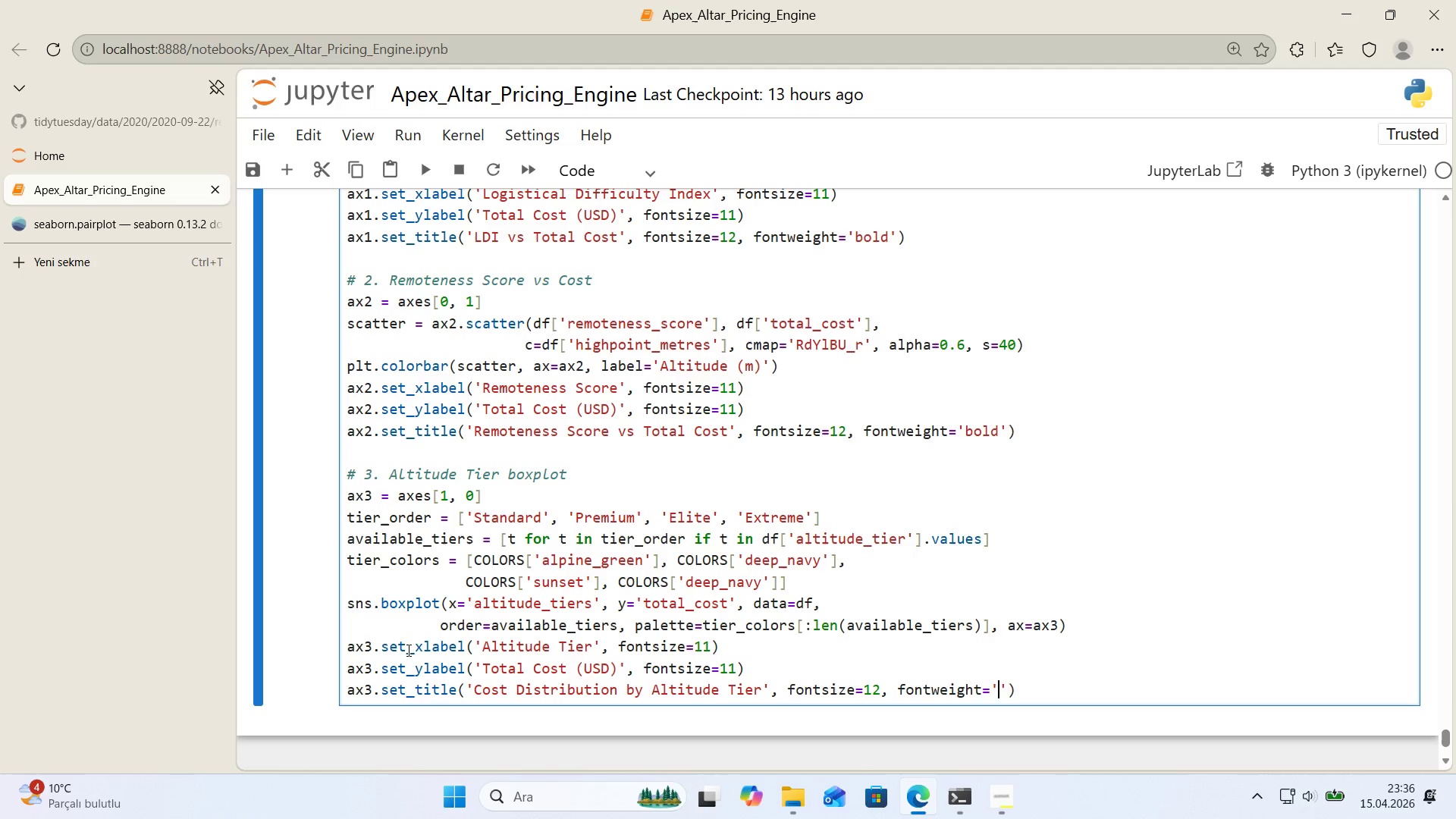 
key(ArrowLeft)
 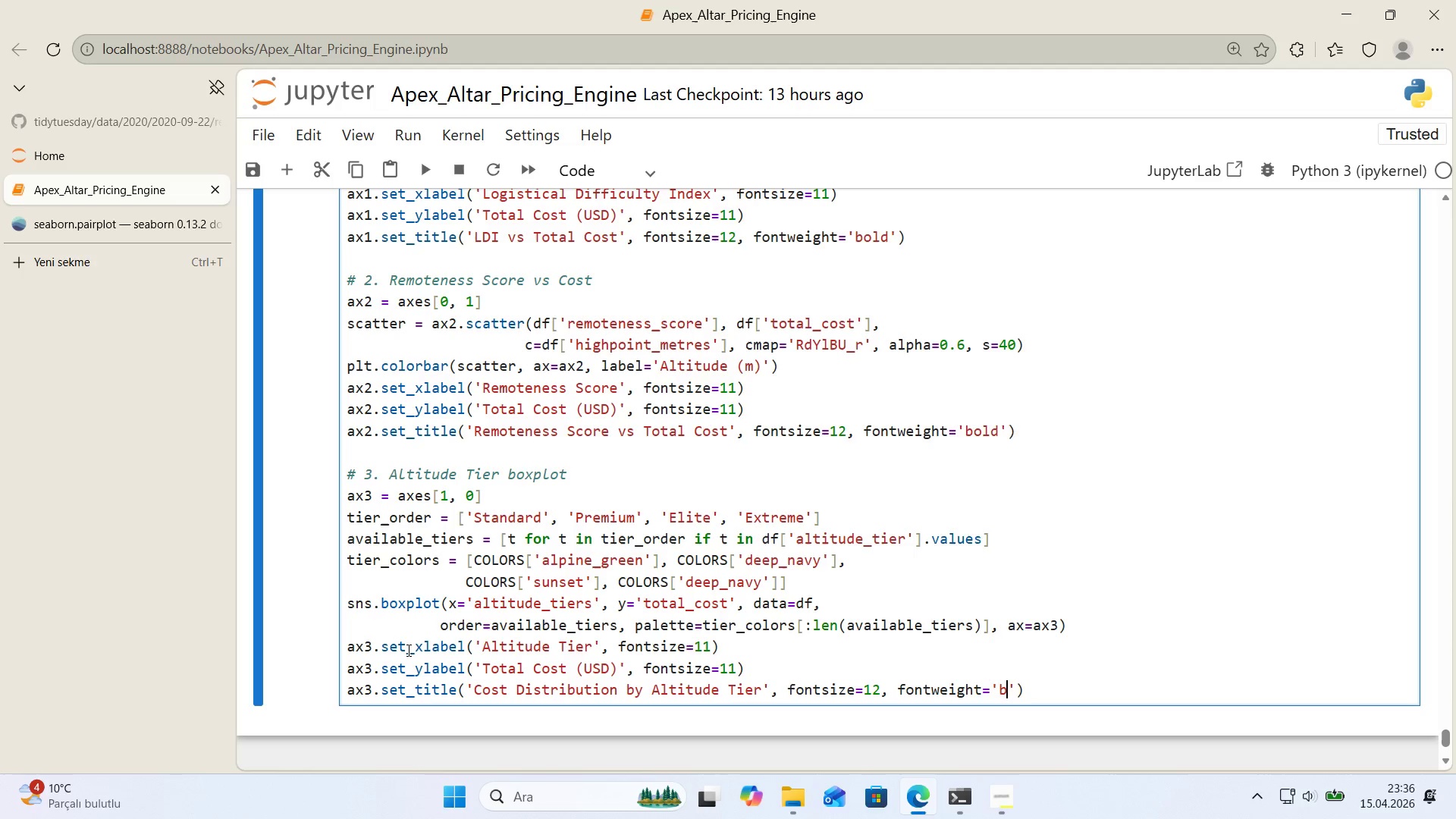 
type(bold)
 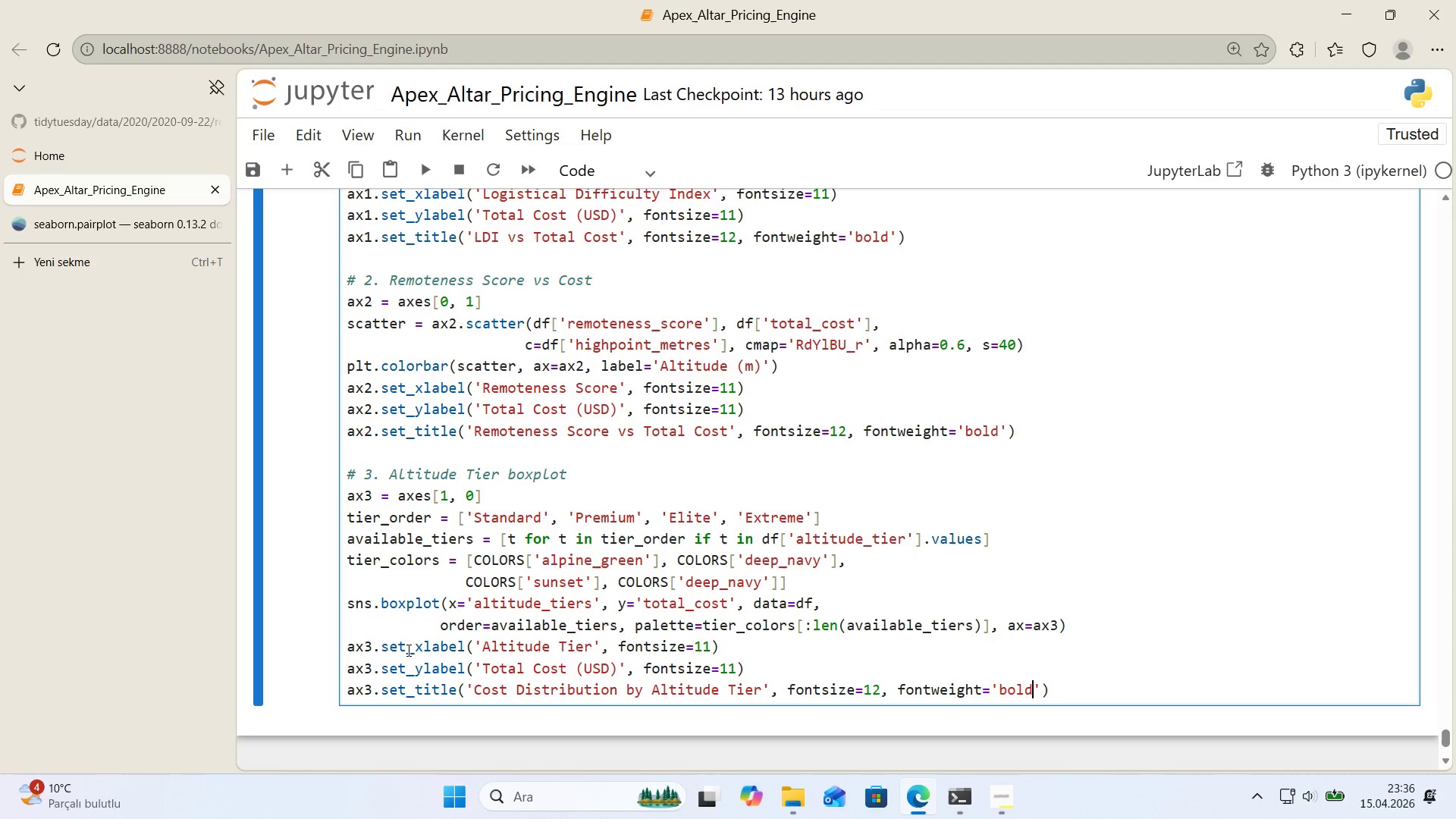 
key(ArrowRight)
 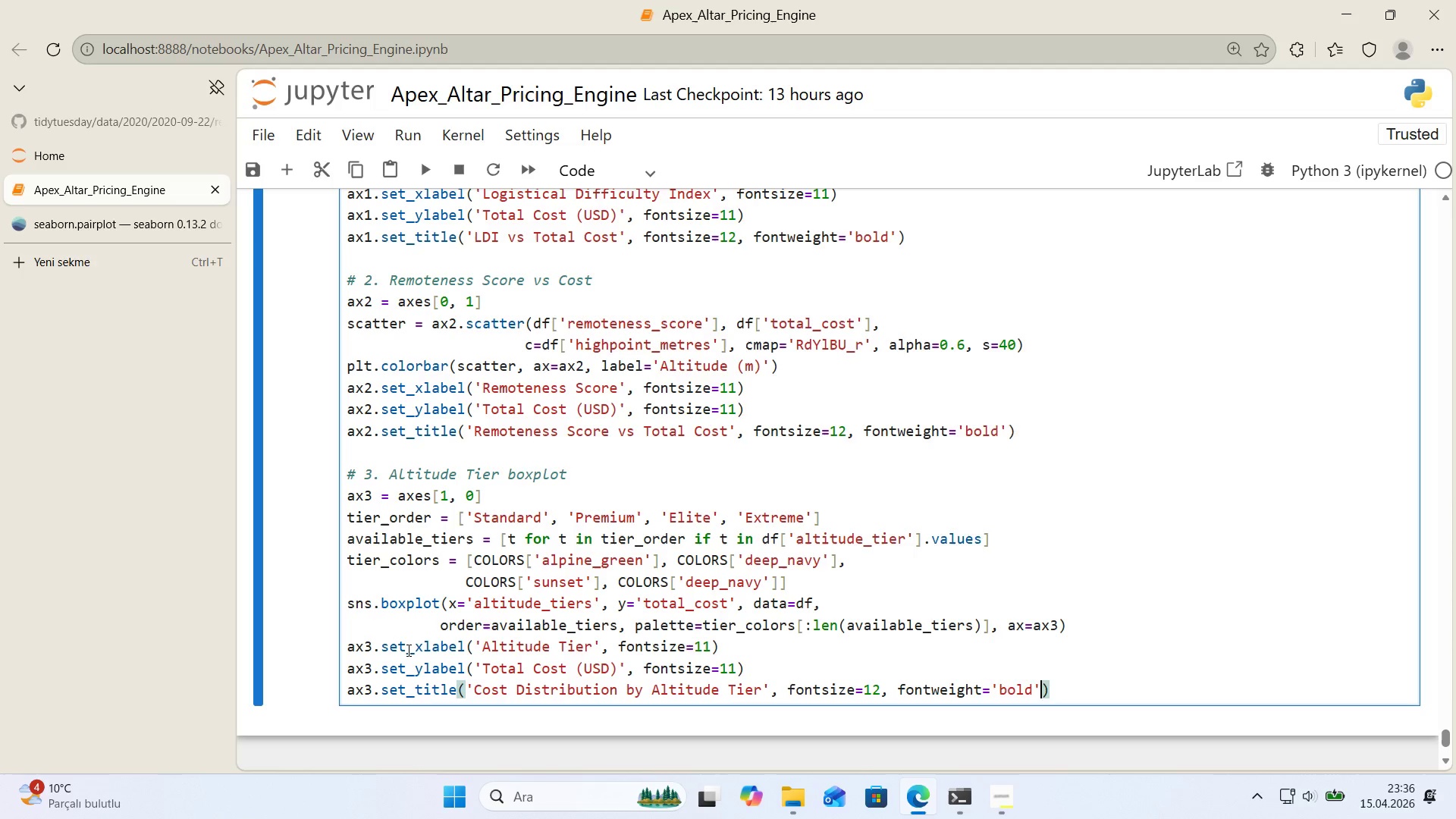 
key(ArrowRight)
 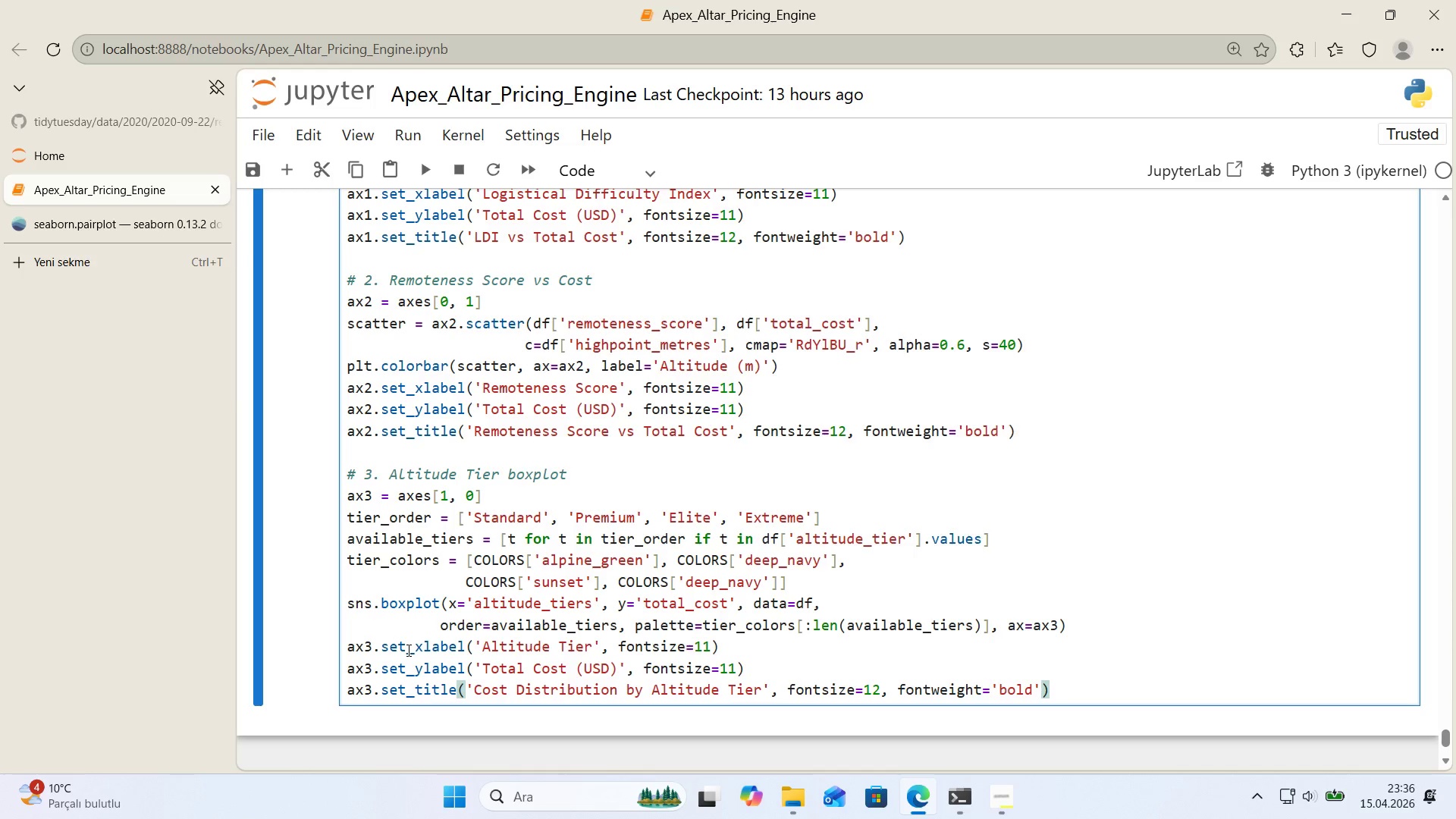 
key(Enter)
 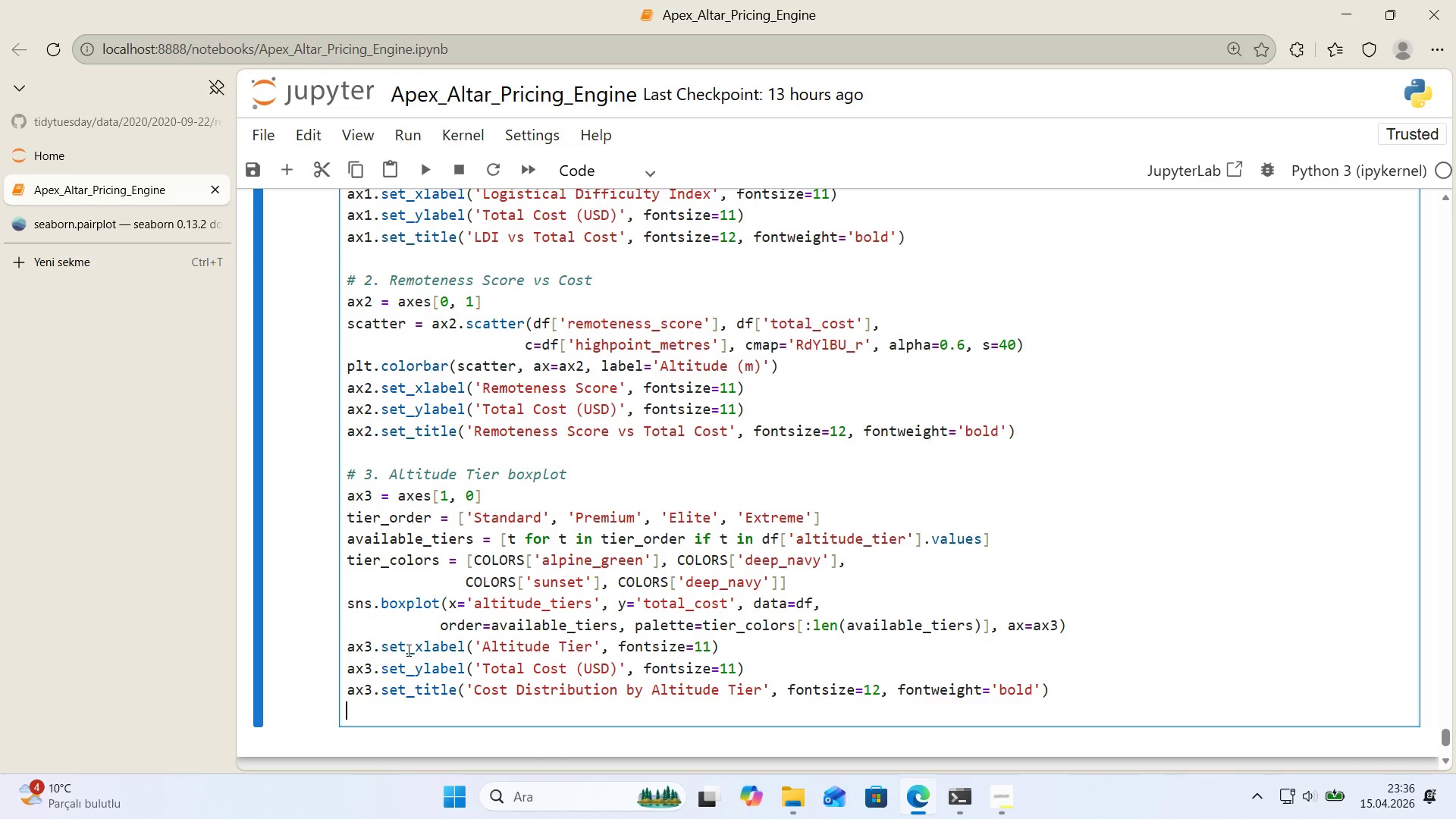 
key(Enter)
 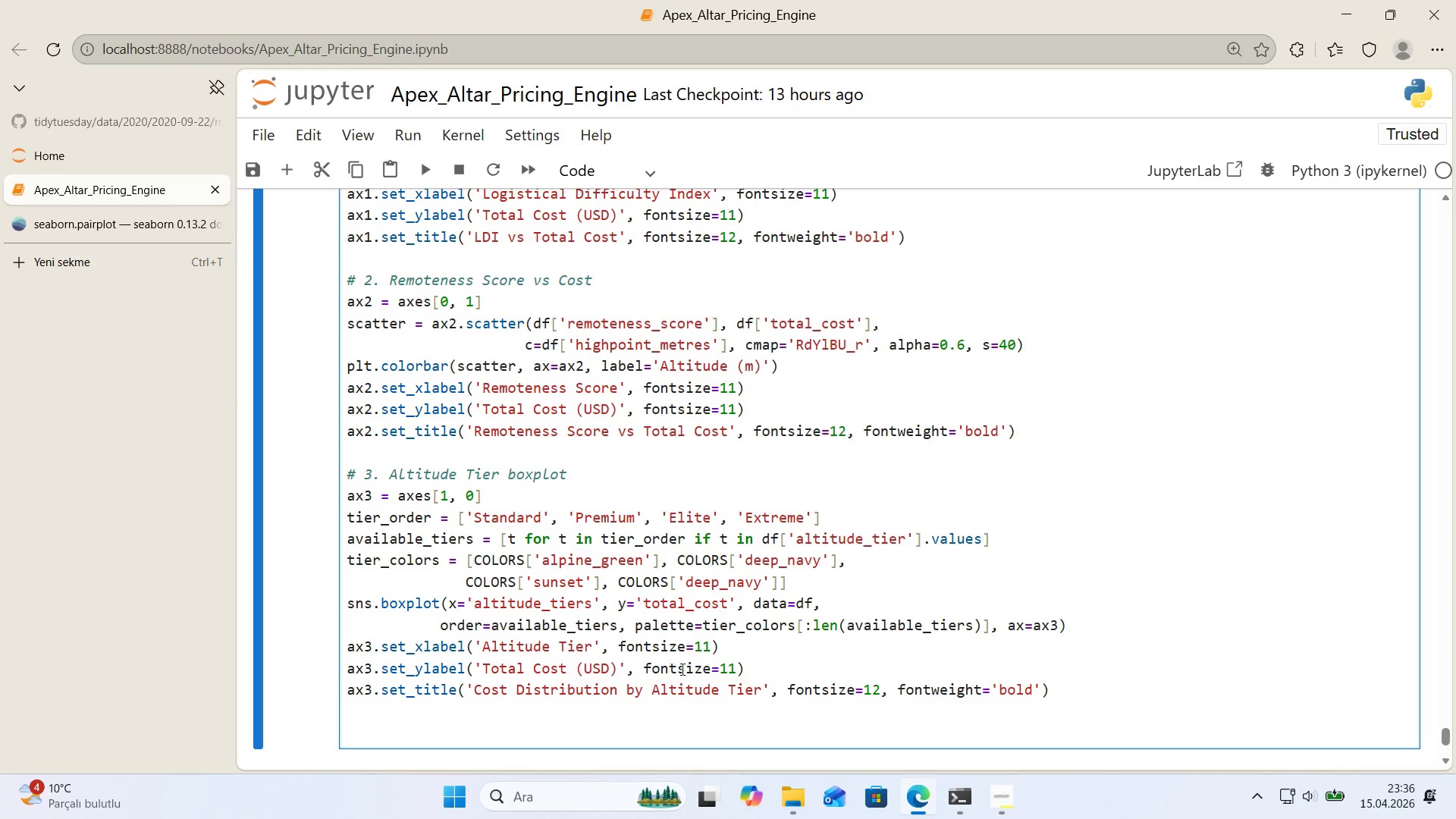 
scroll: coordinate [748, 684], scroll_direction: down, amount: 1.0
 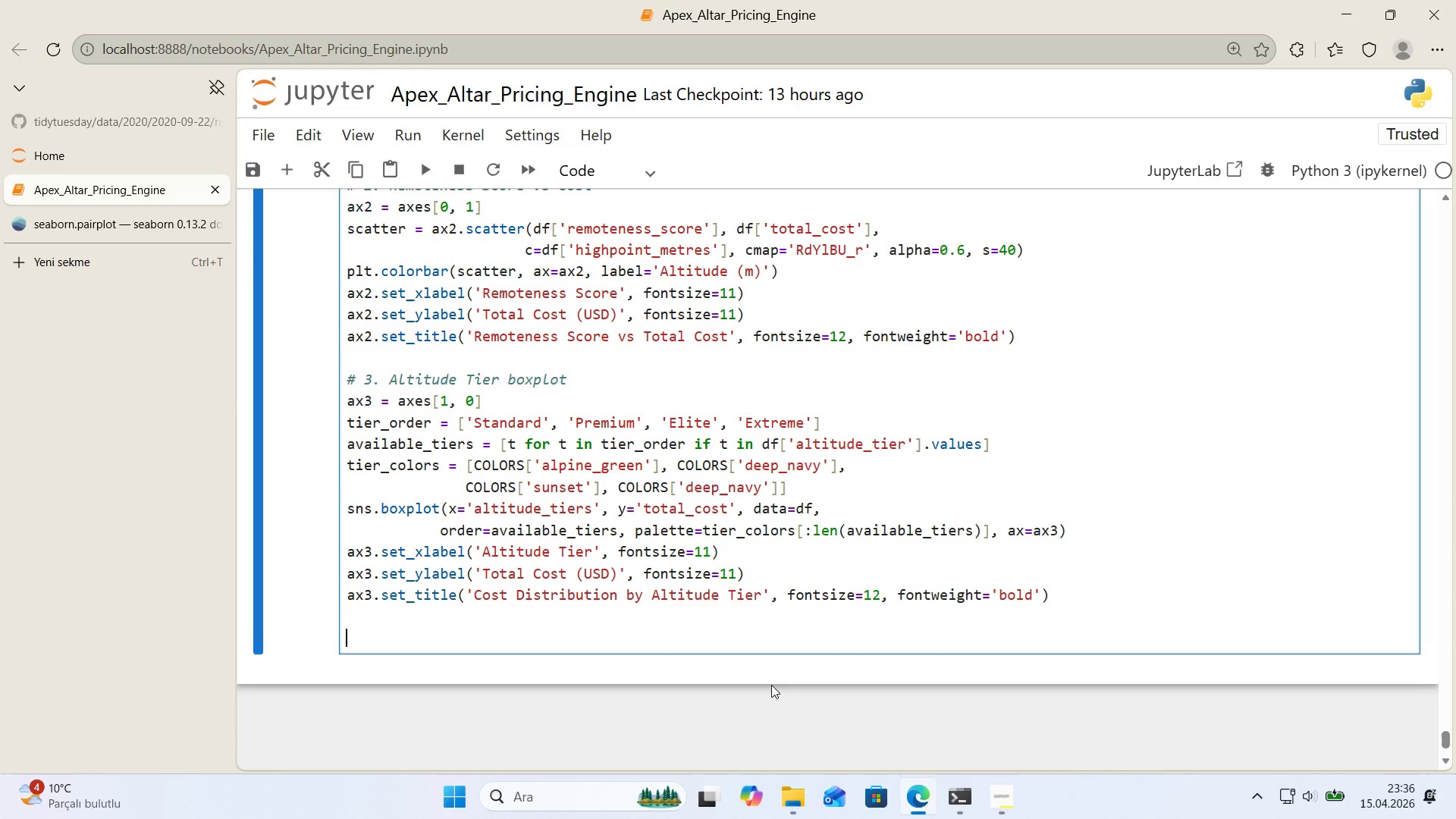 
key(Control+ControlLeft)
 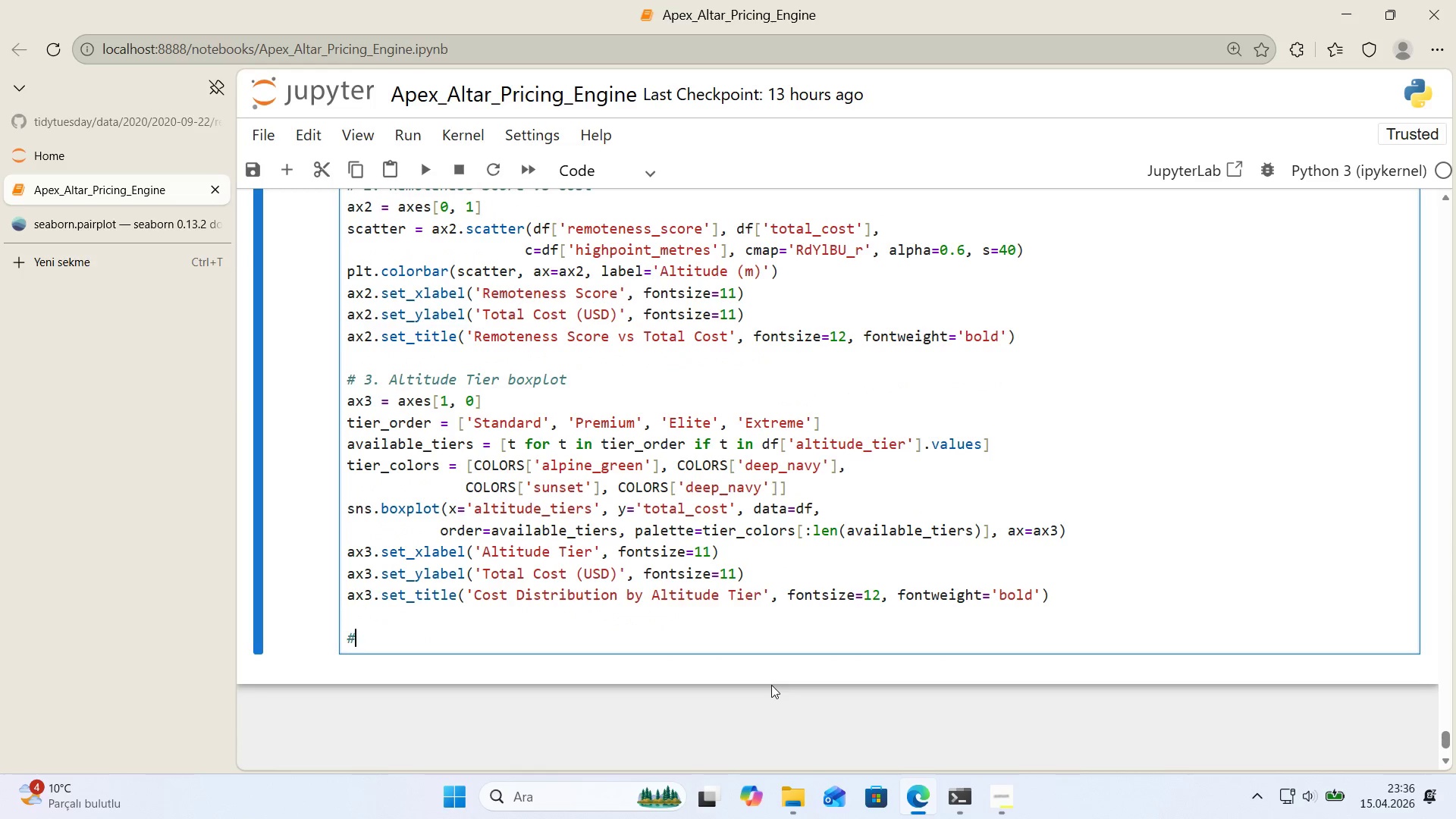 
key(Alt+Control+AltRight)
 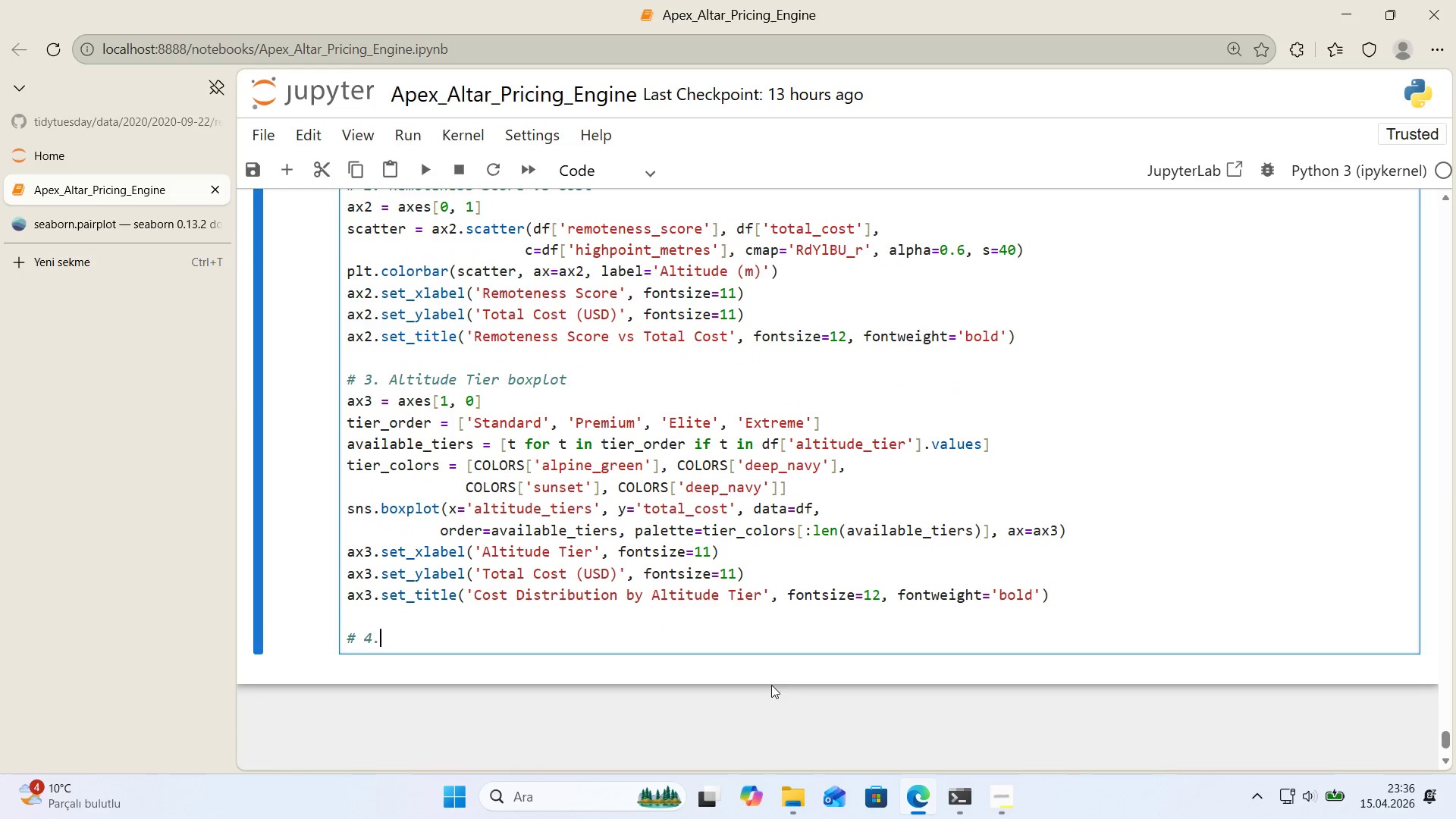 
key(Alt+Control+3)
 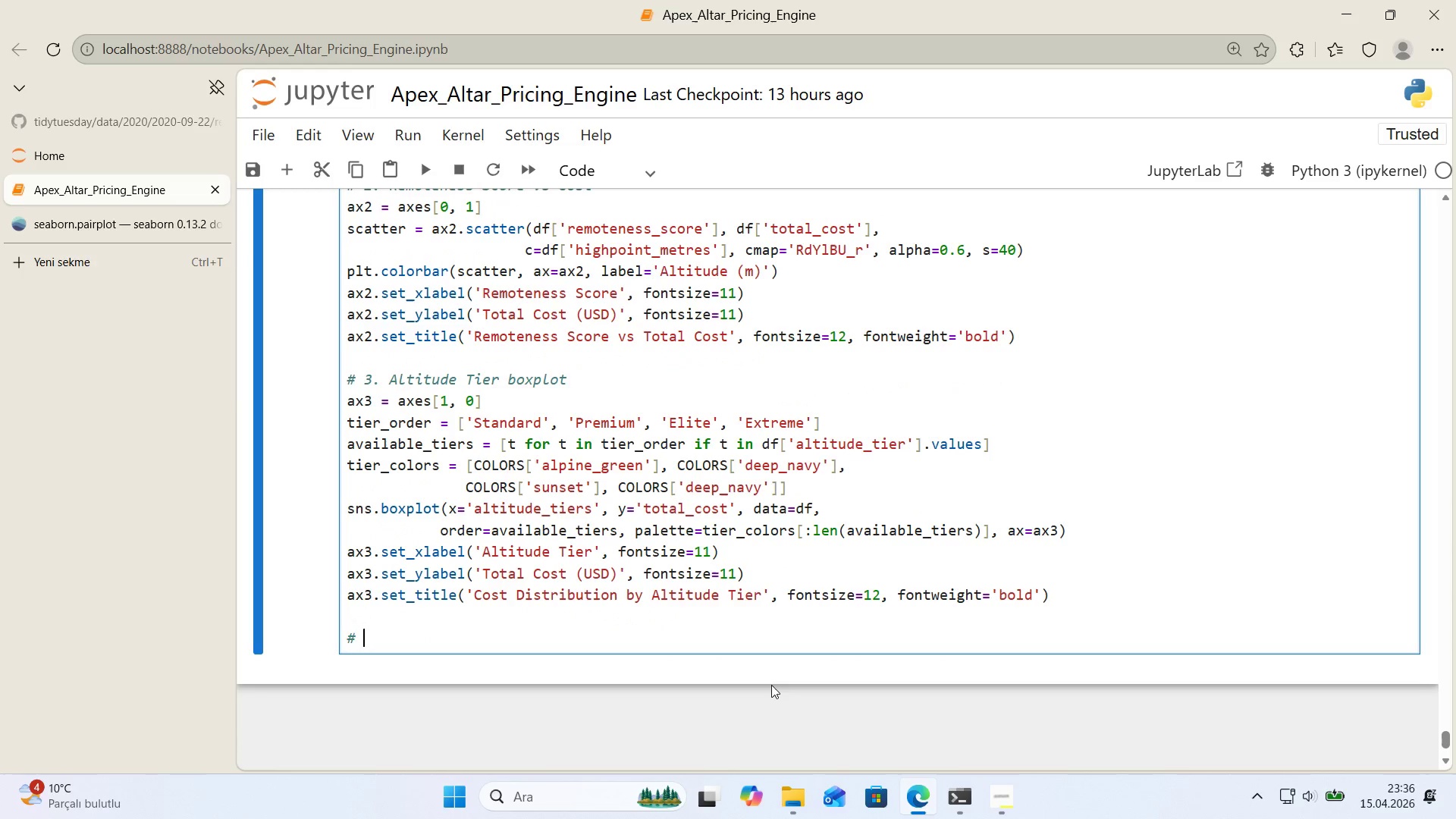 
type( 4. Gu'de-to-Guest RAT'O)
key(Backspace)
key(Backspace)
key(Backspace)
key(Backspace)
type(at'o va)
key(Backspace)
type(s Cost)
 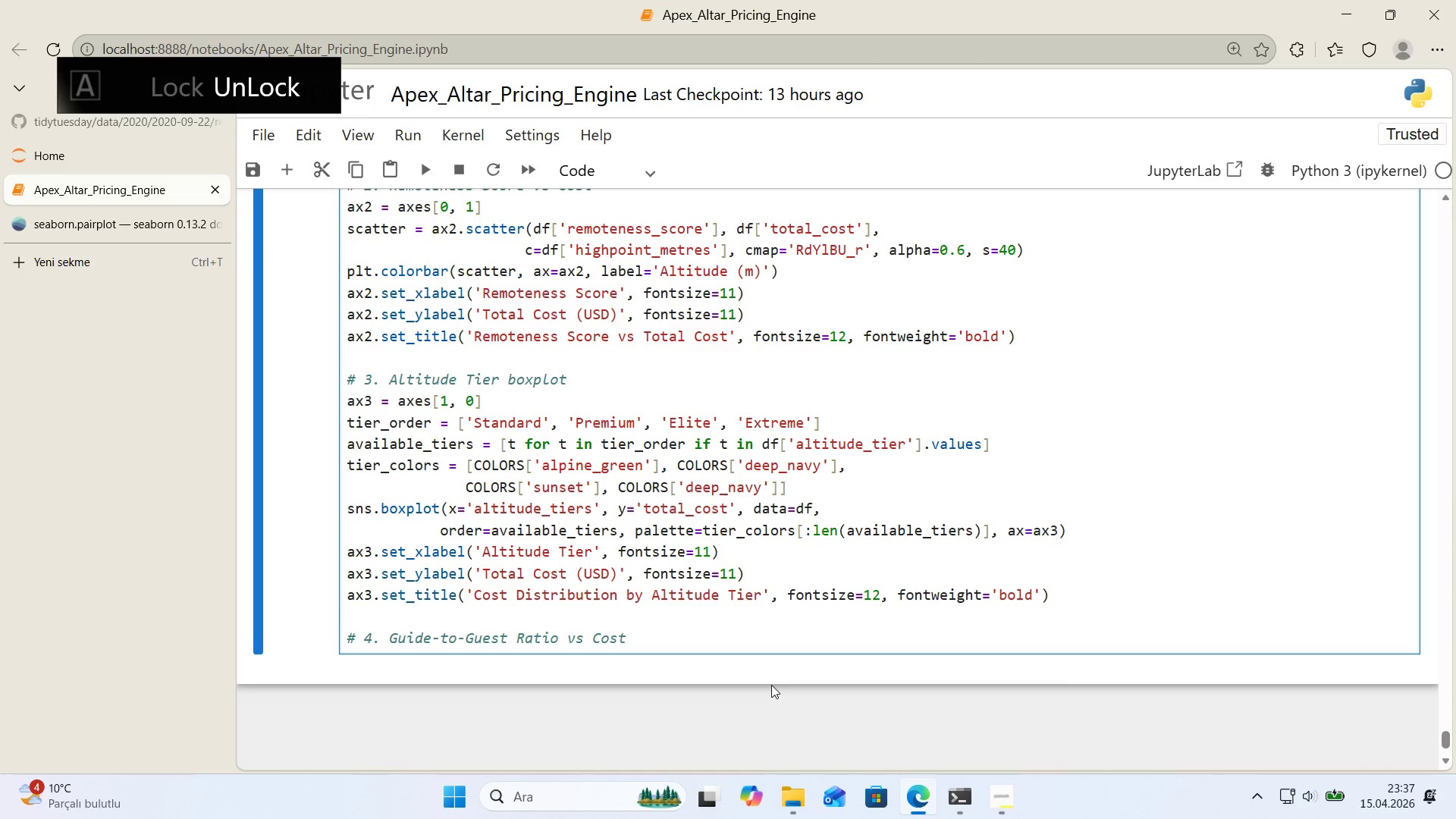 
key(Enter)
 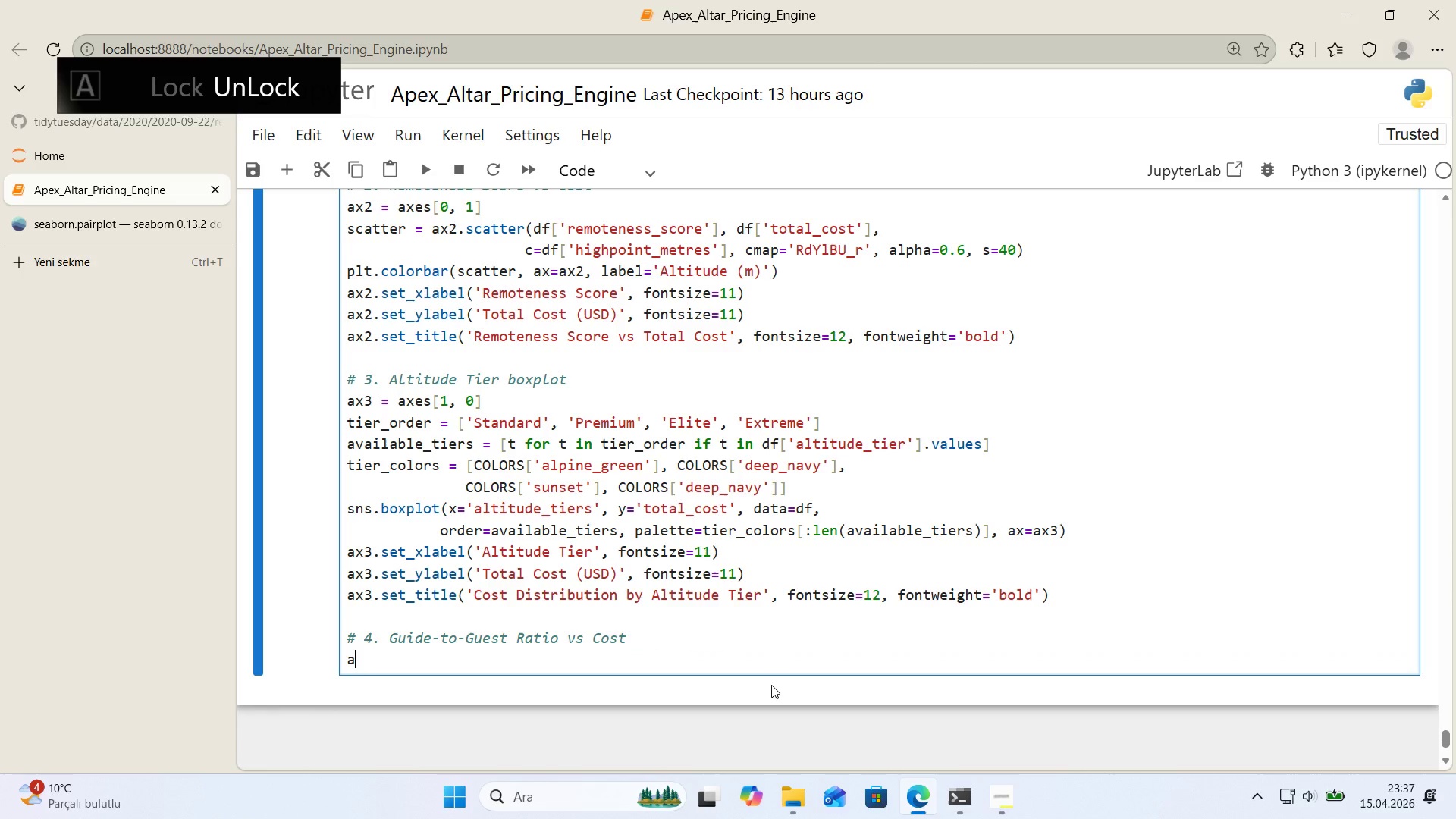 
type(ax4 ) axes)
 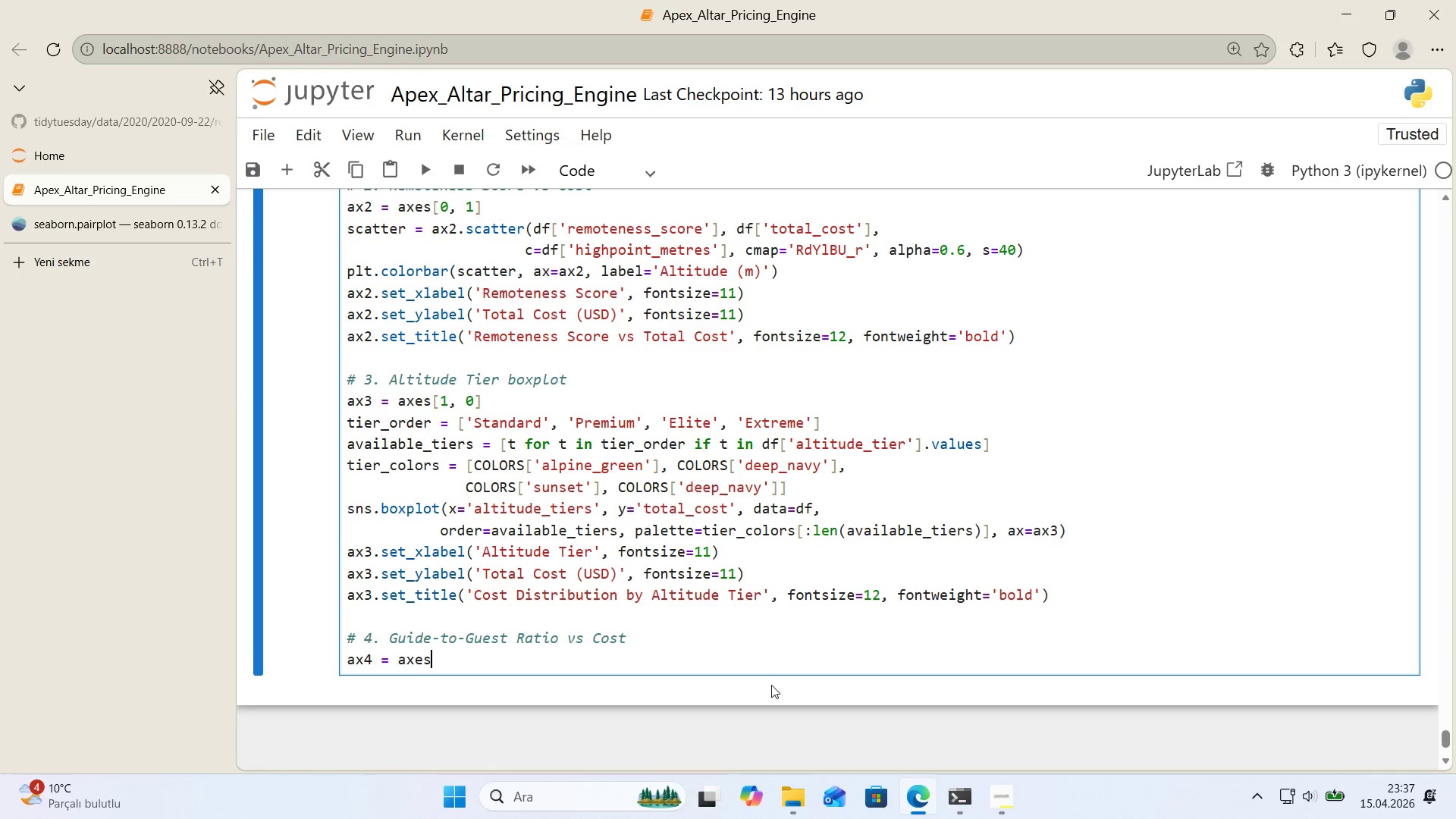 
key(Alt+Control+8)
 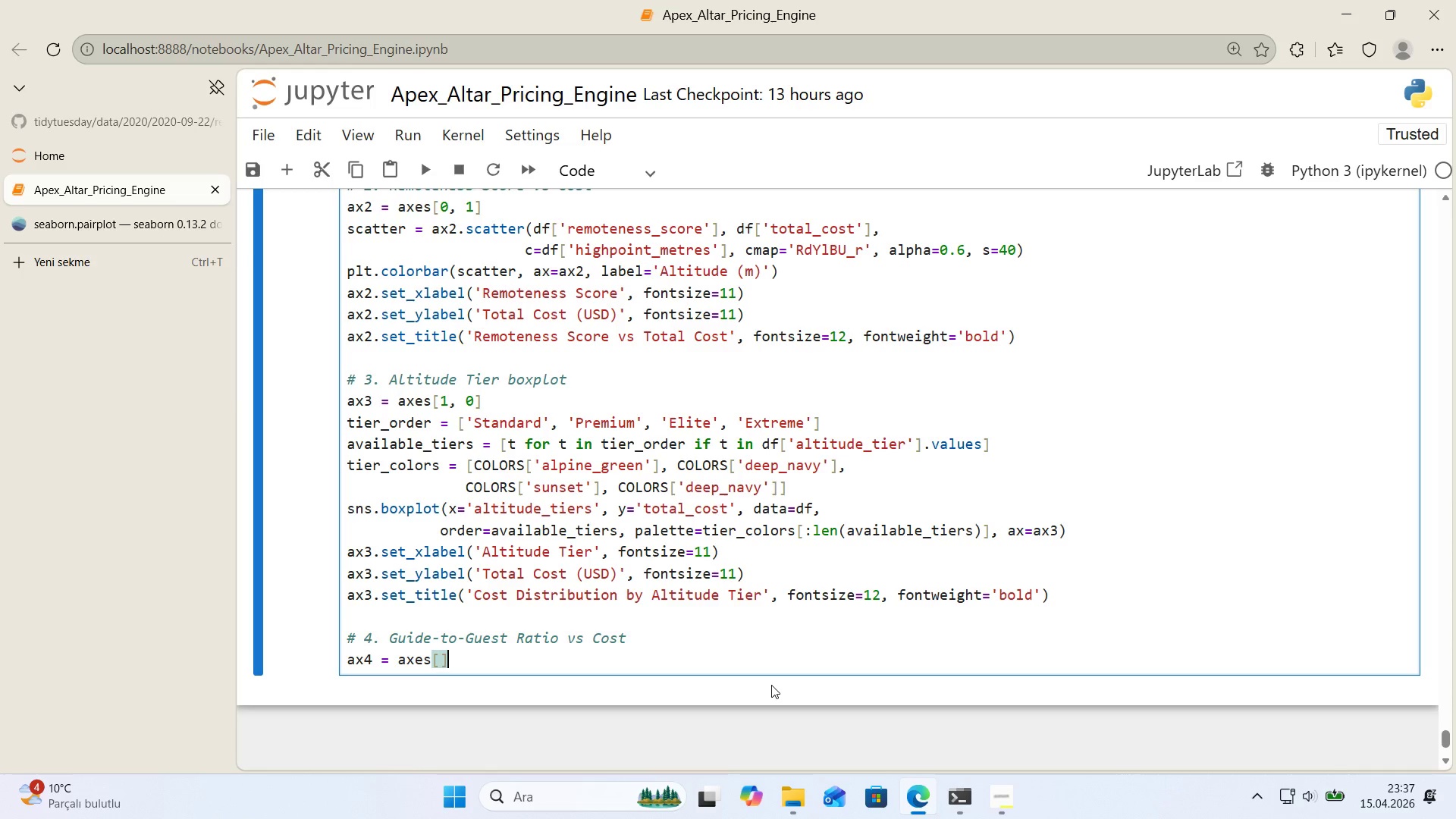 
key(Alt+Control+9)
 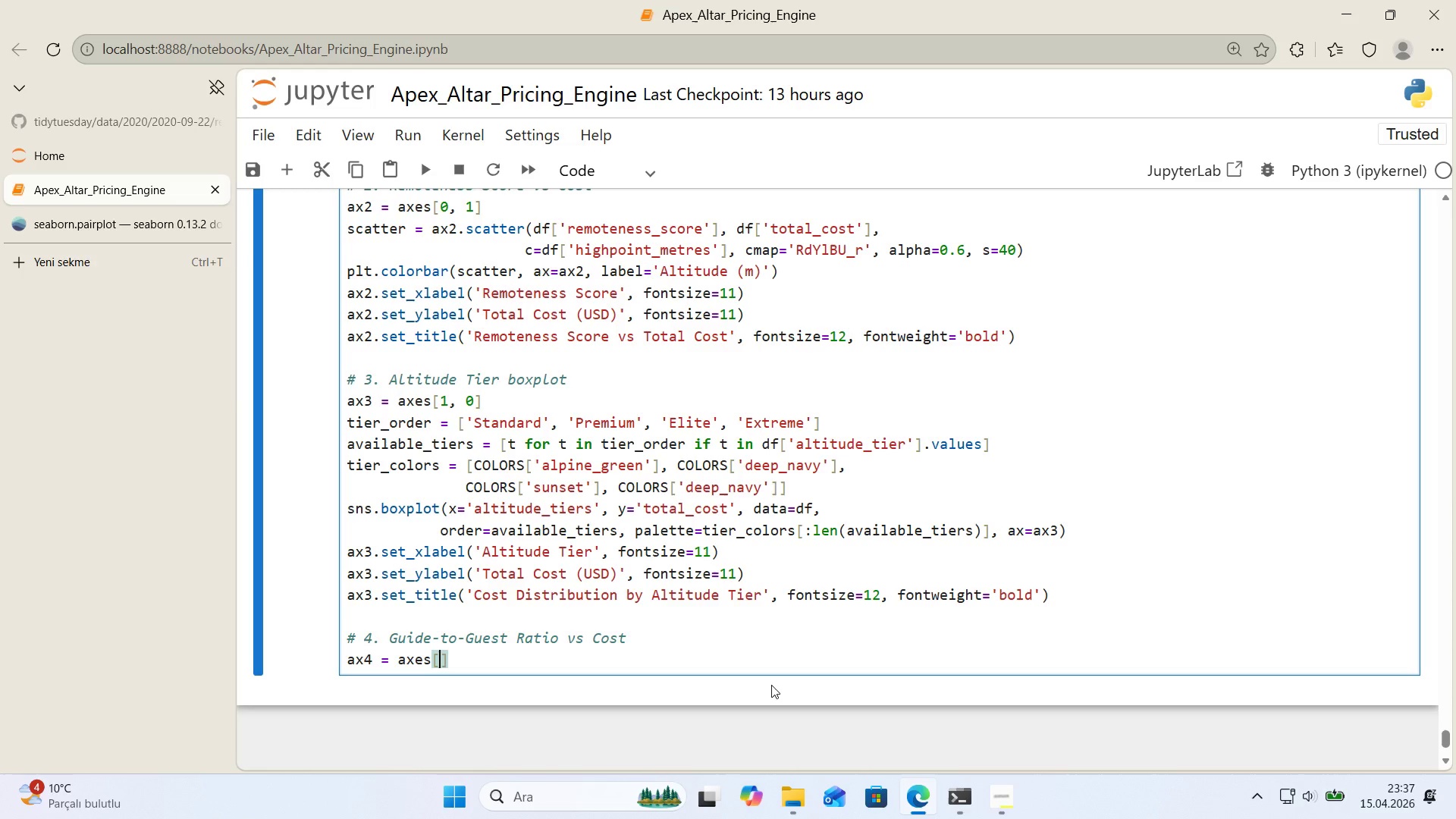 
key(ArrowLeft)
 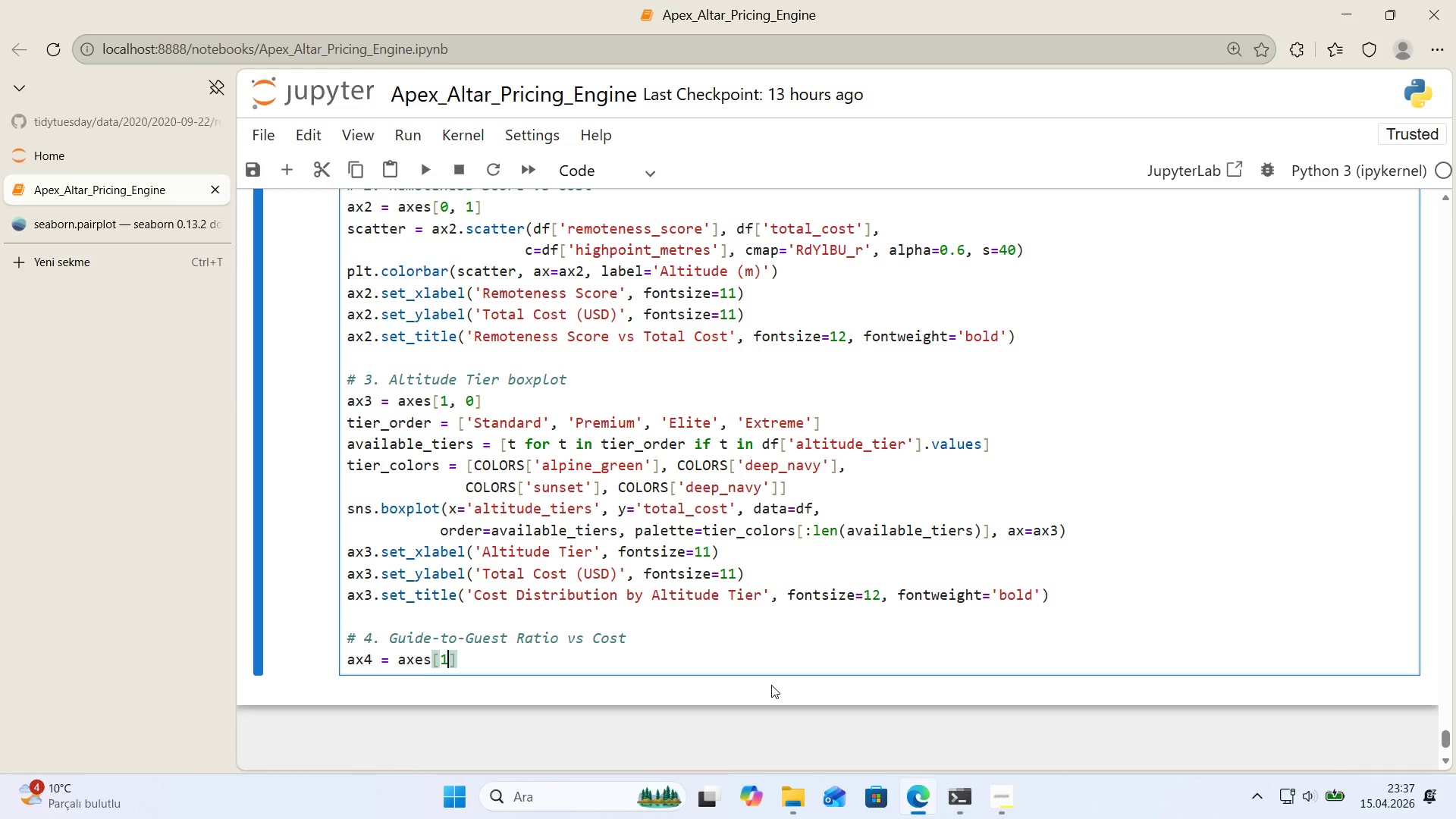 
key(1)
 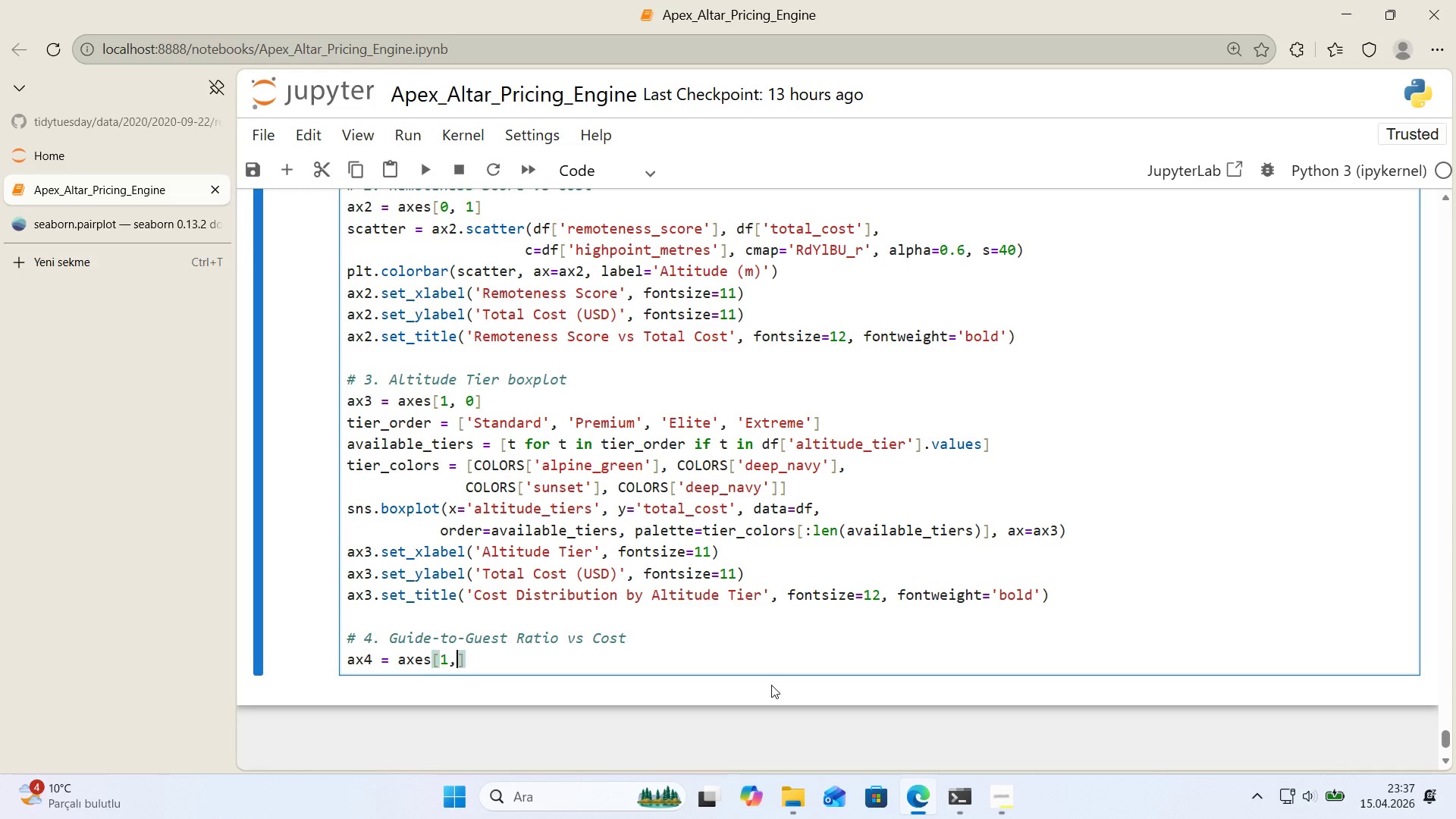 
key(Comma)
 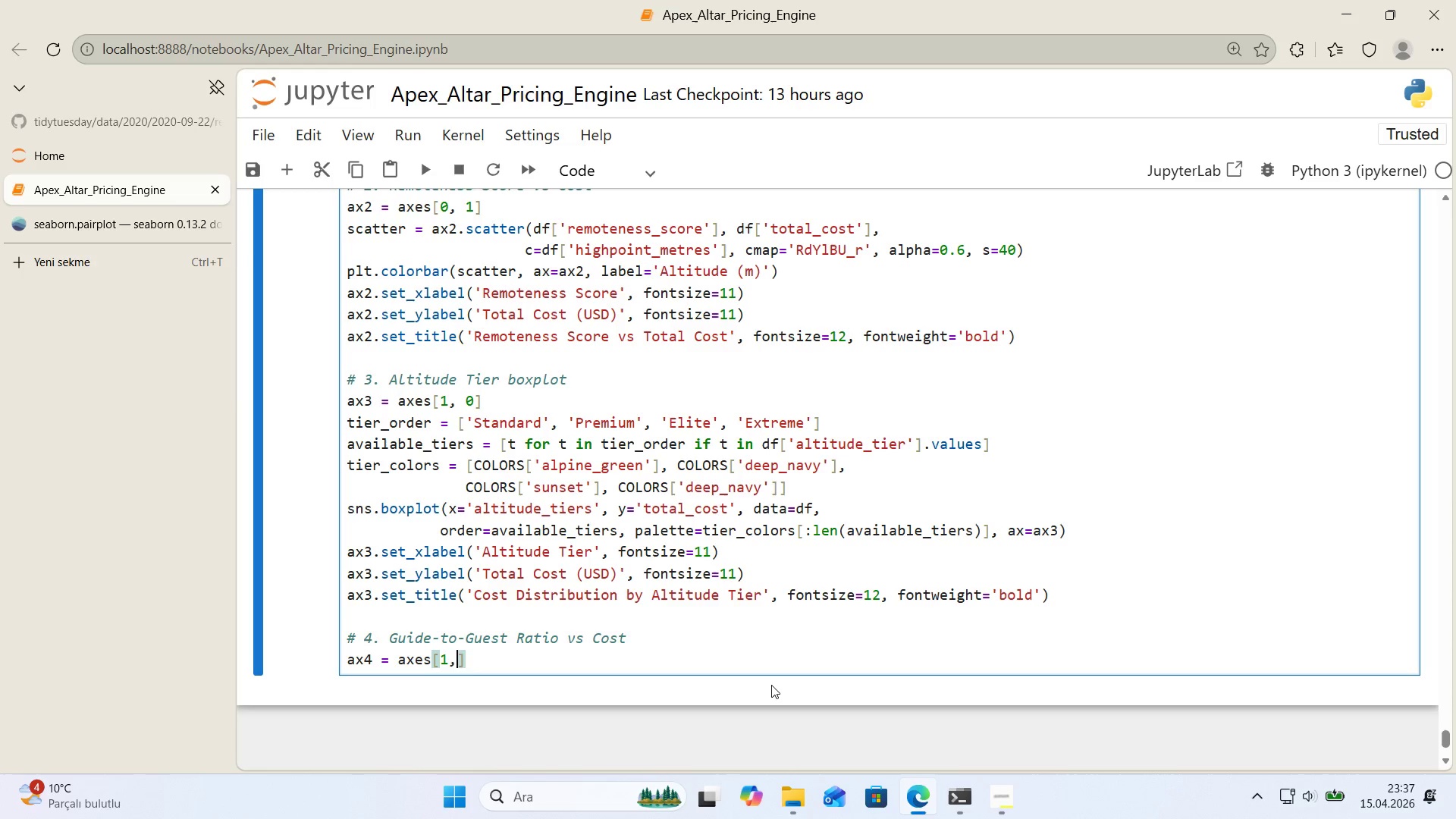 
key(Space)
 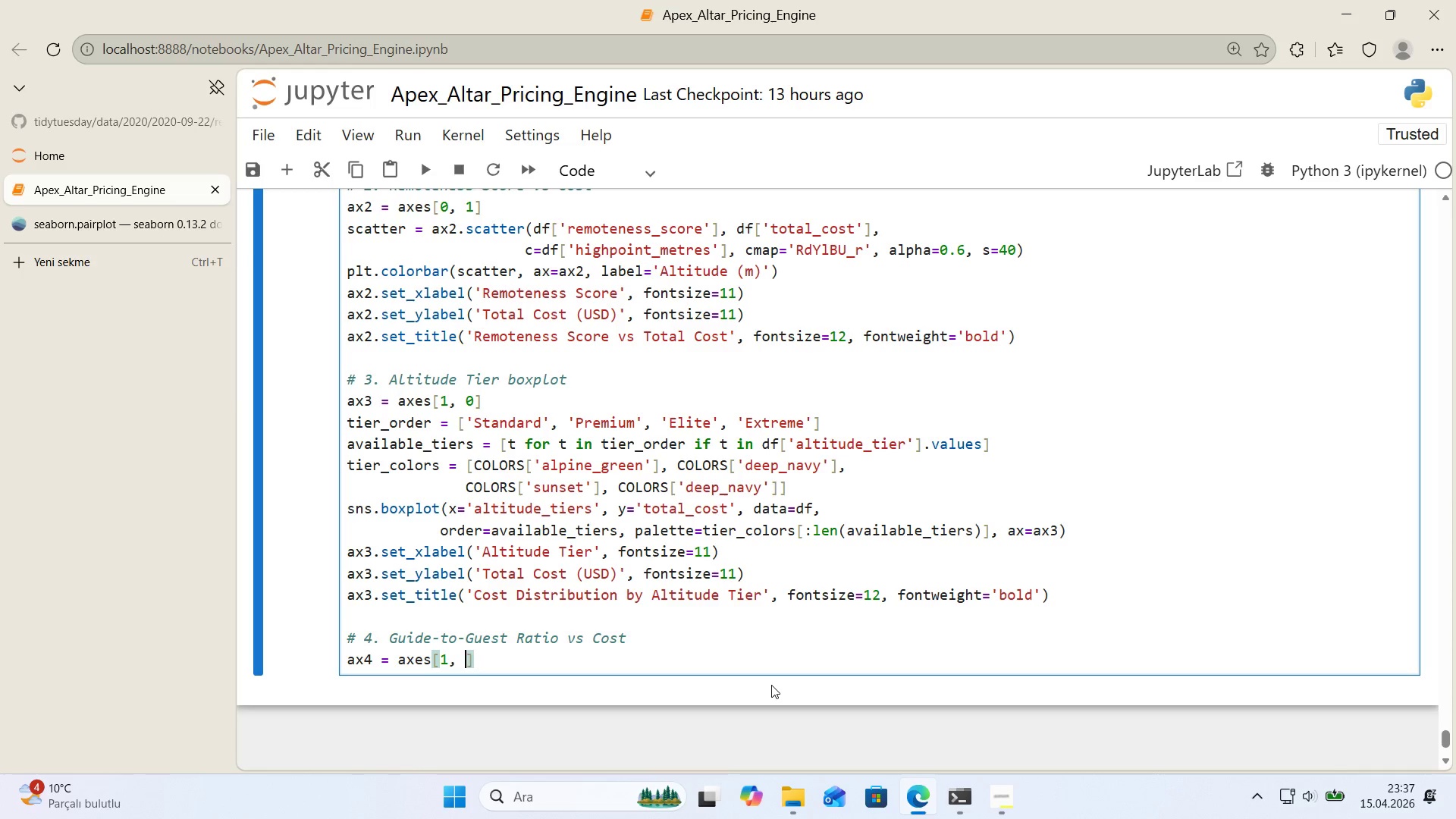 
key(1)
 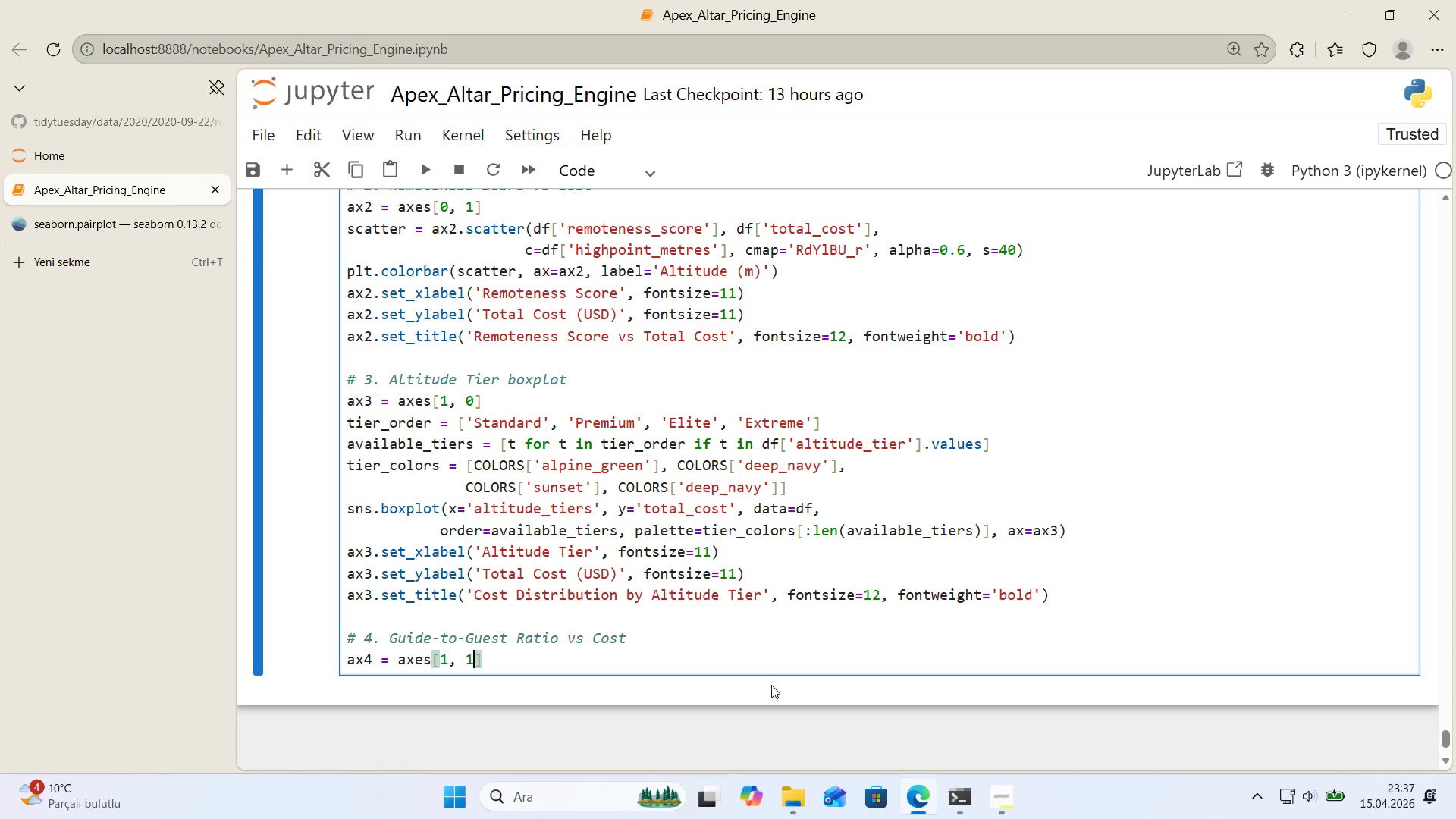 
key(ArrowRight)
 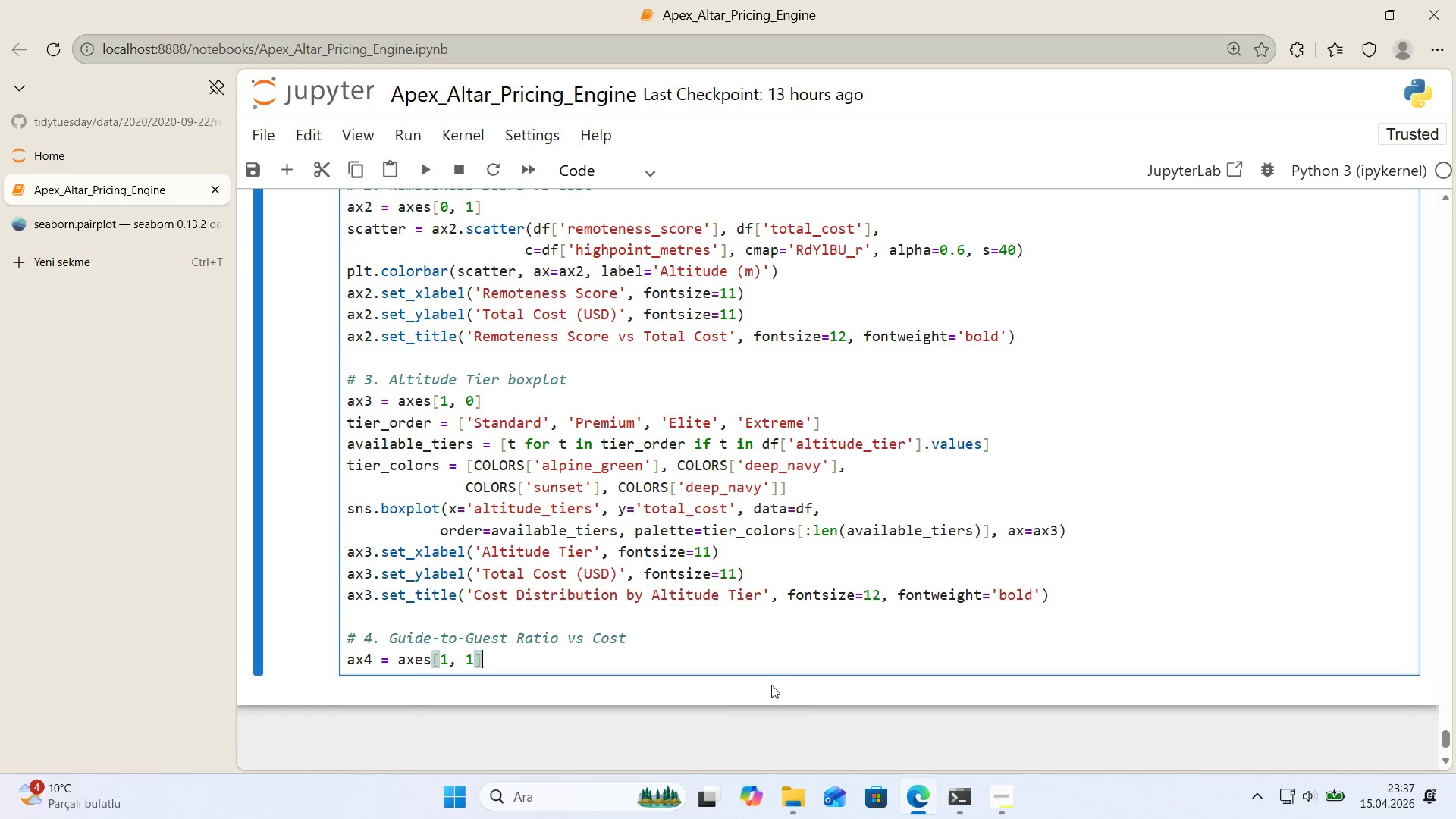 
key(Enter)
 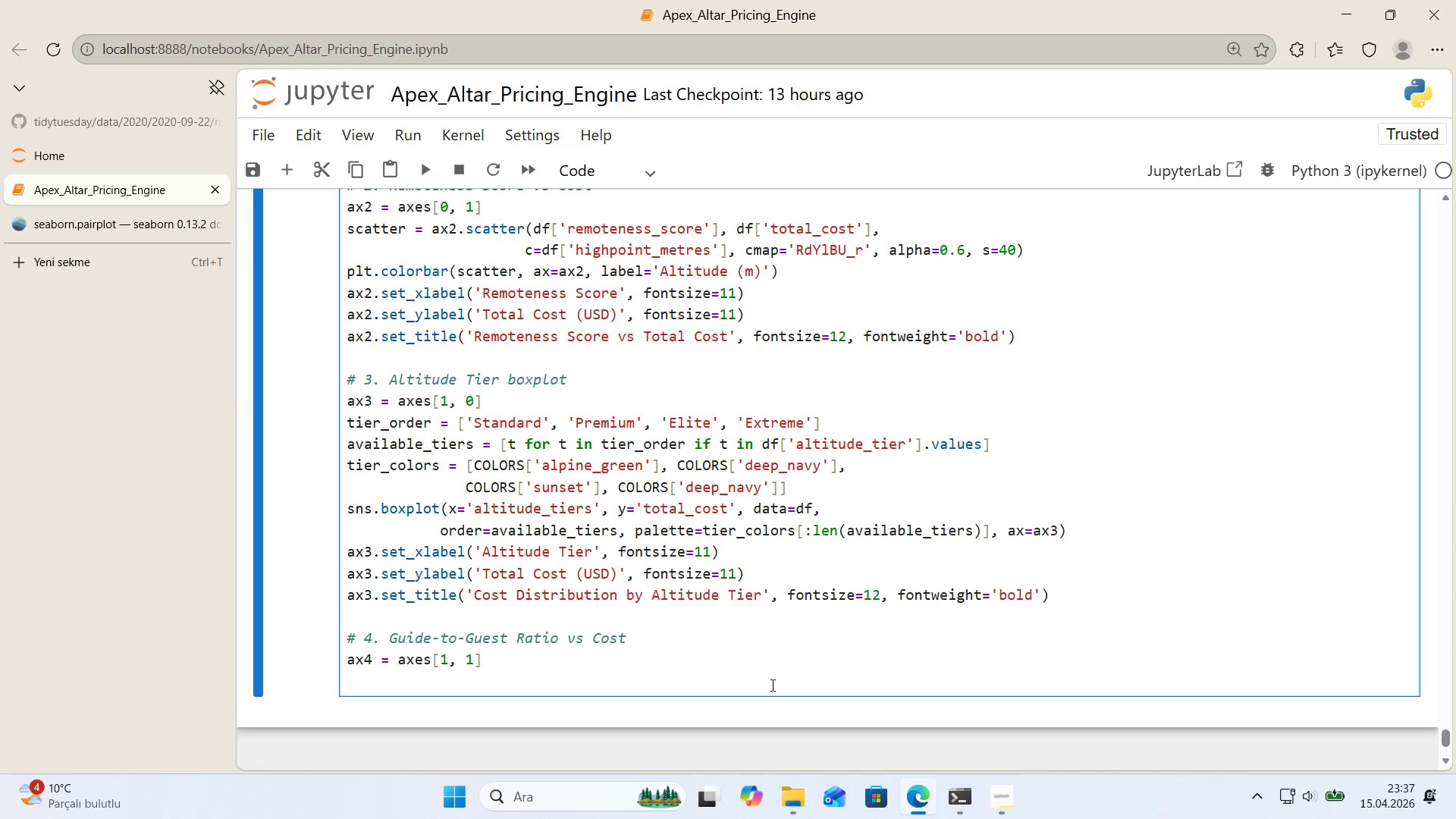 
type(scate)
key(Backspace)
type(ter ) ax4.sv)
key(Backspace)
type(catter*()
 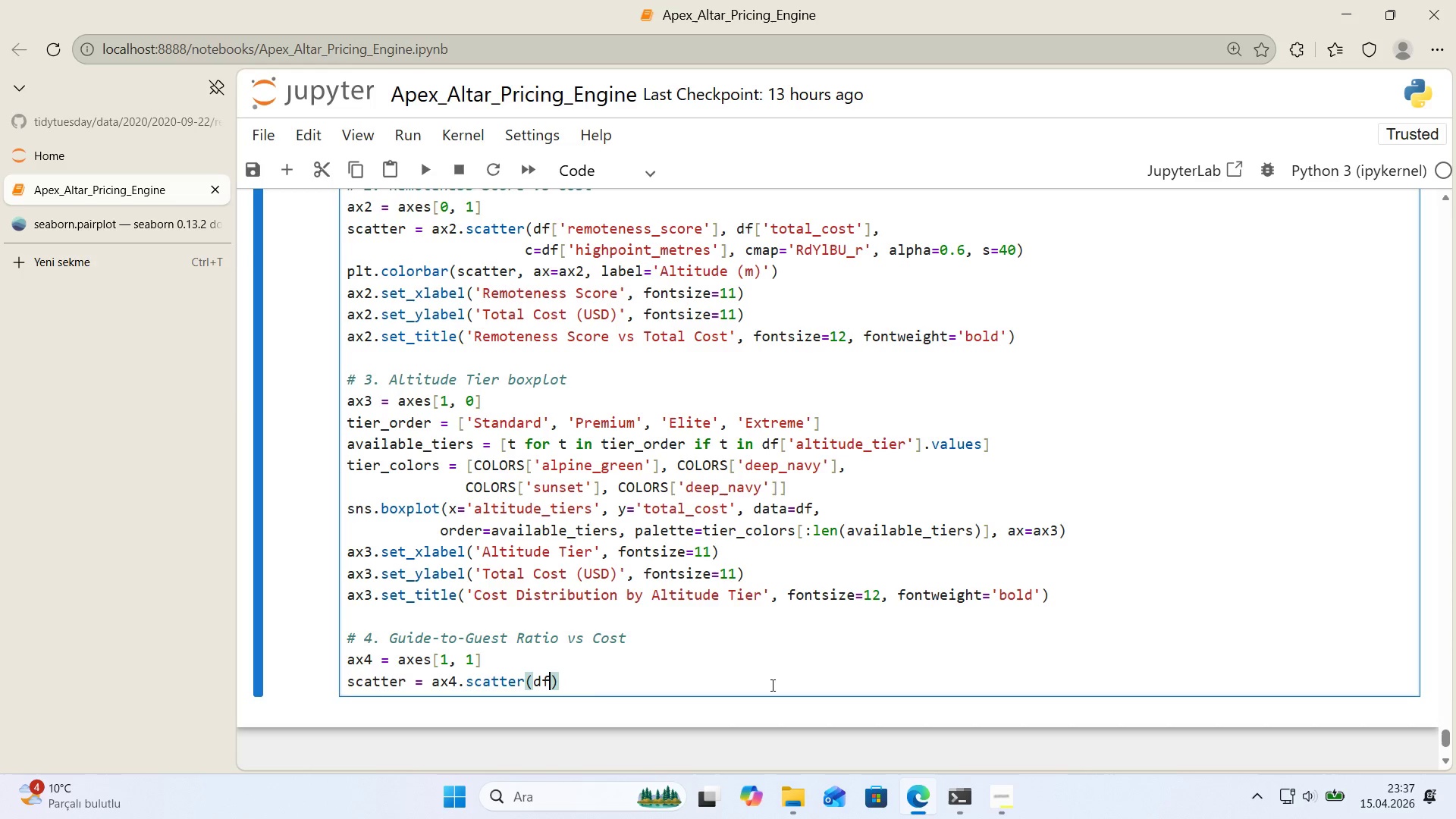 
 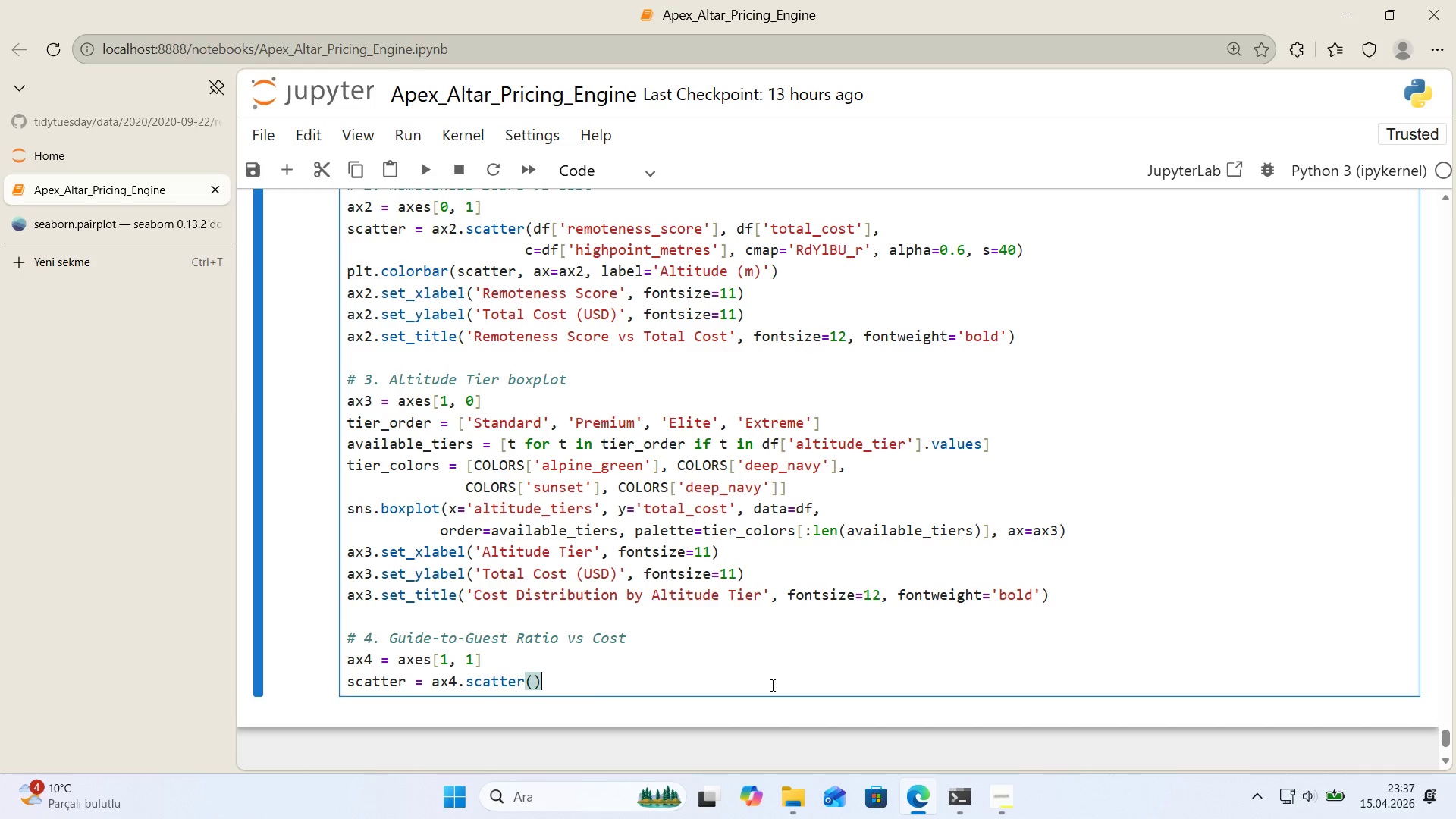 
key(ArrowLeft)
 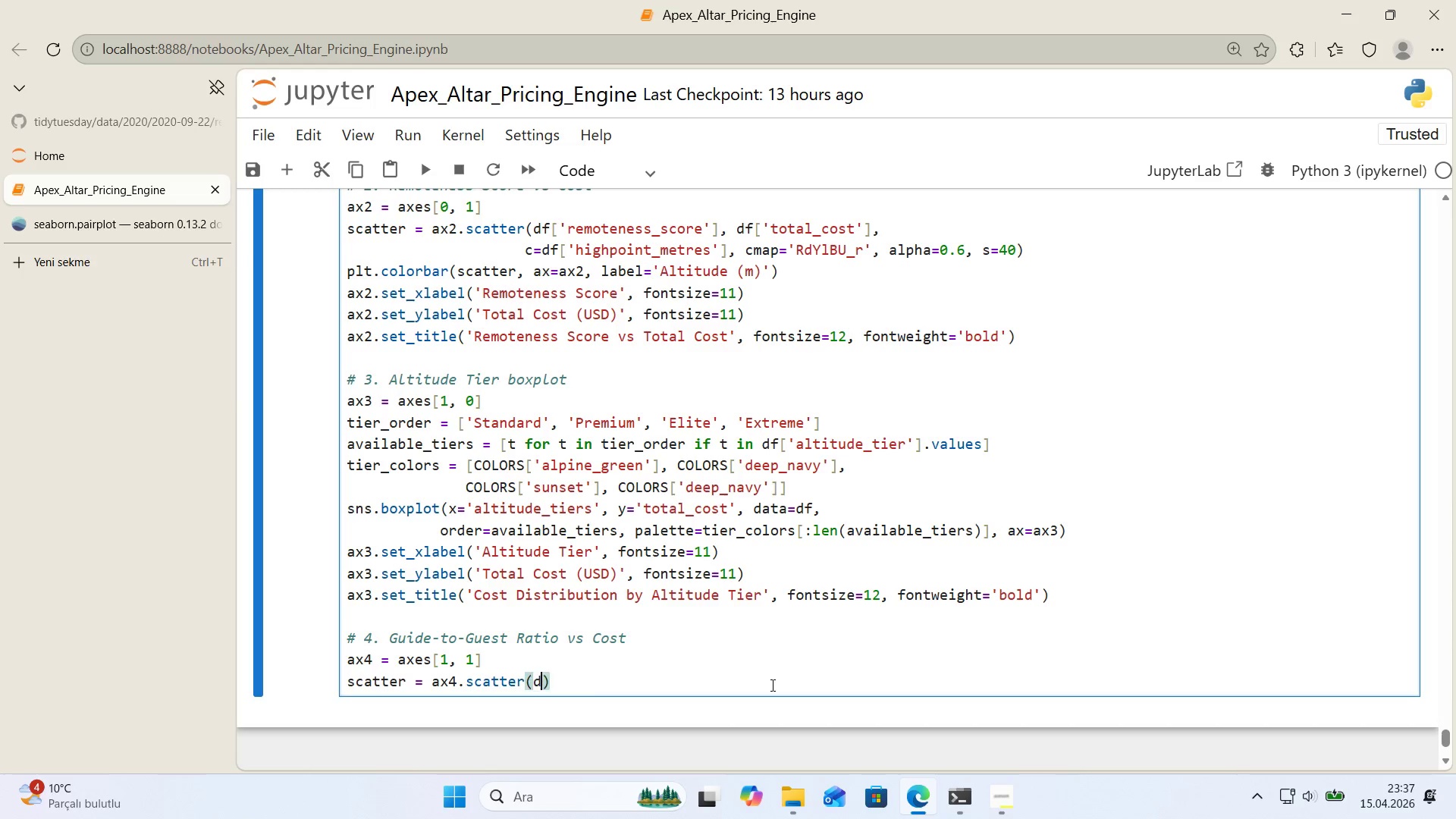 
type(df)
 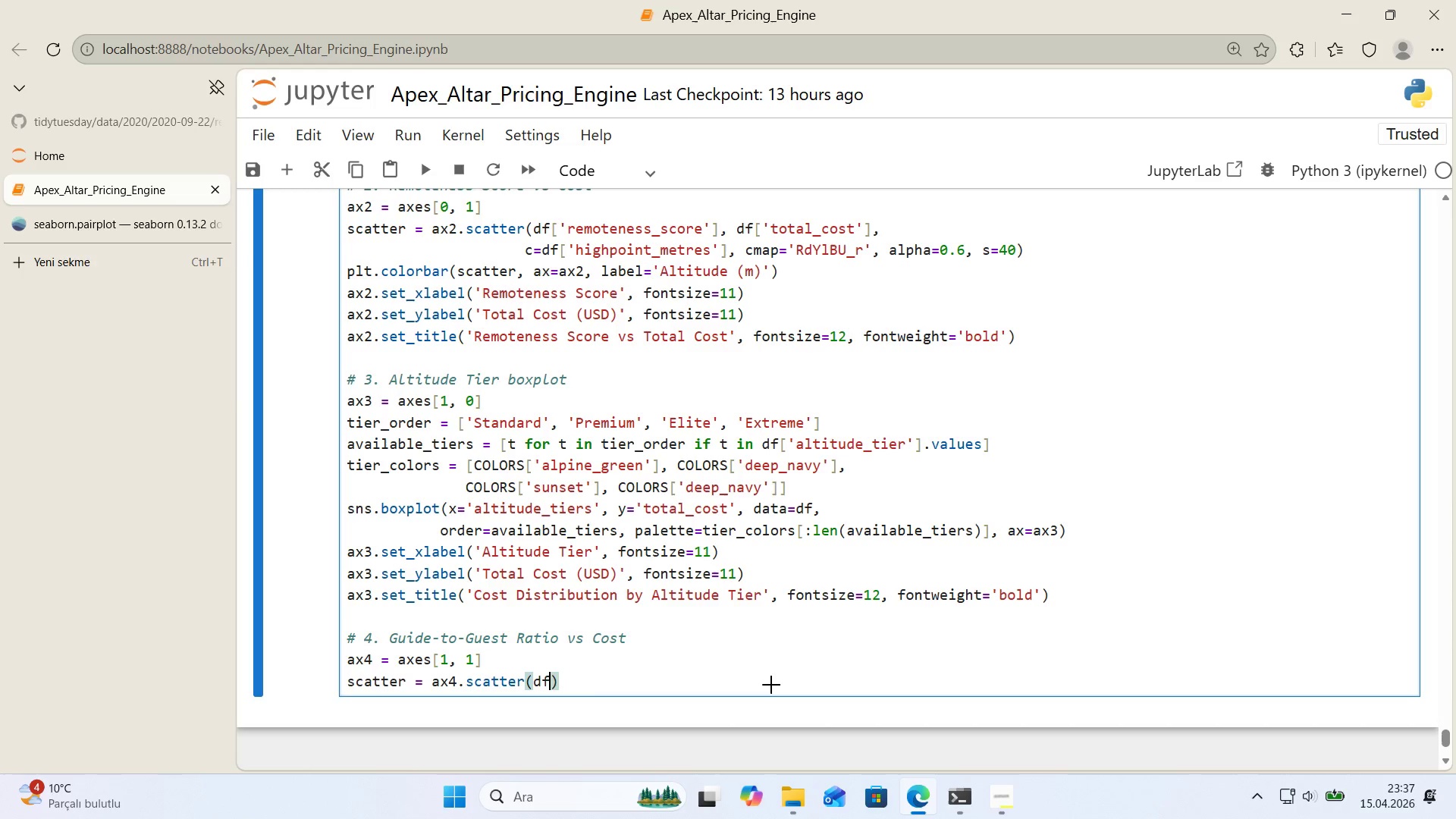 
key(Alt+Control+8)
 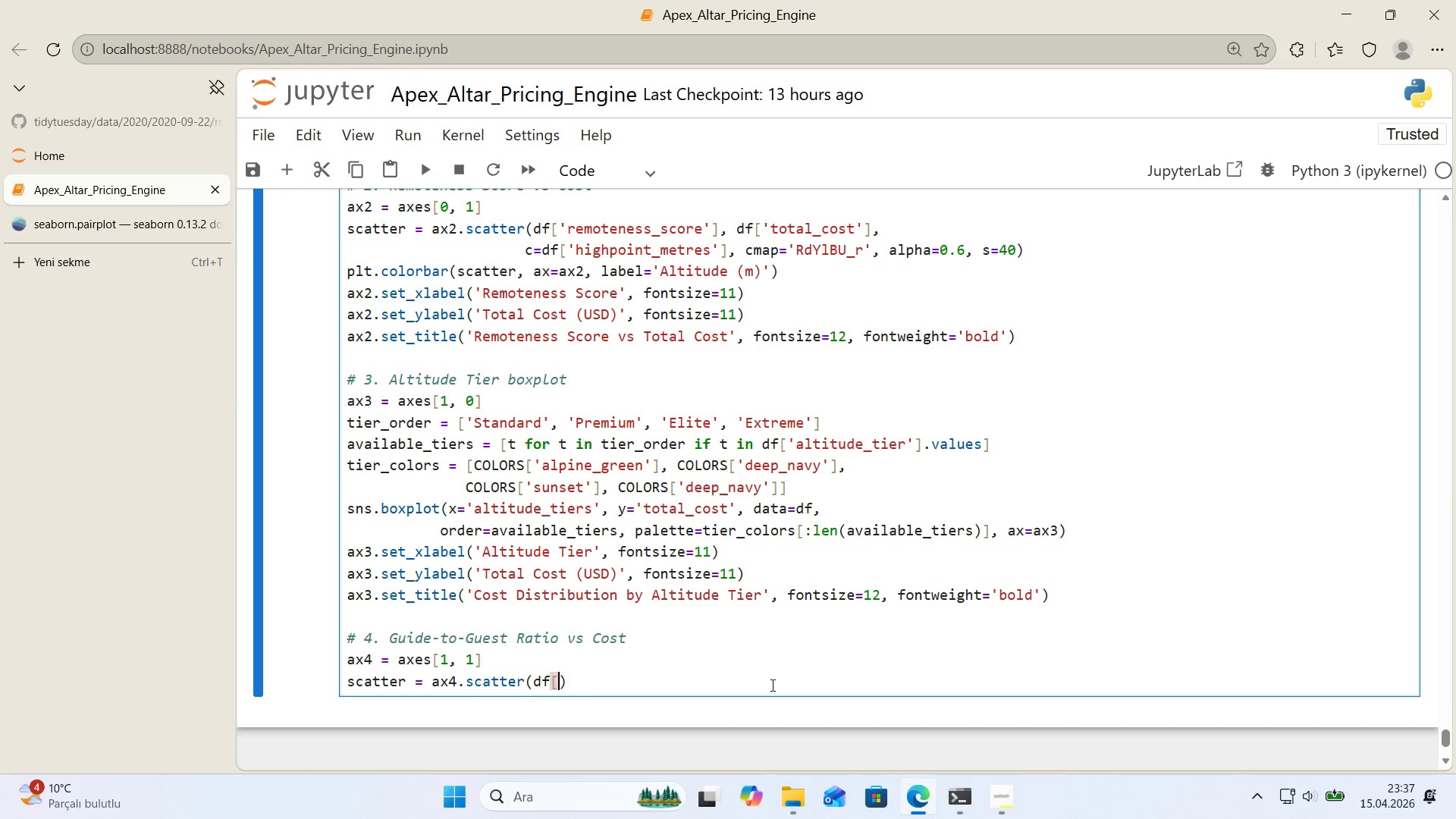 
key(Alt+Control+9)
 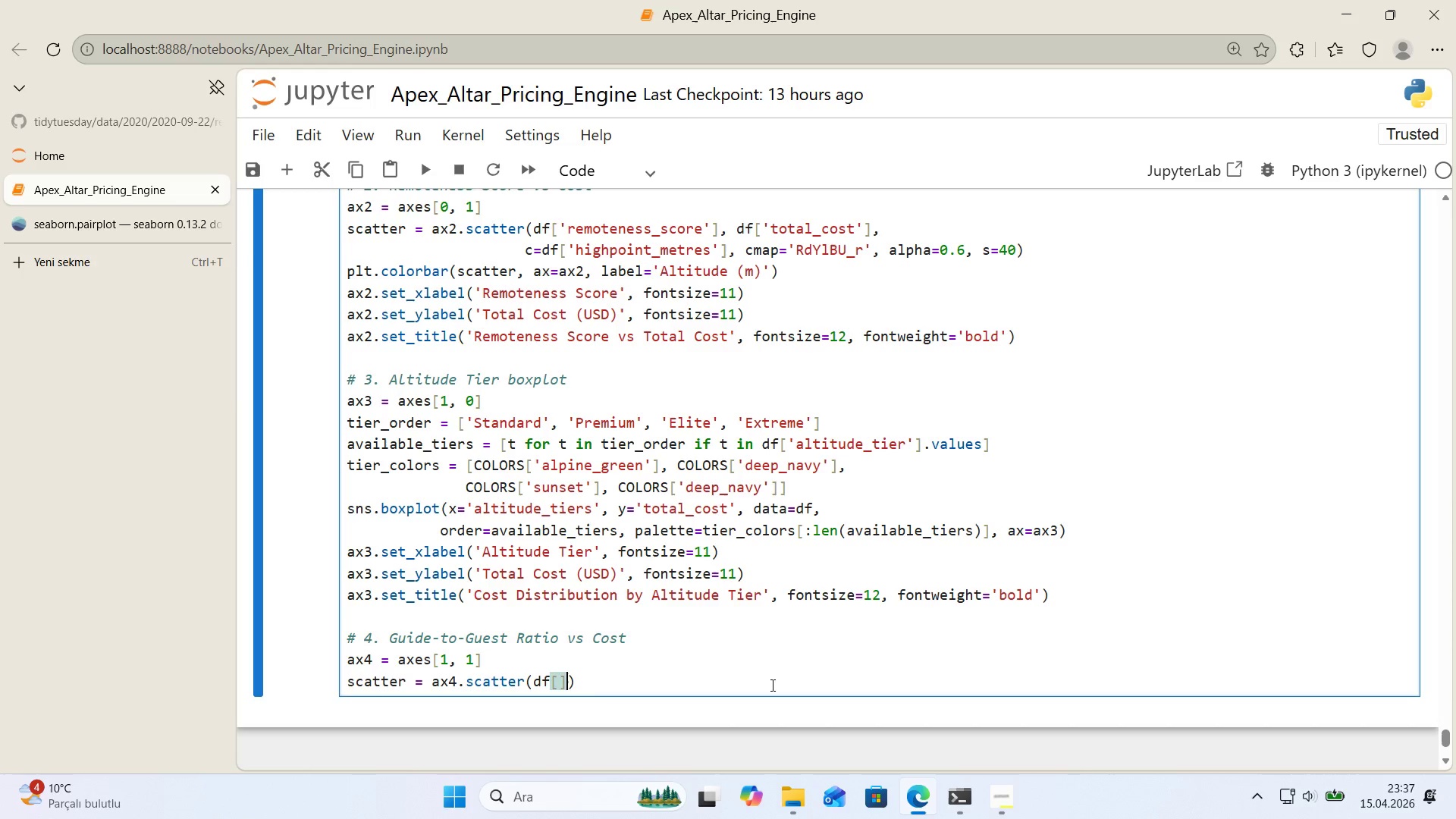 
key(ArrowLeft)
 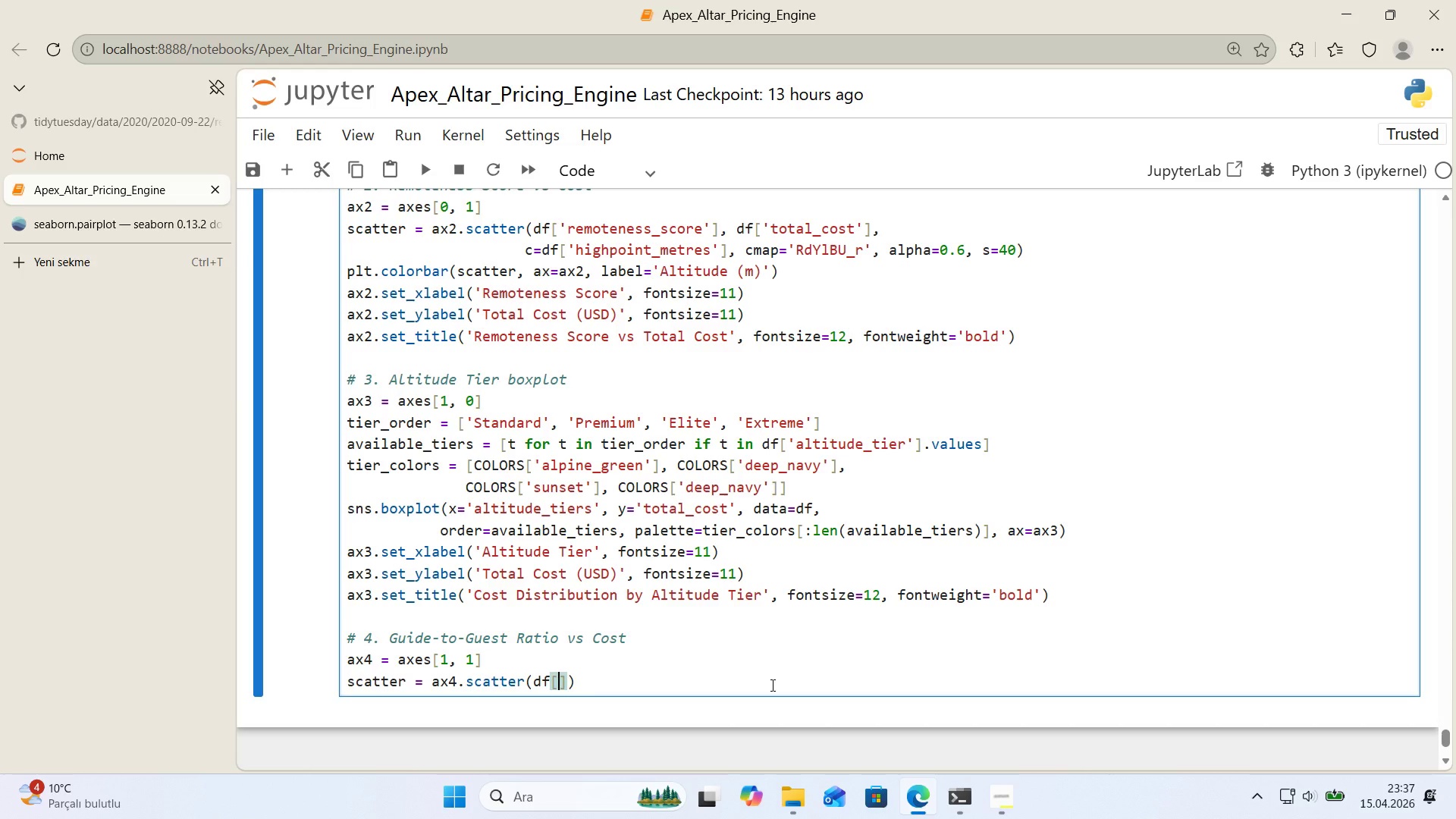 
type(@@)
 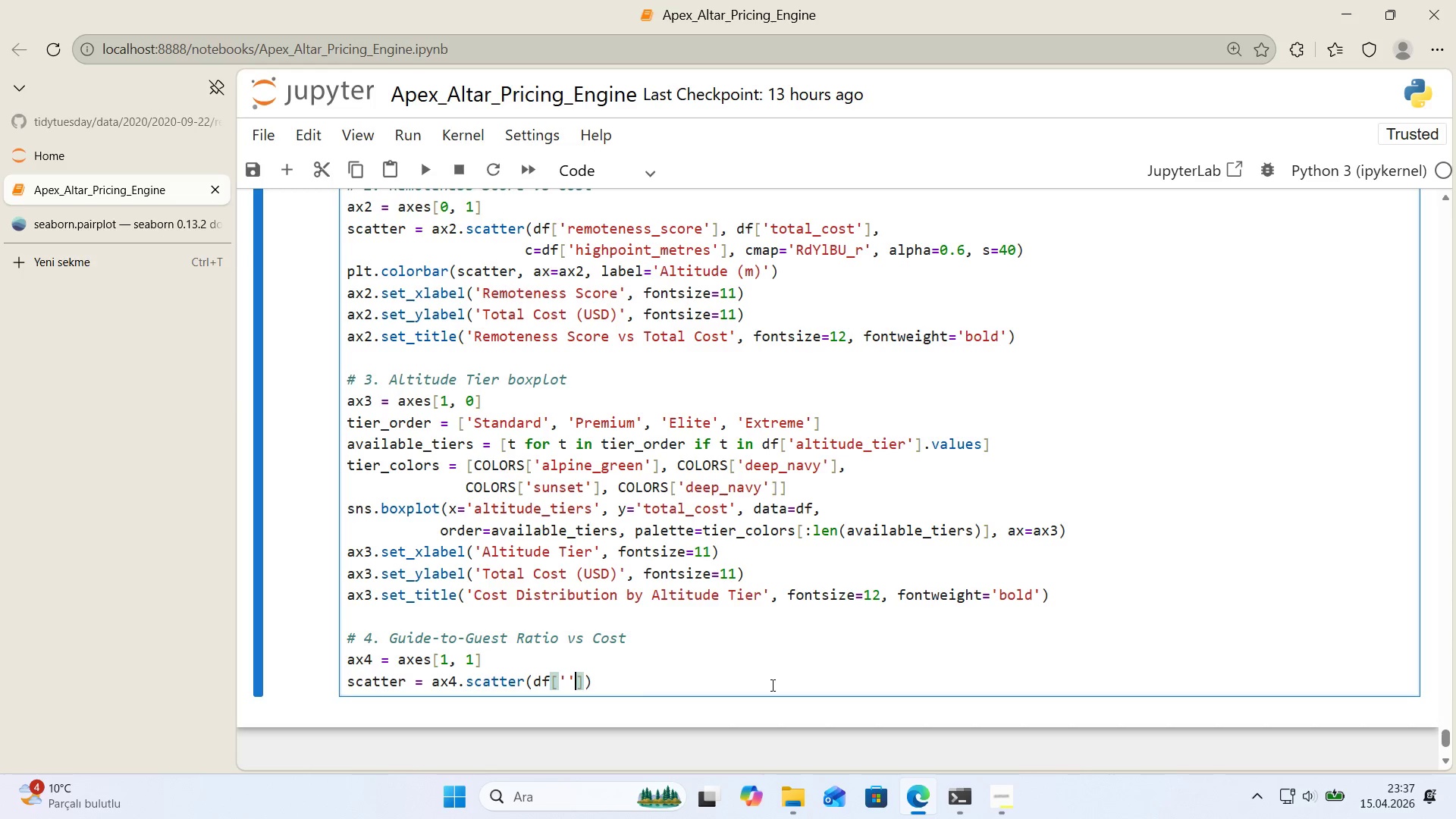 
key(ArrowLeft)
 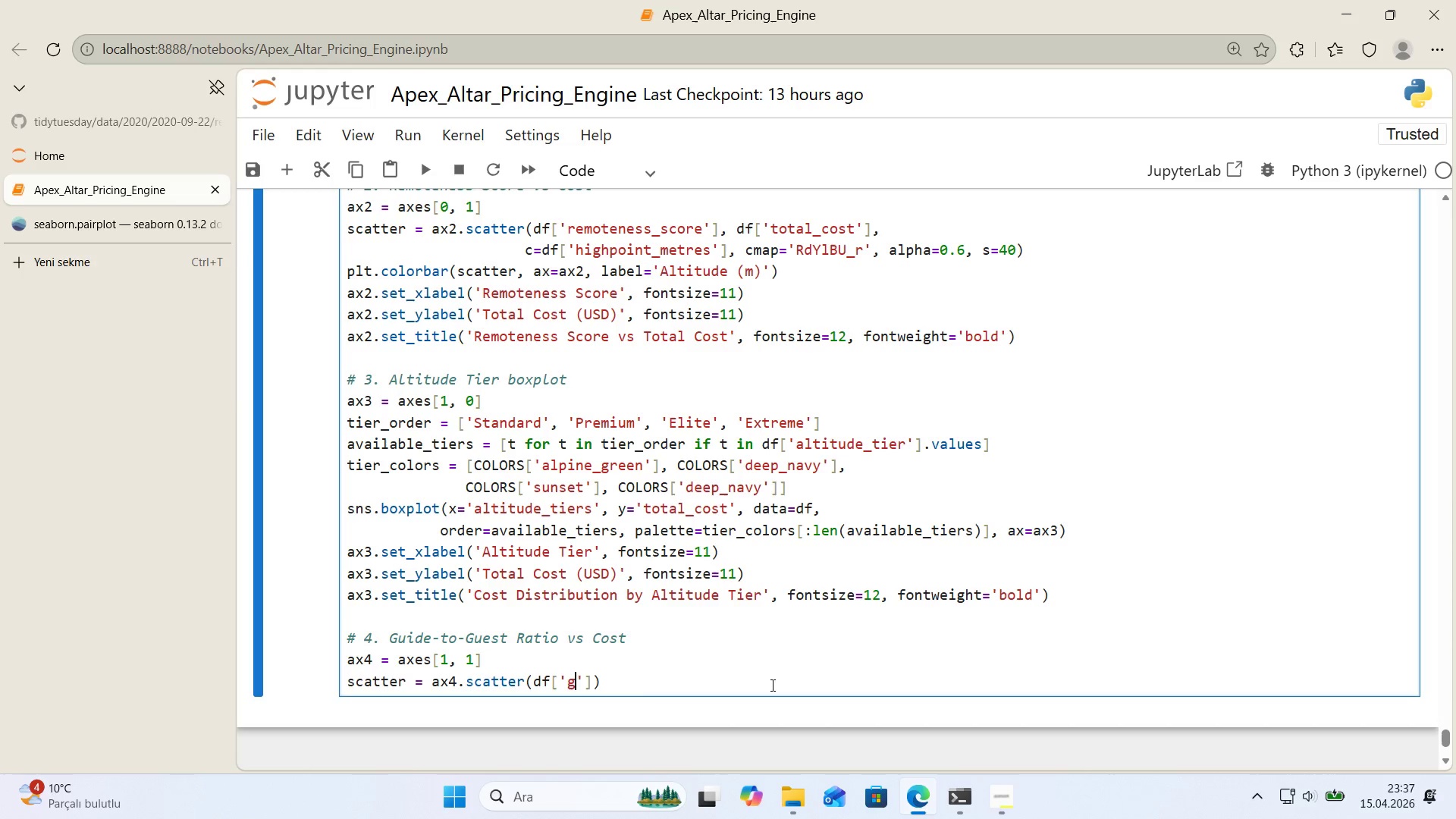 
type(gu;)
key(Backspace)
type('de_guest_rat'o)
 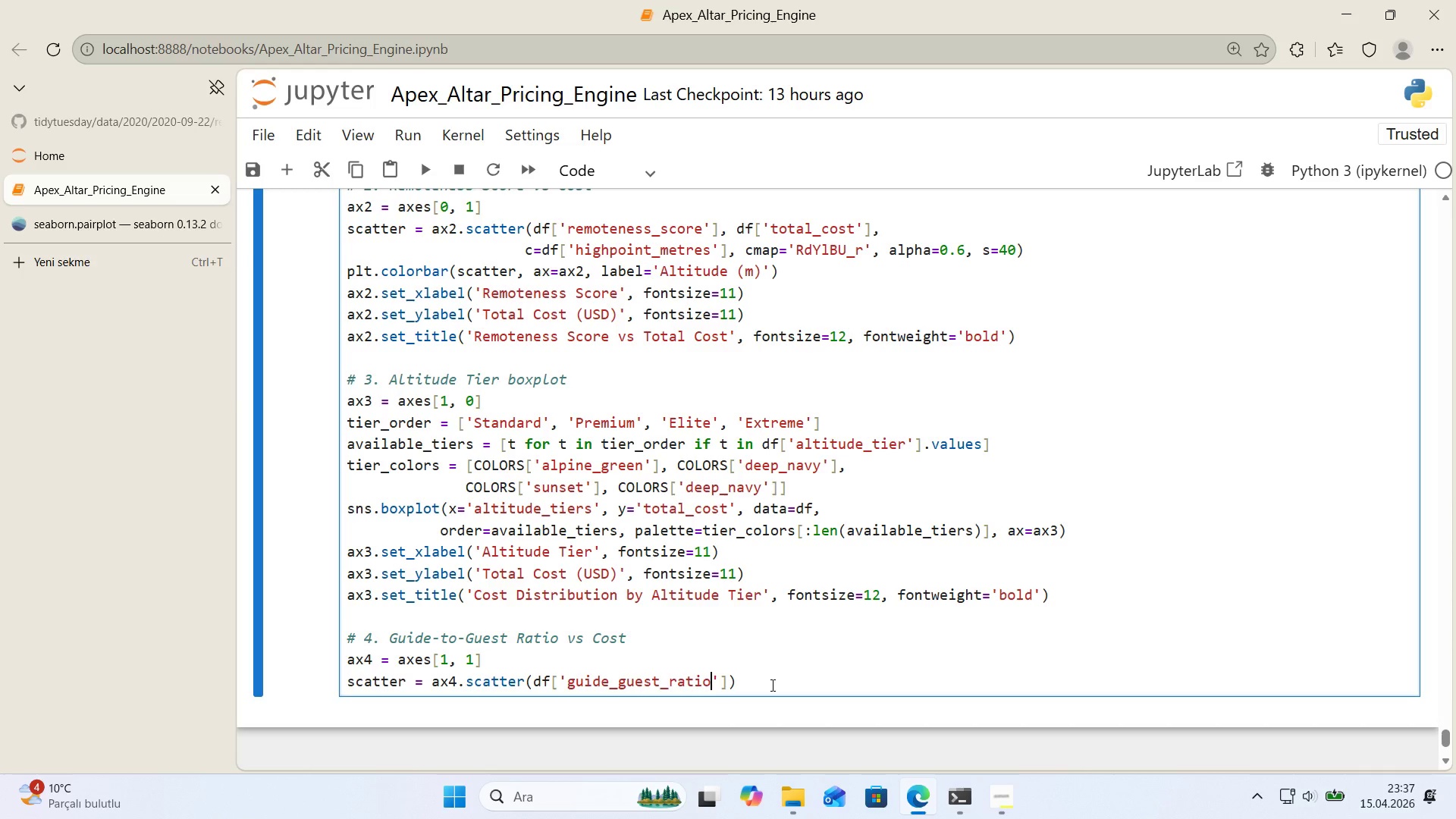 
key(ArrowRight)
 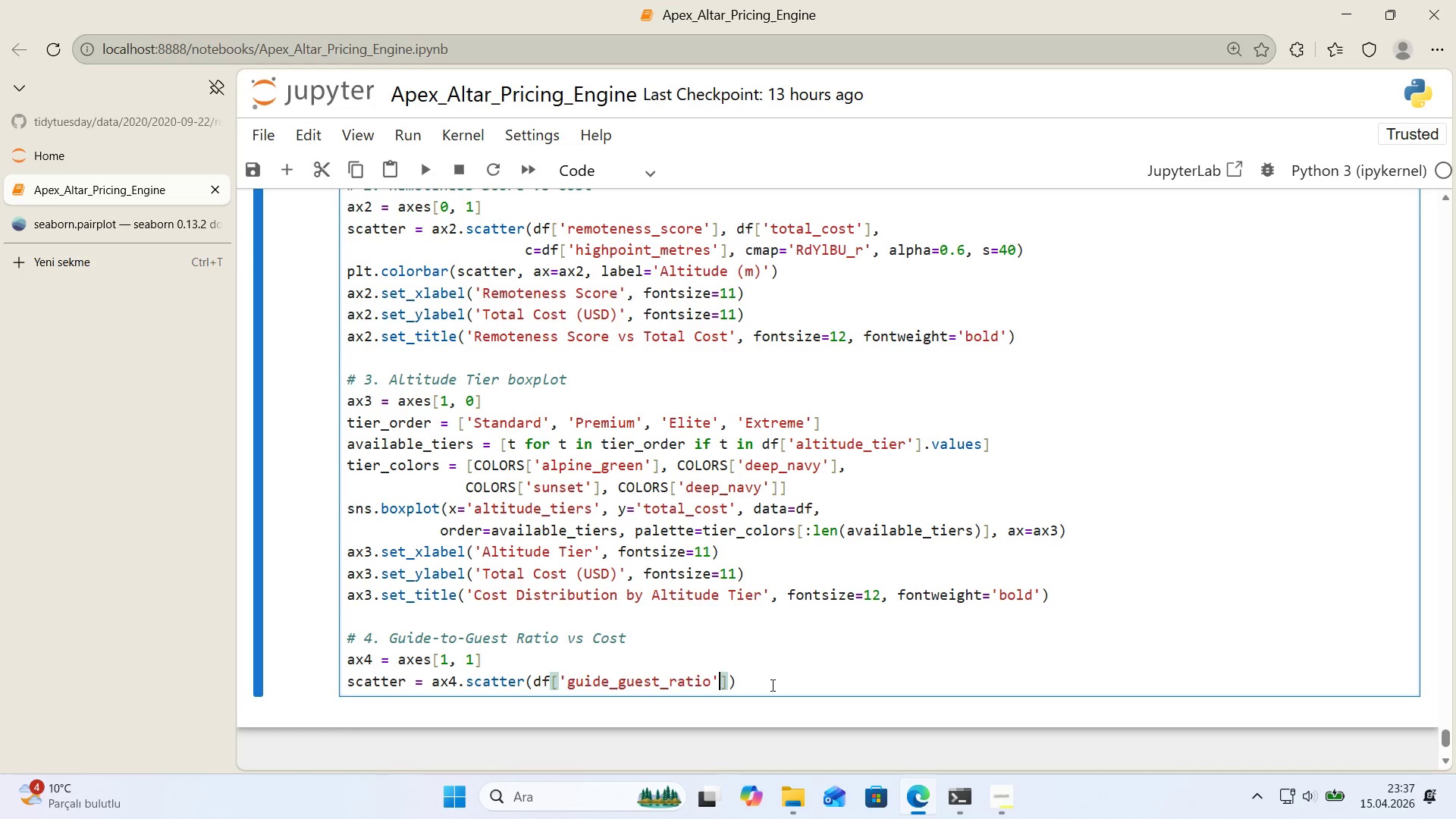 
key(ArrowRight)
 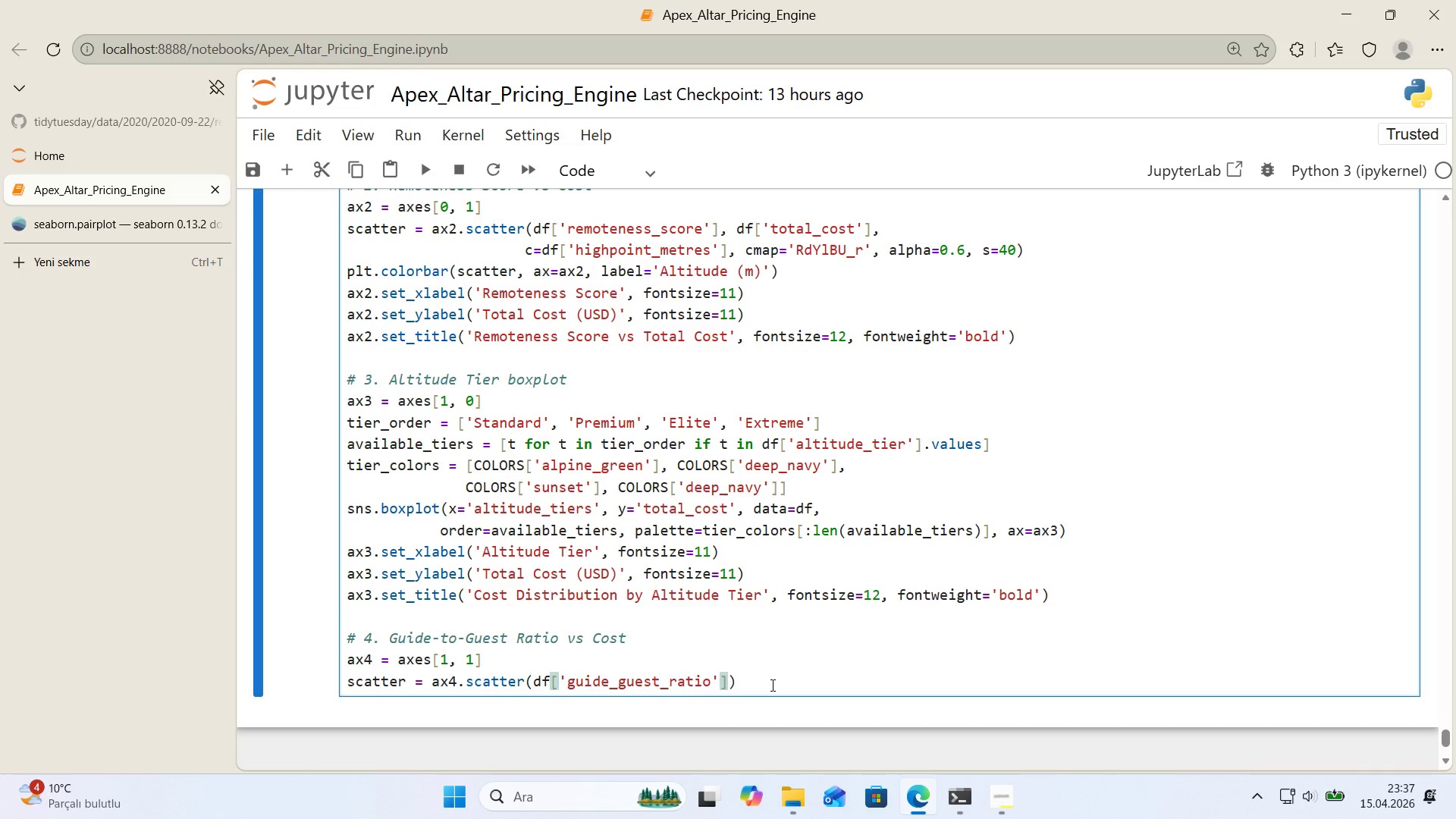 
type(, df)
 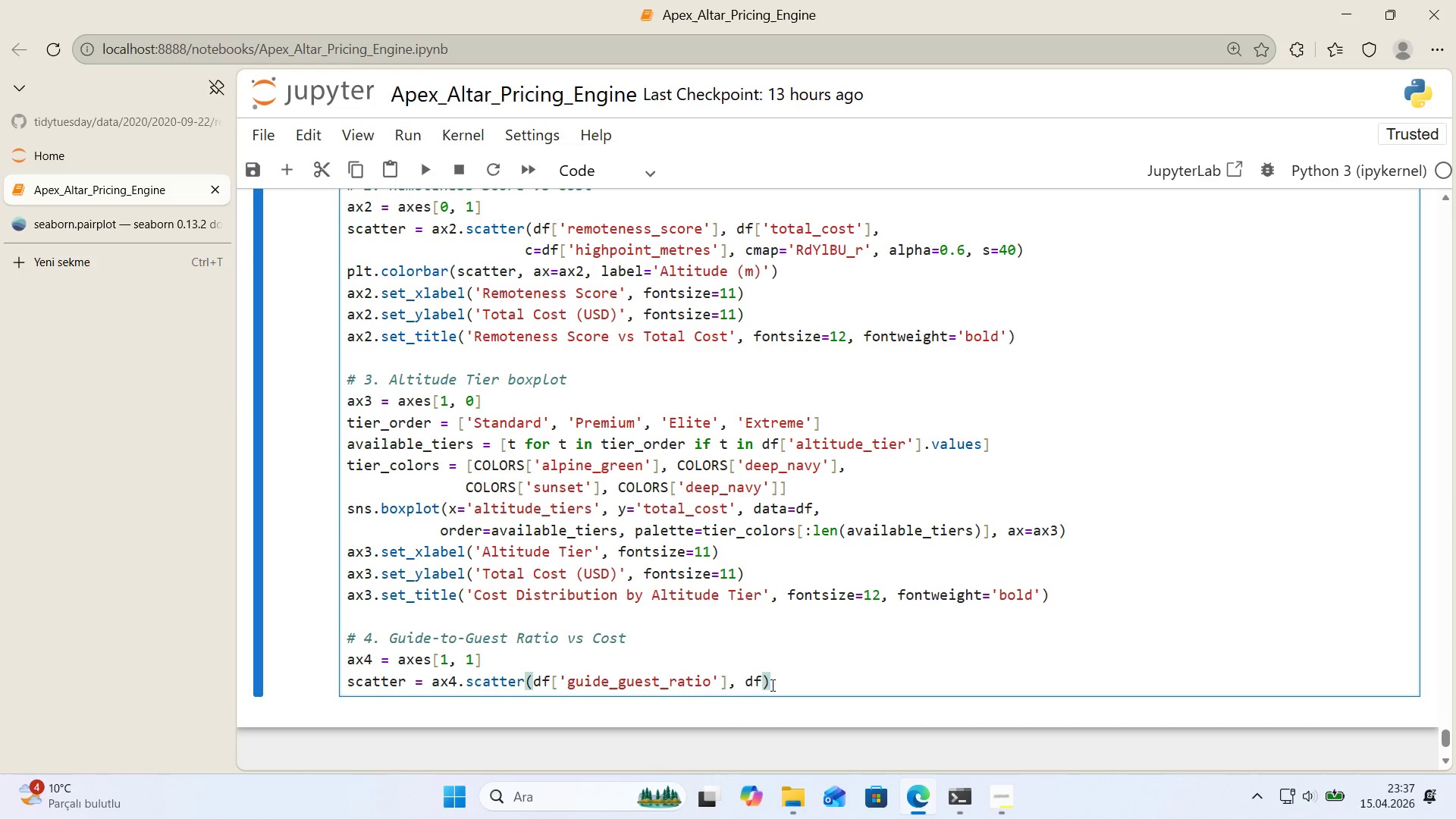 
key(Alt+Control+8)
 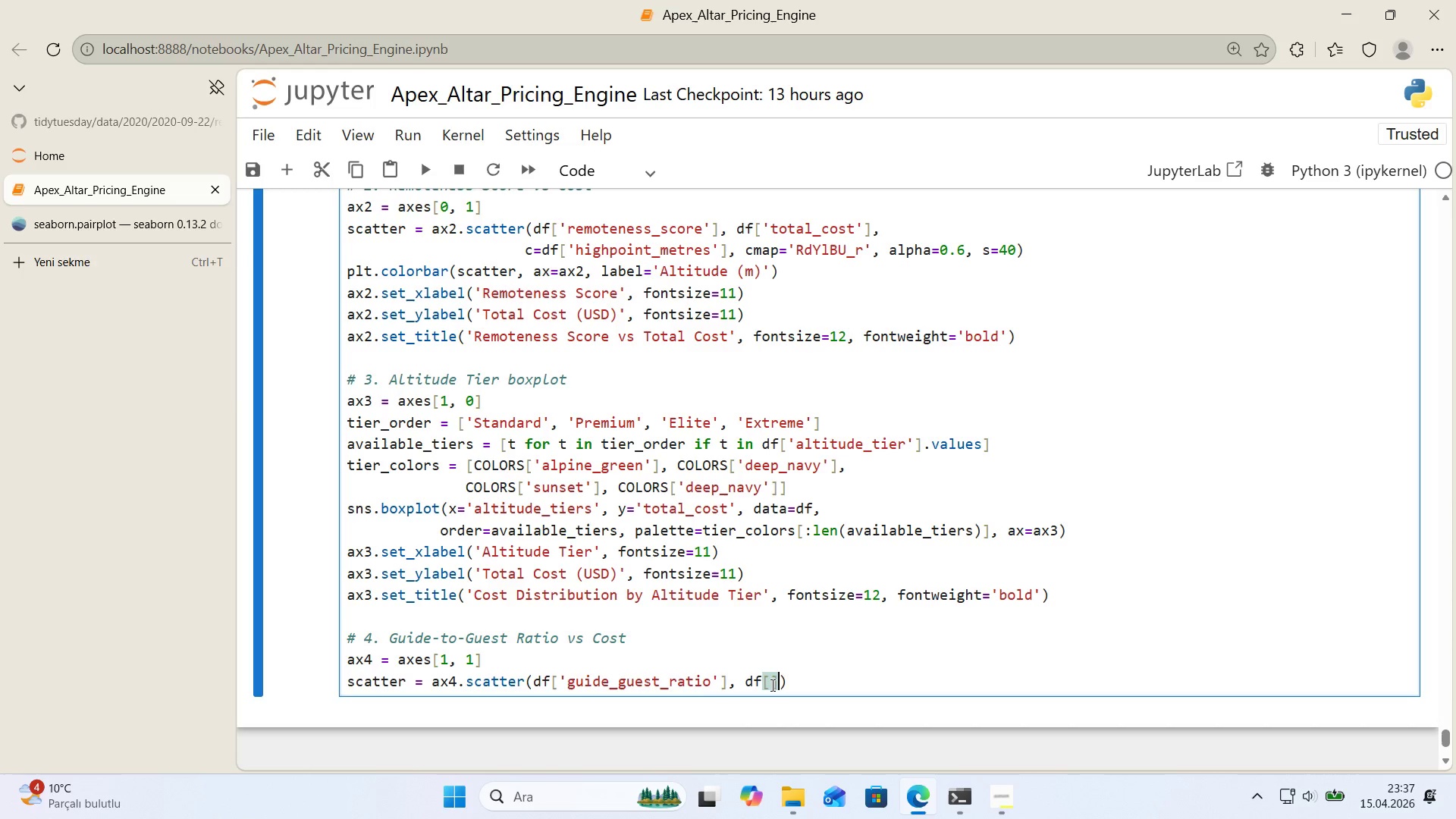 
key(Alt+Control+9)
 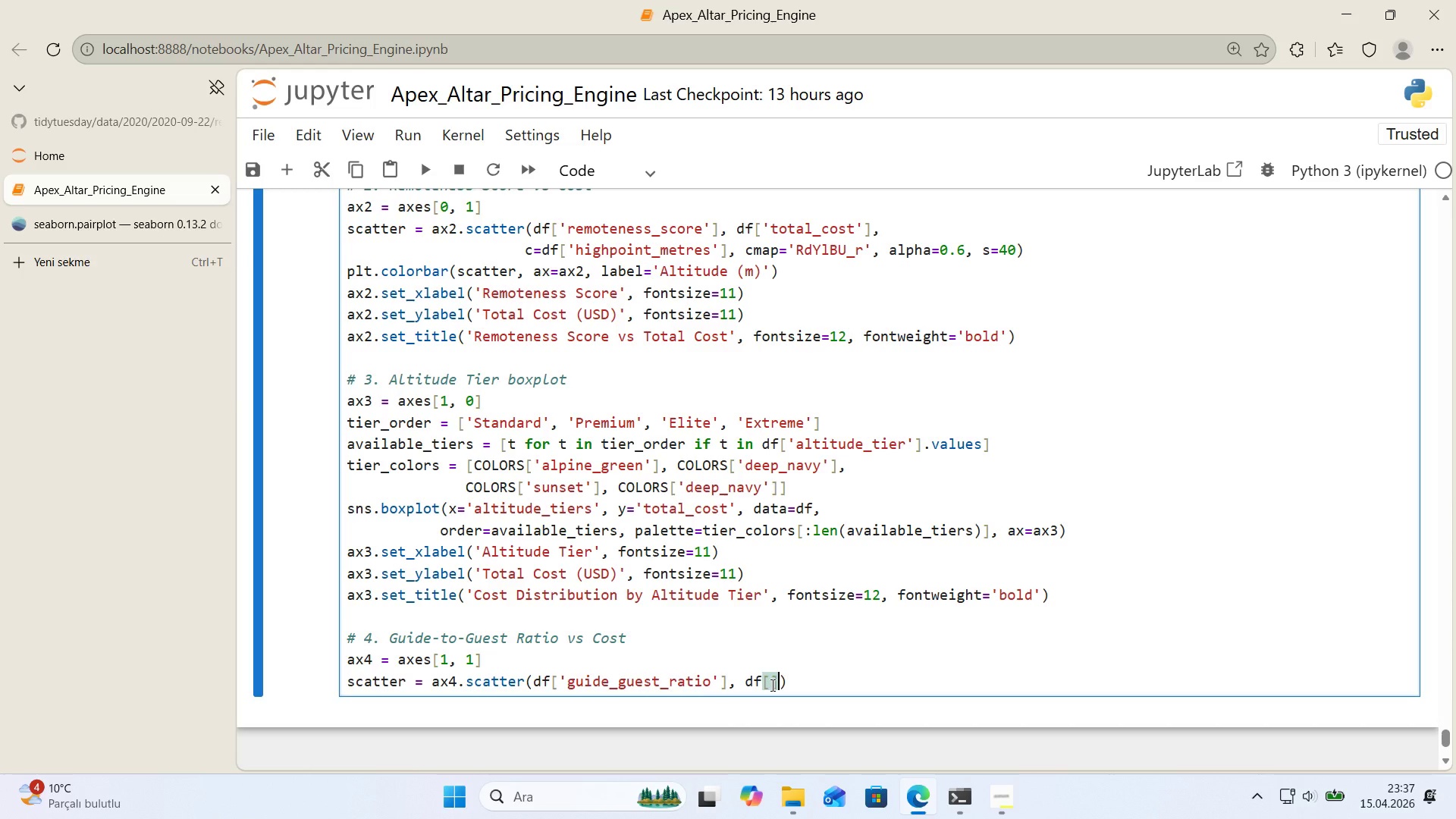 
key(ArrowLeft)
 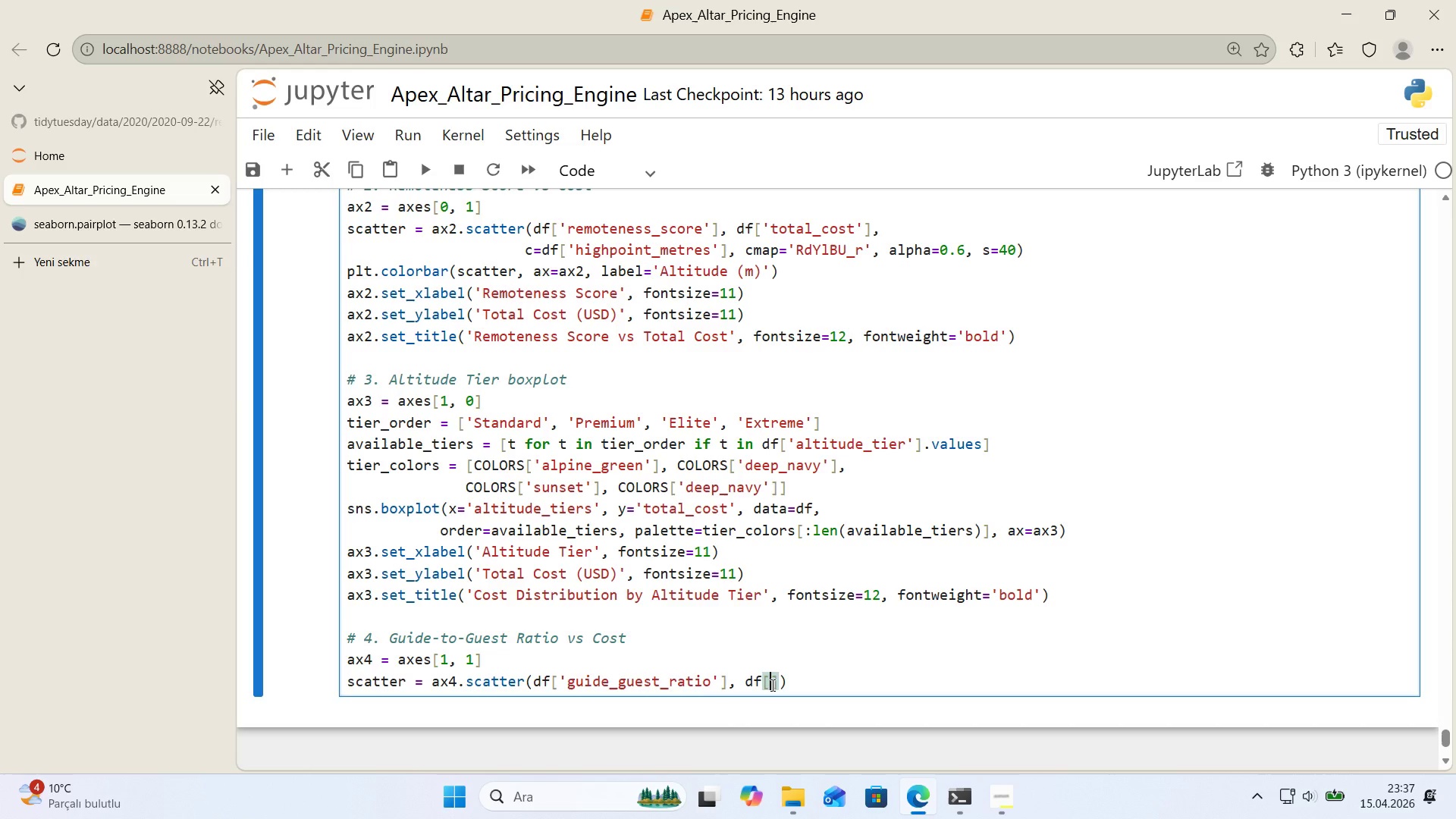 
type(@@)
 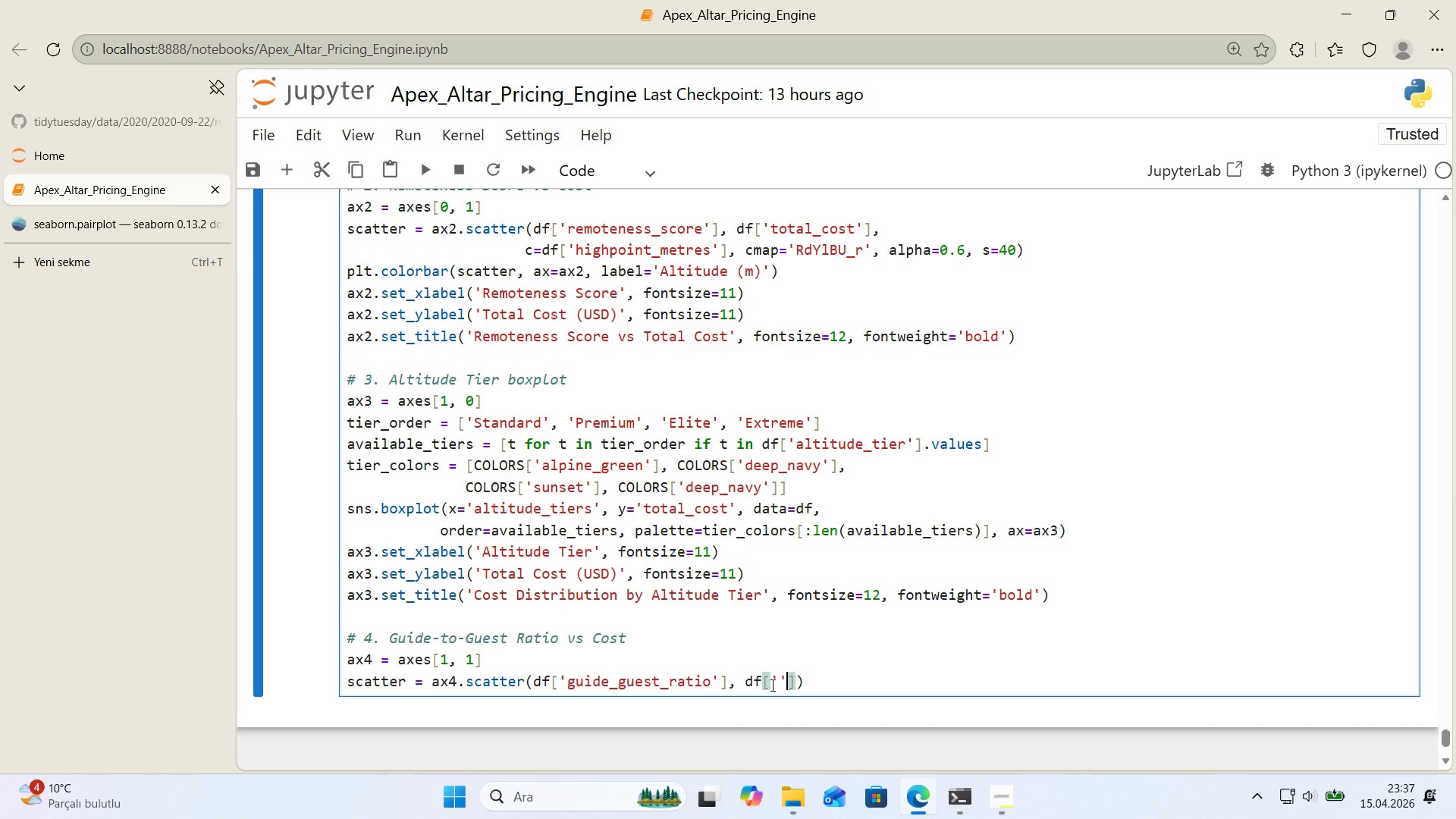 
key(ArrowLeft)
 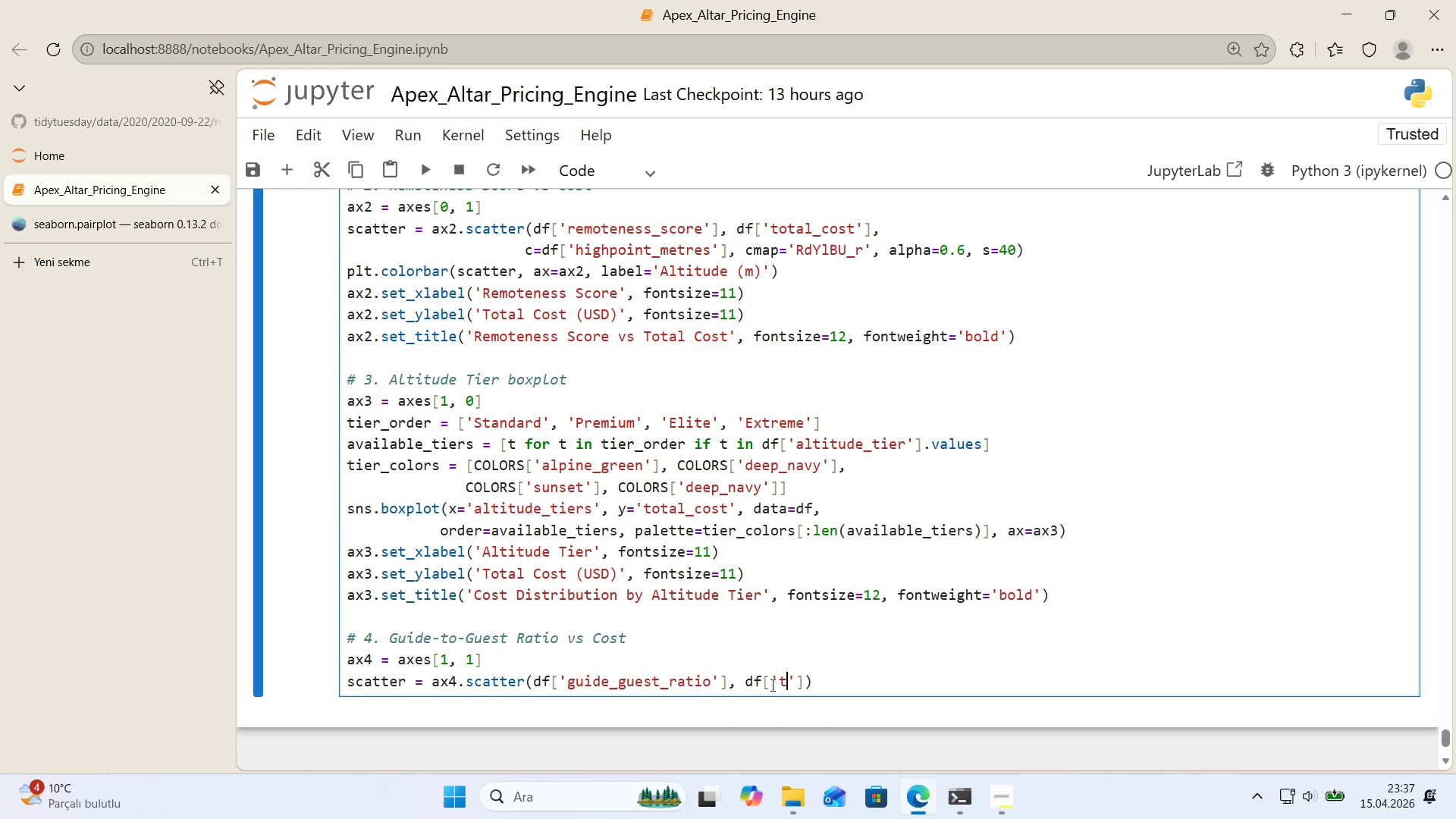 
type(total_cost)
 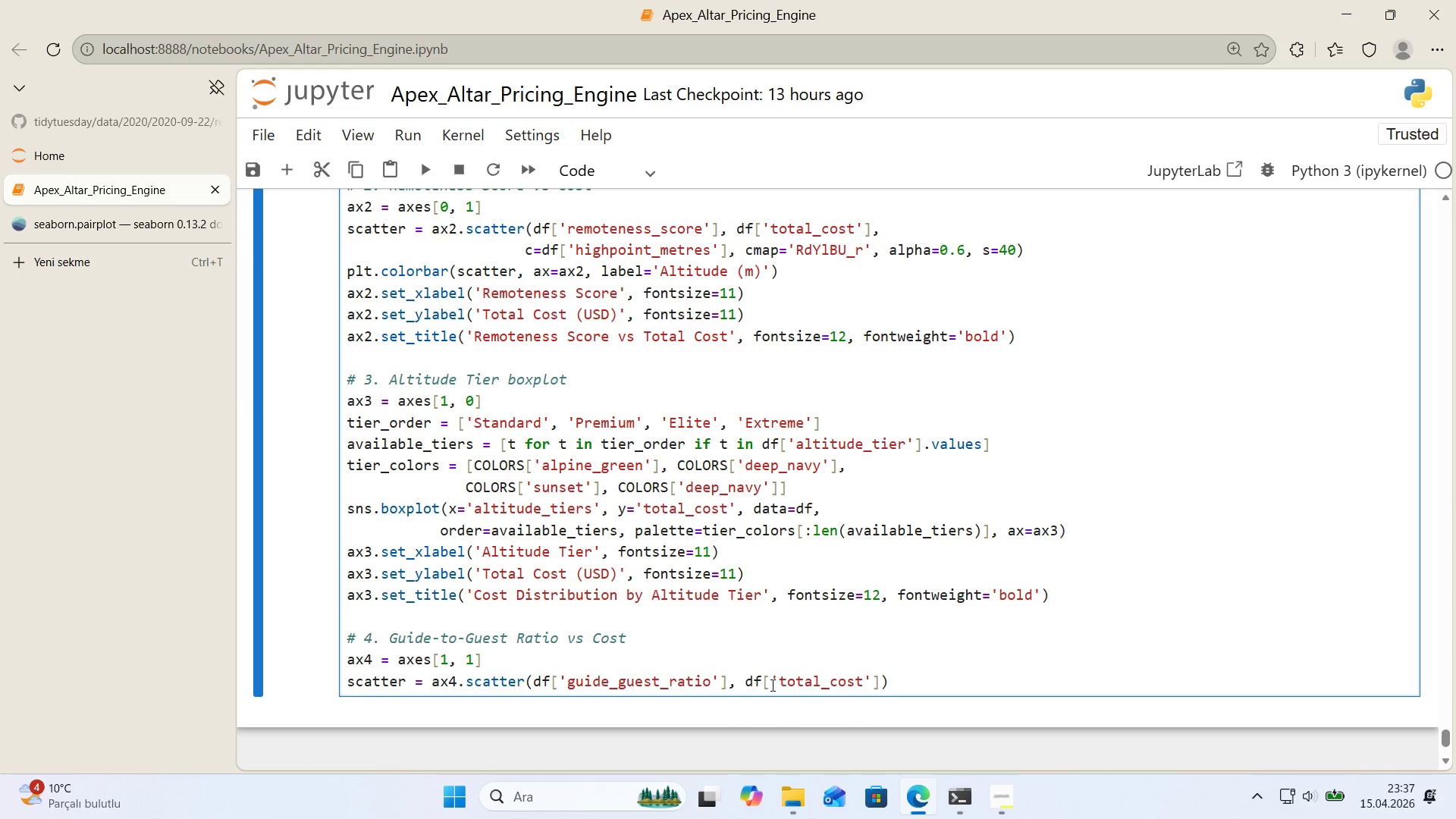 
key(ArrowRight)
 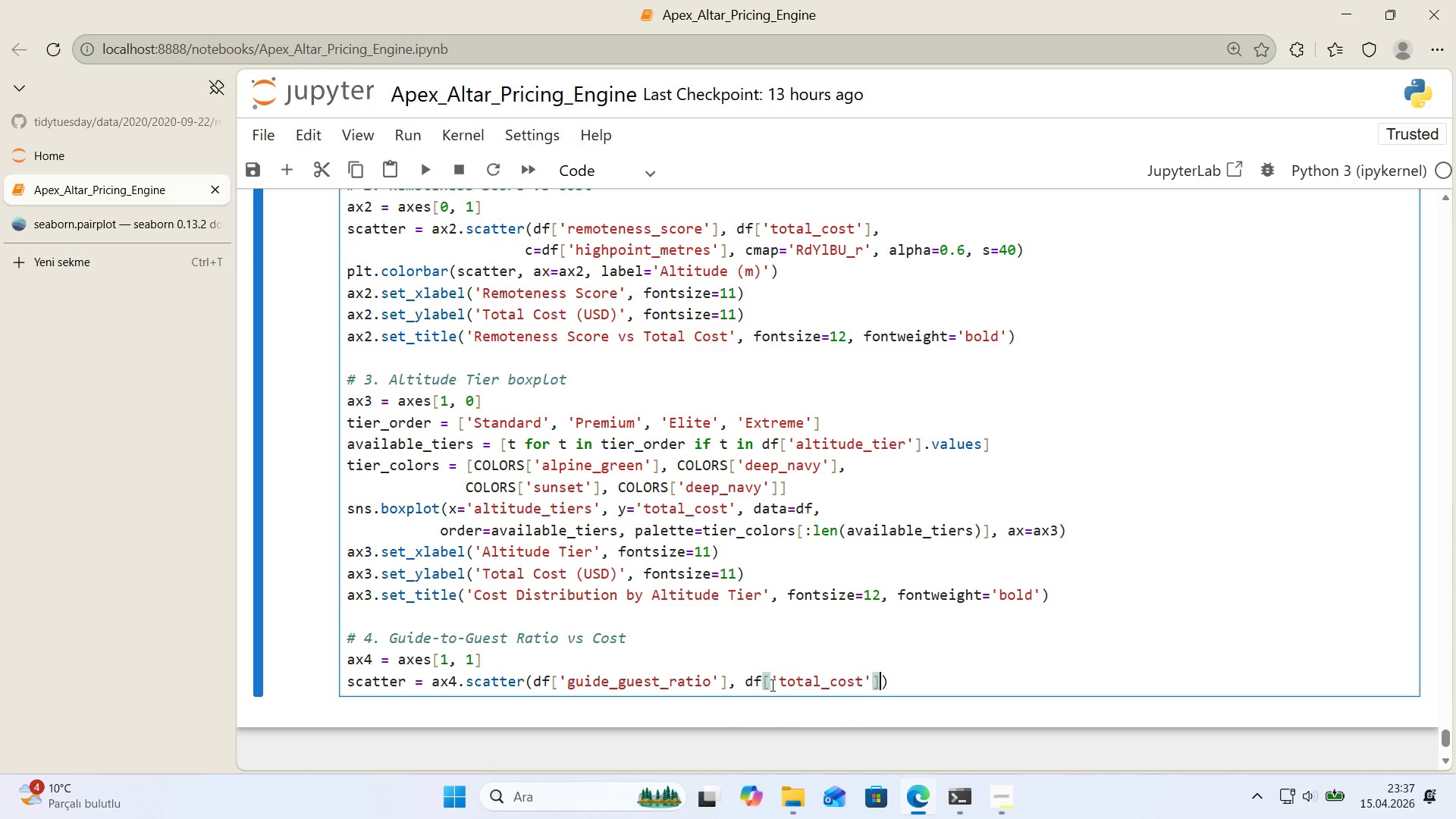 
key(ArrowRight)
 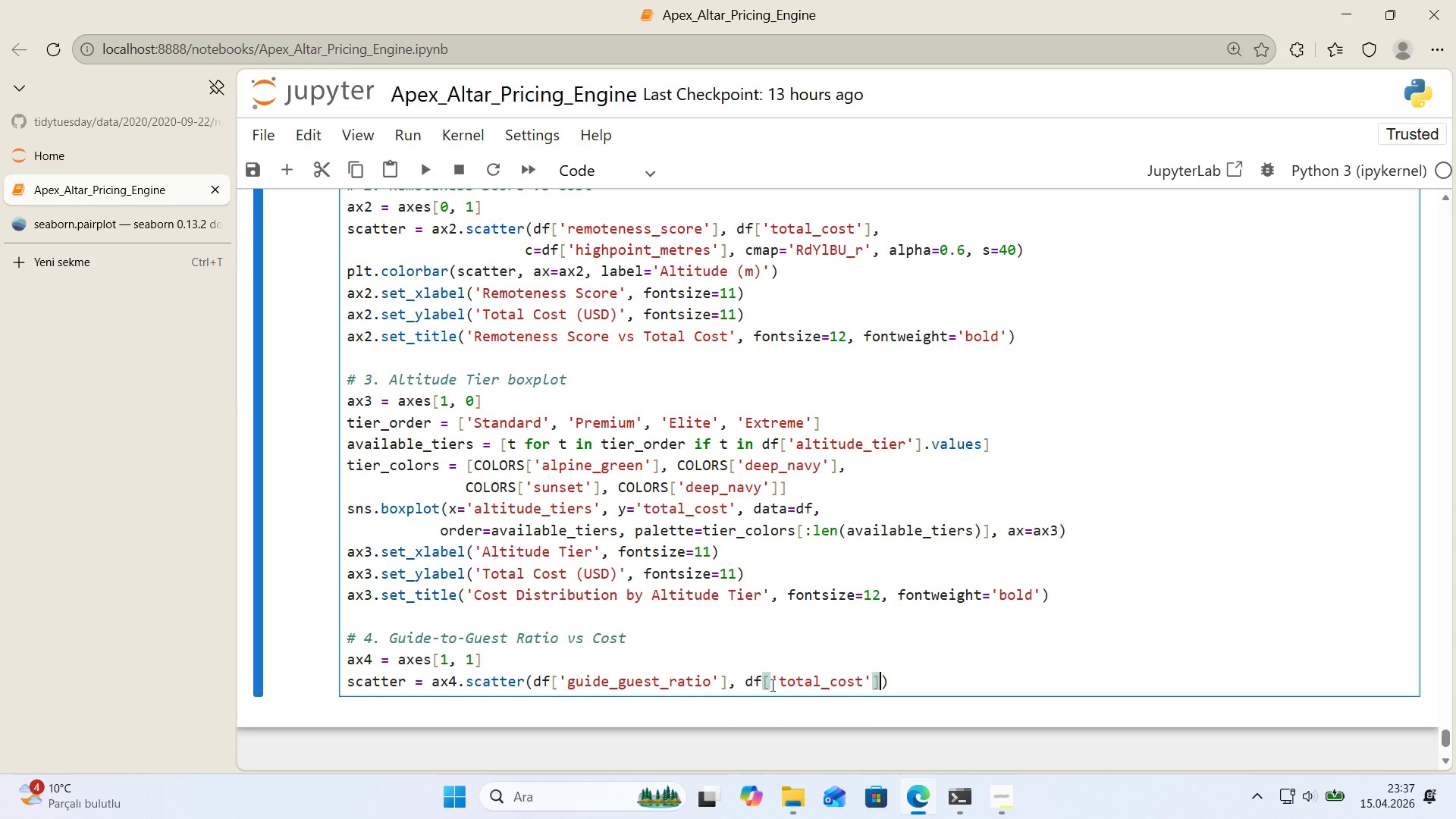 
key(Comma)
 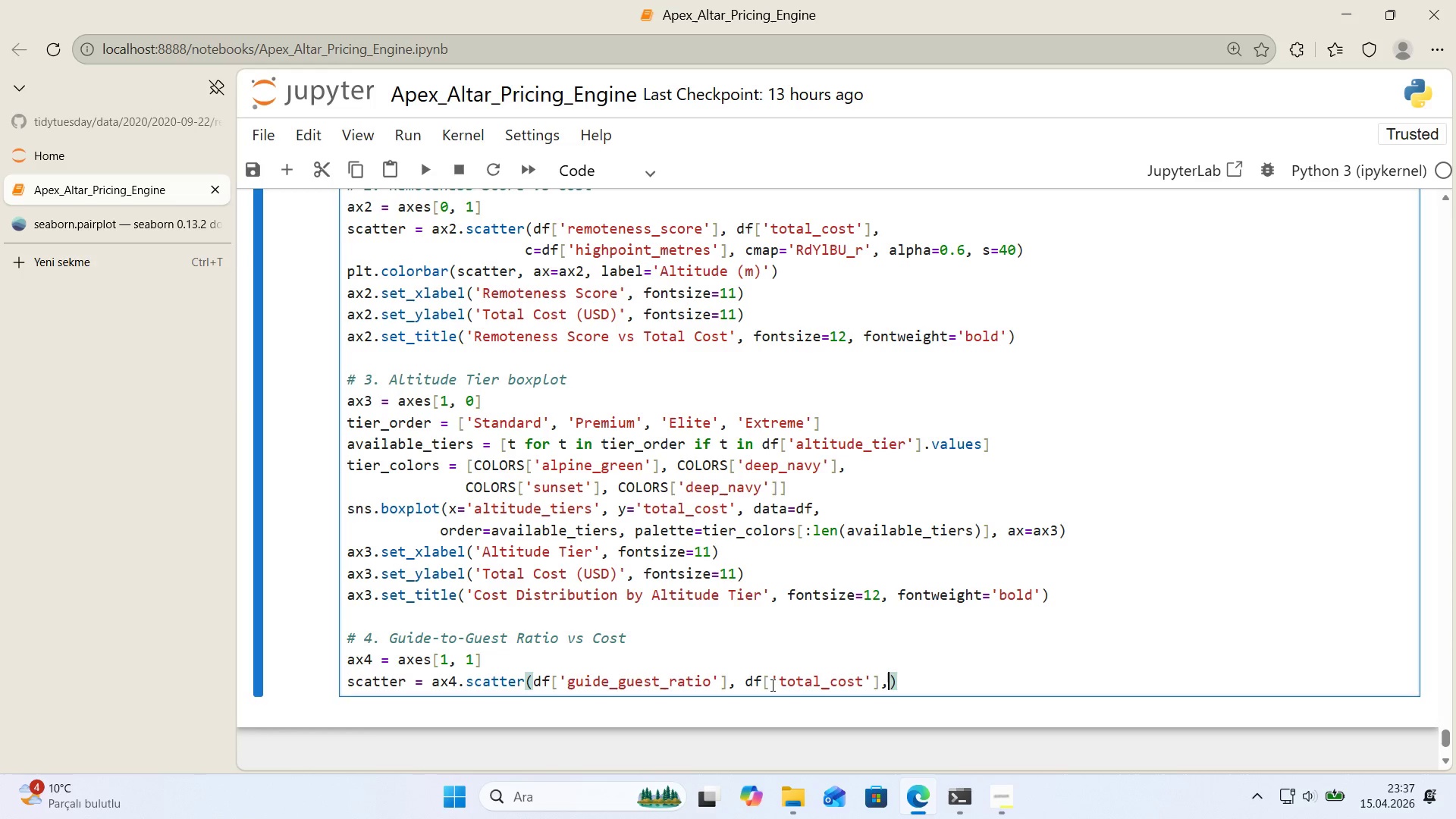 
key(Enter)
 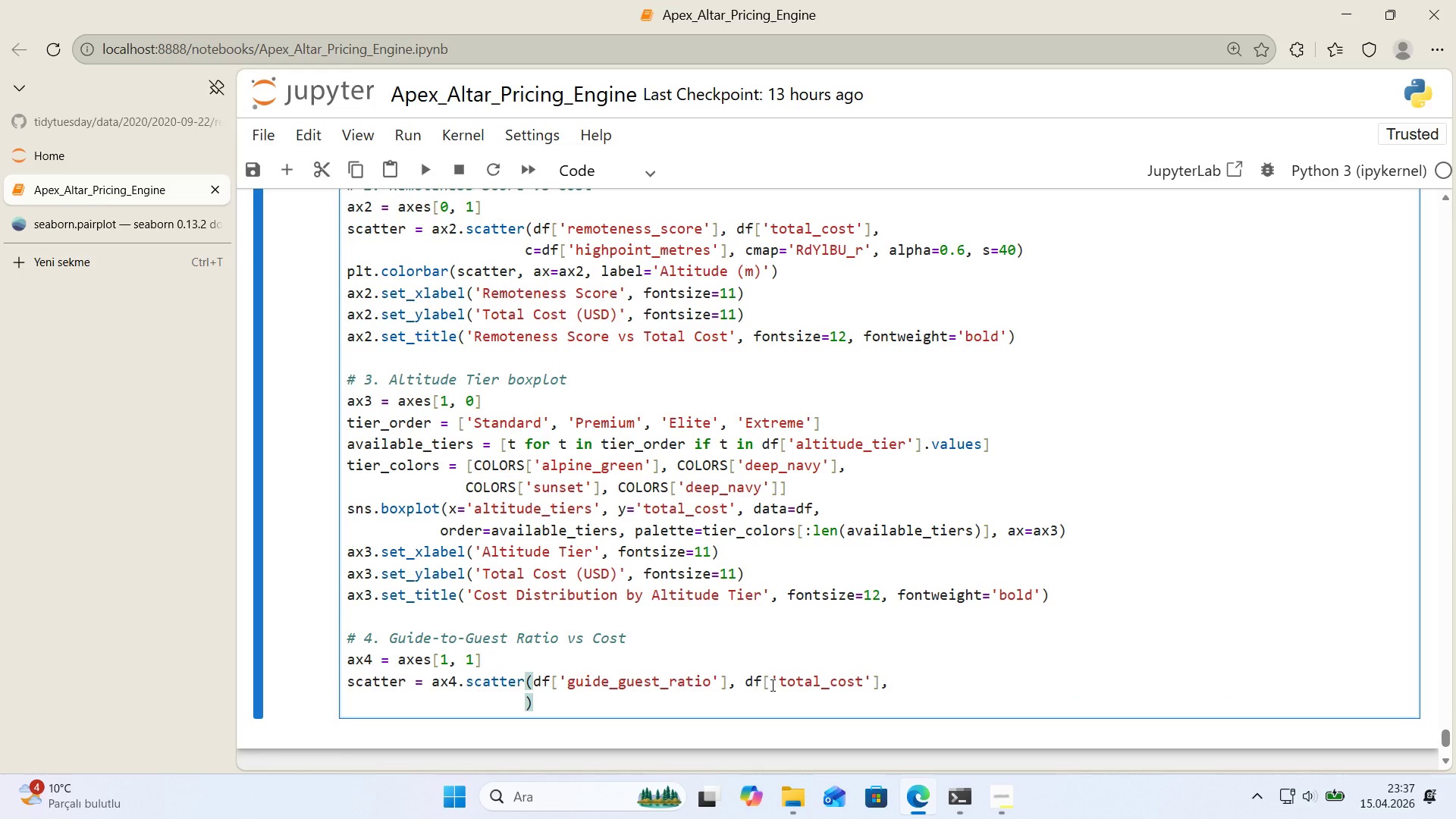 
type(c)df)
 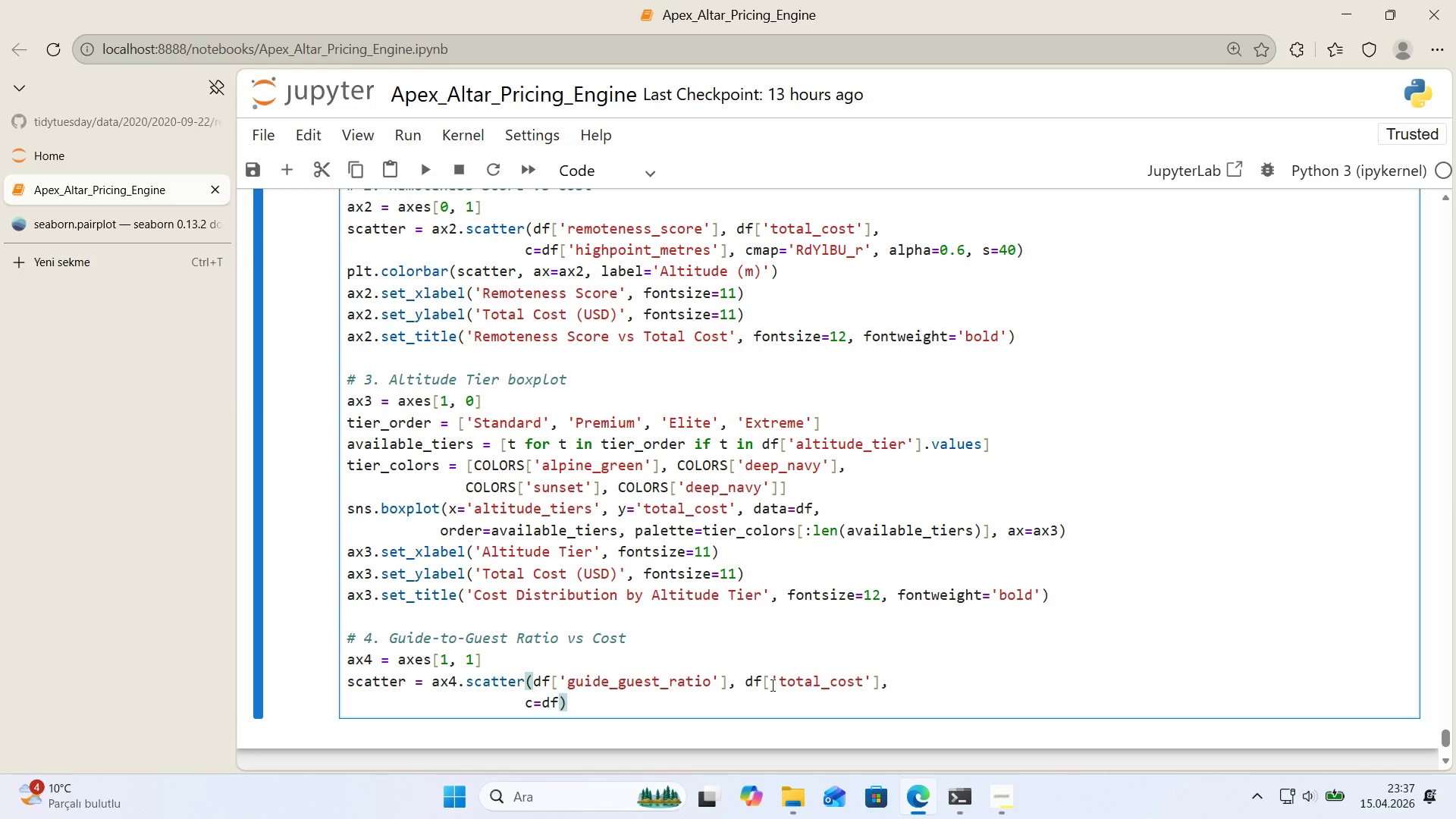 
key(Alt+Control+8)
 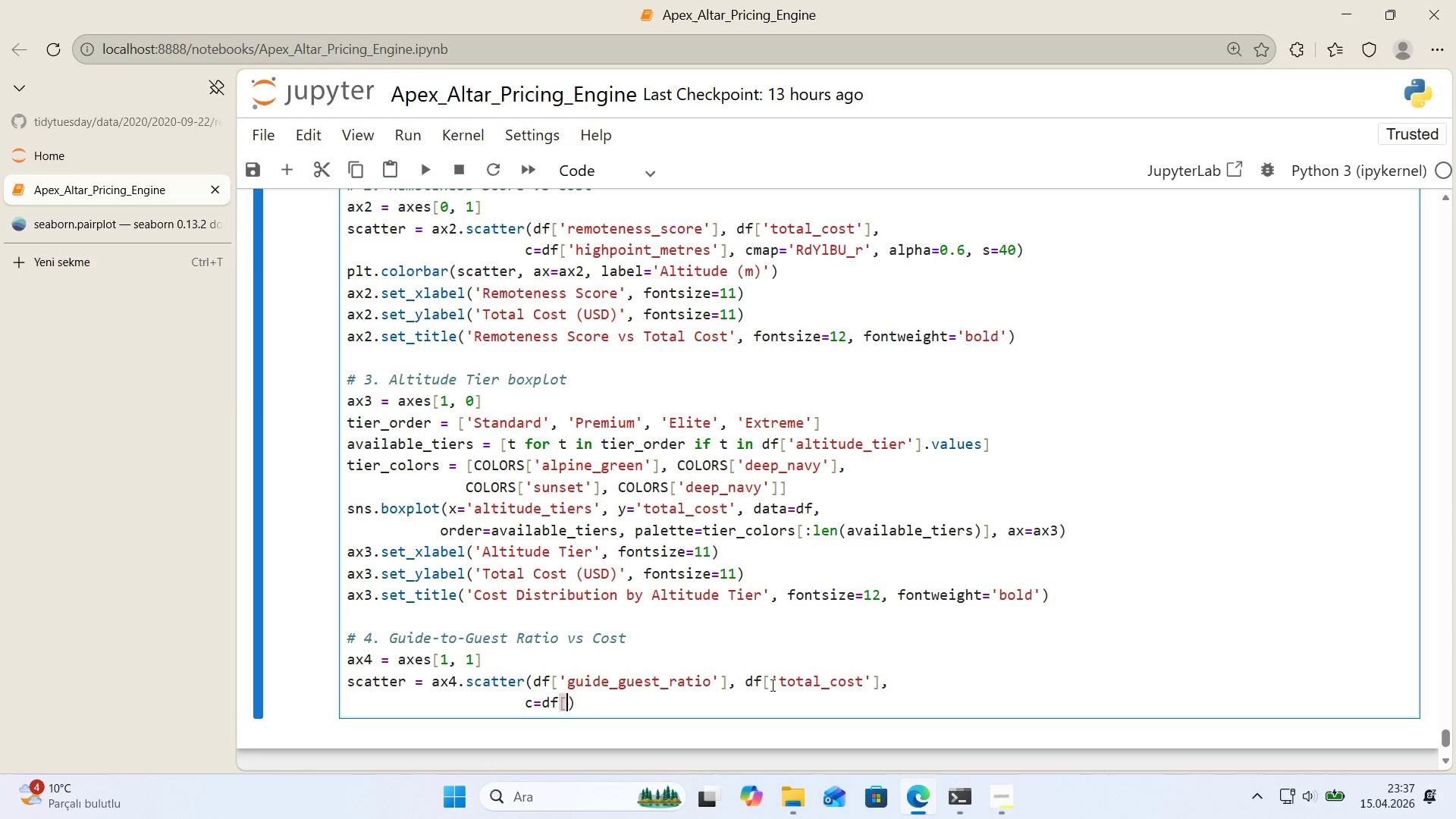 
key(Alt+Control+9)
 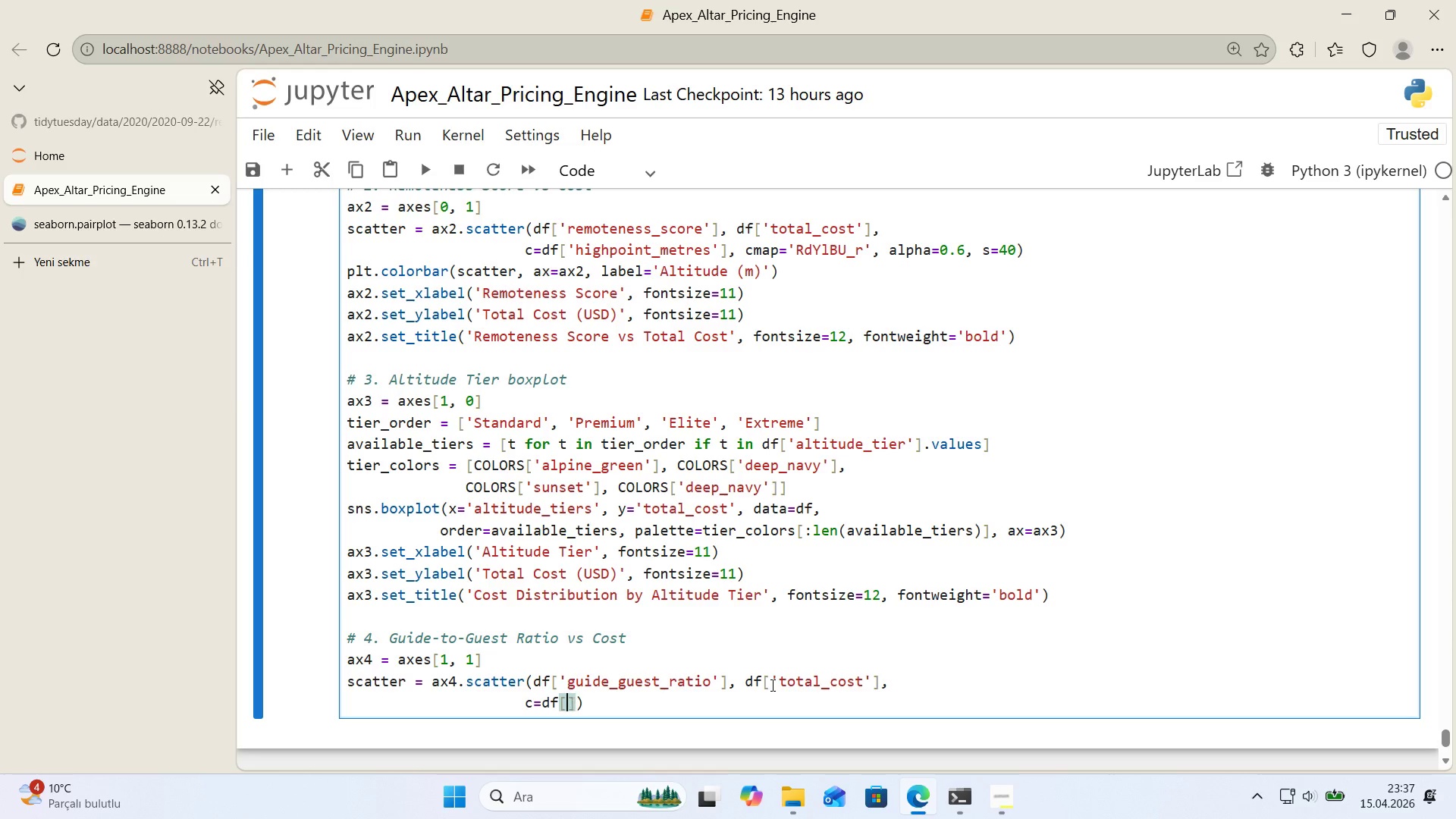 
key(ArrowLeft)
 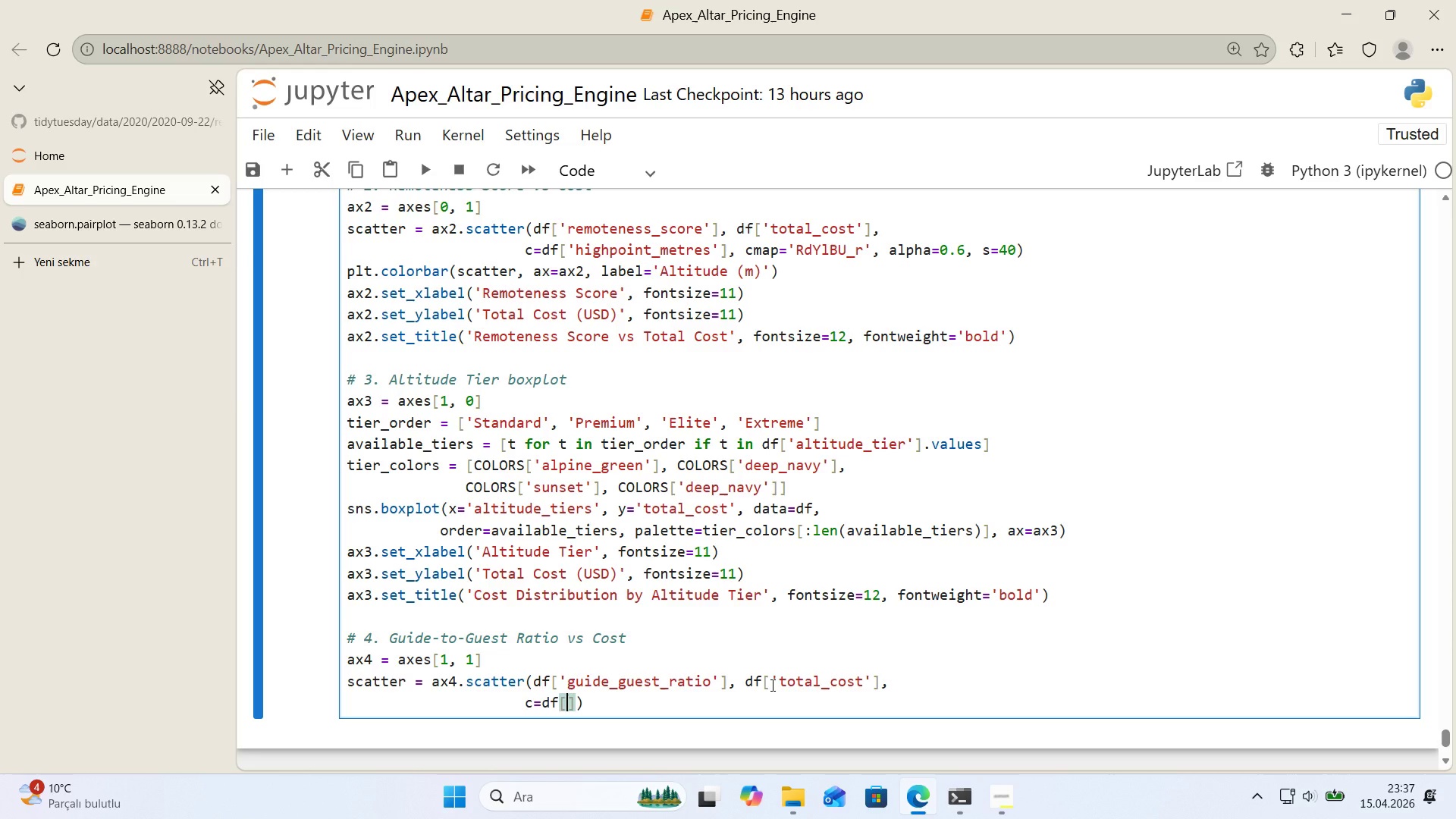 
type(@@)
 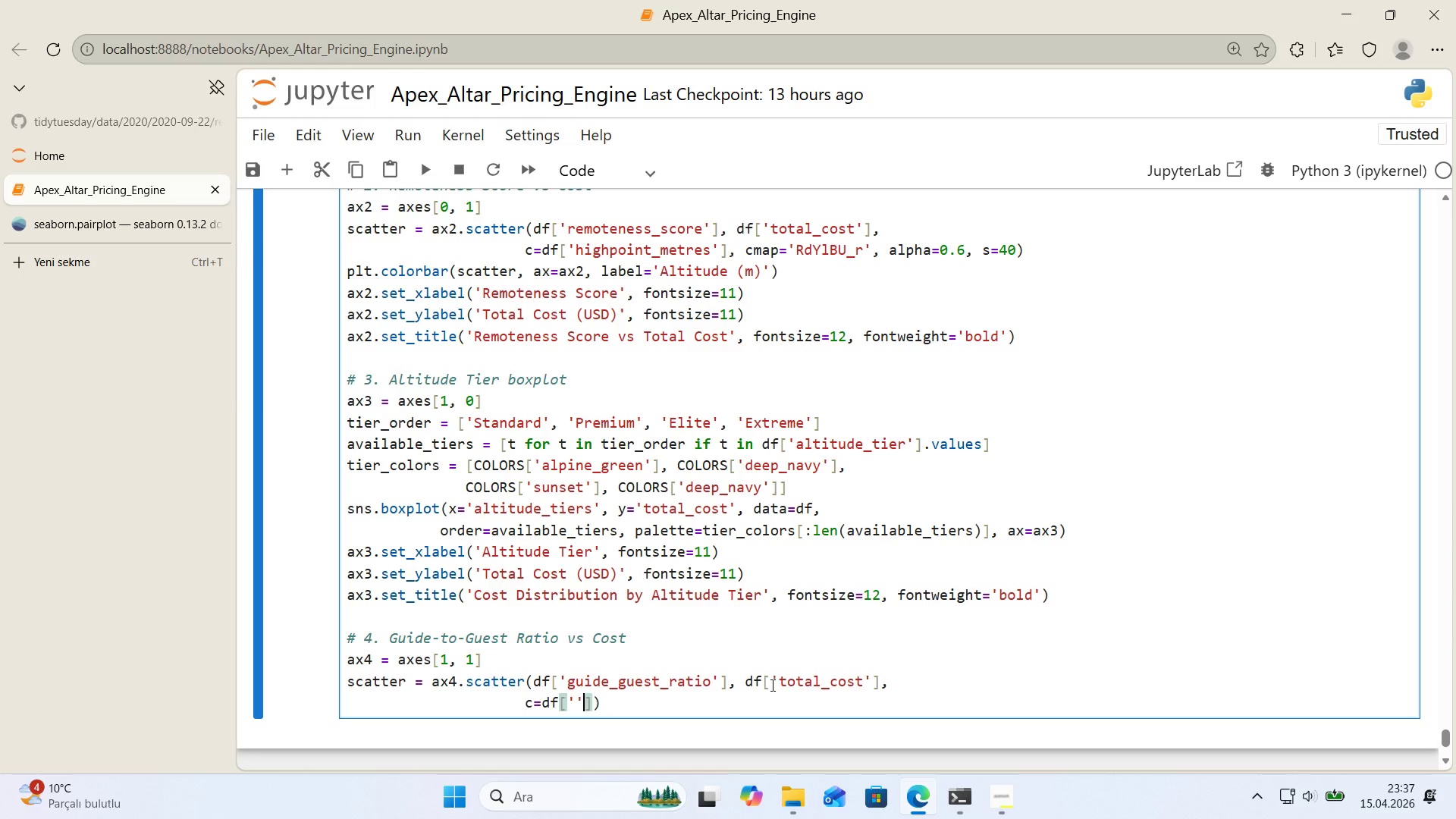 
key(ArrowLeft)
 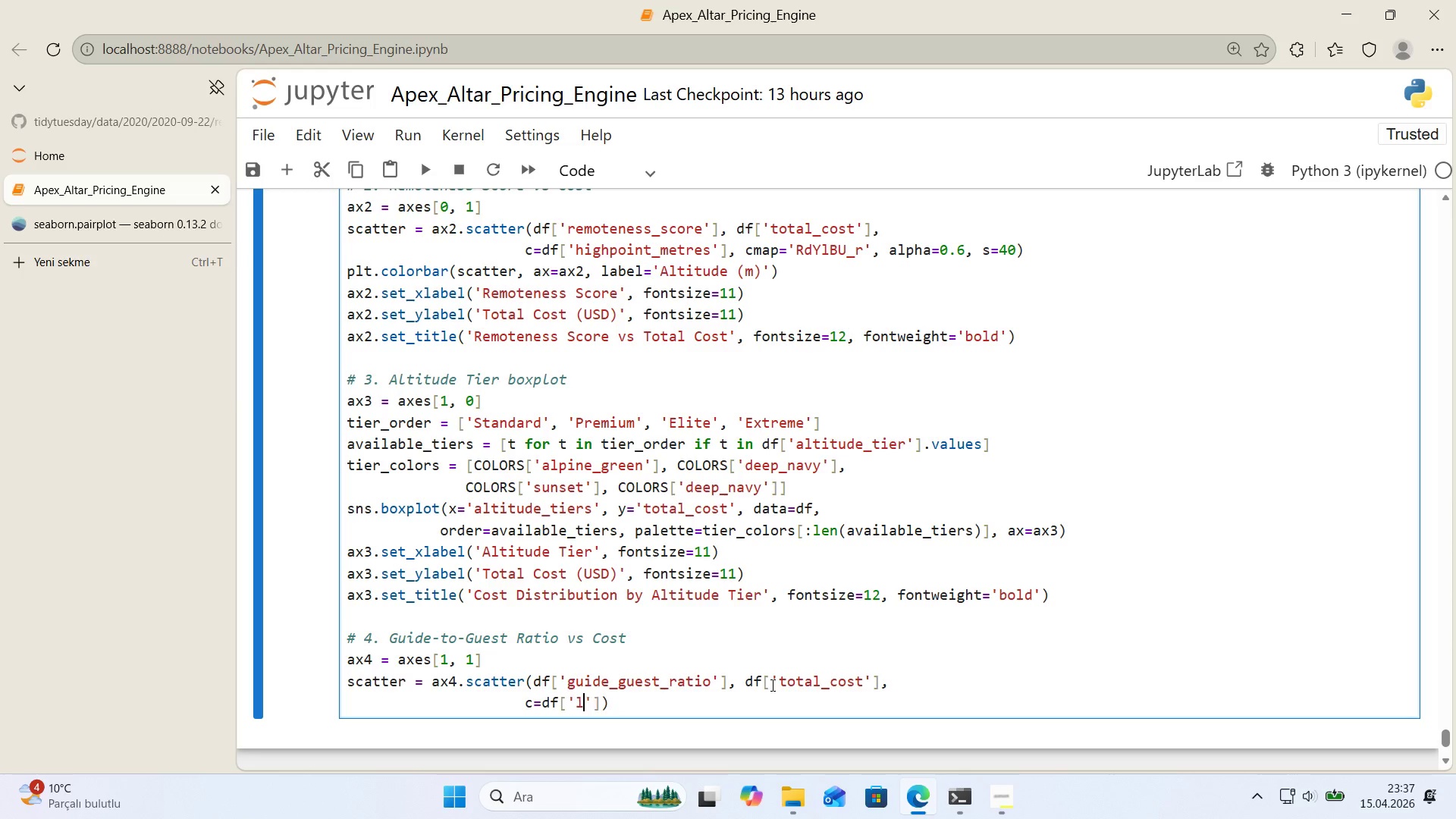 
type(log'st'cal_d'ff'culty_'ndex)
 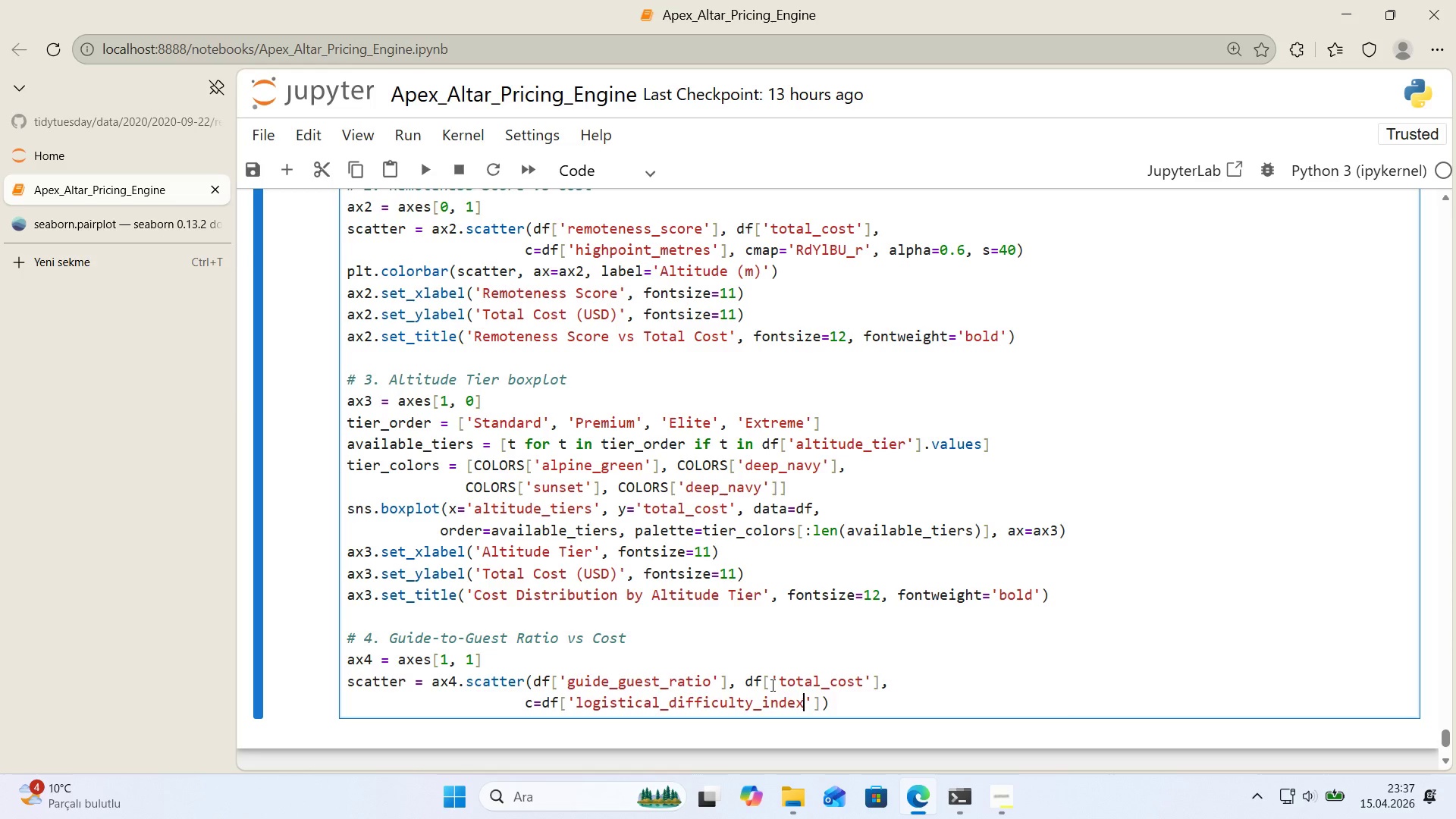 
key(ArrowRight)
 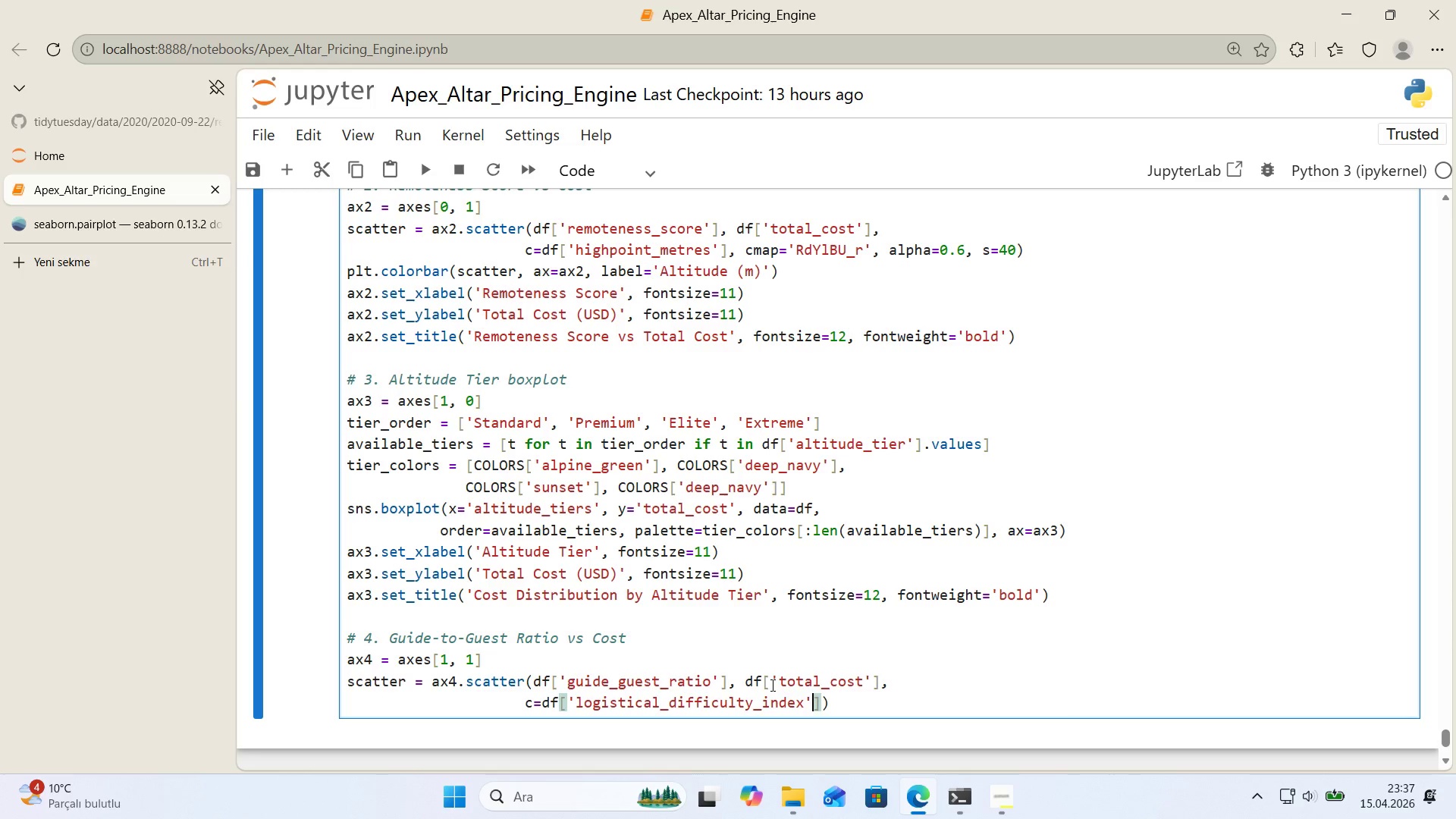 
key(ArrowRight)
 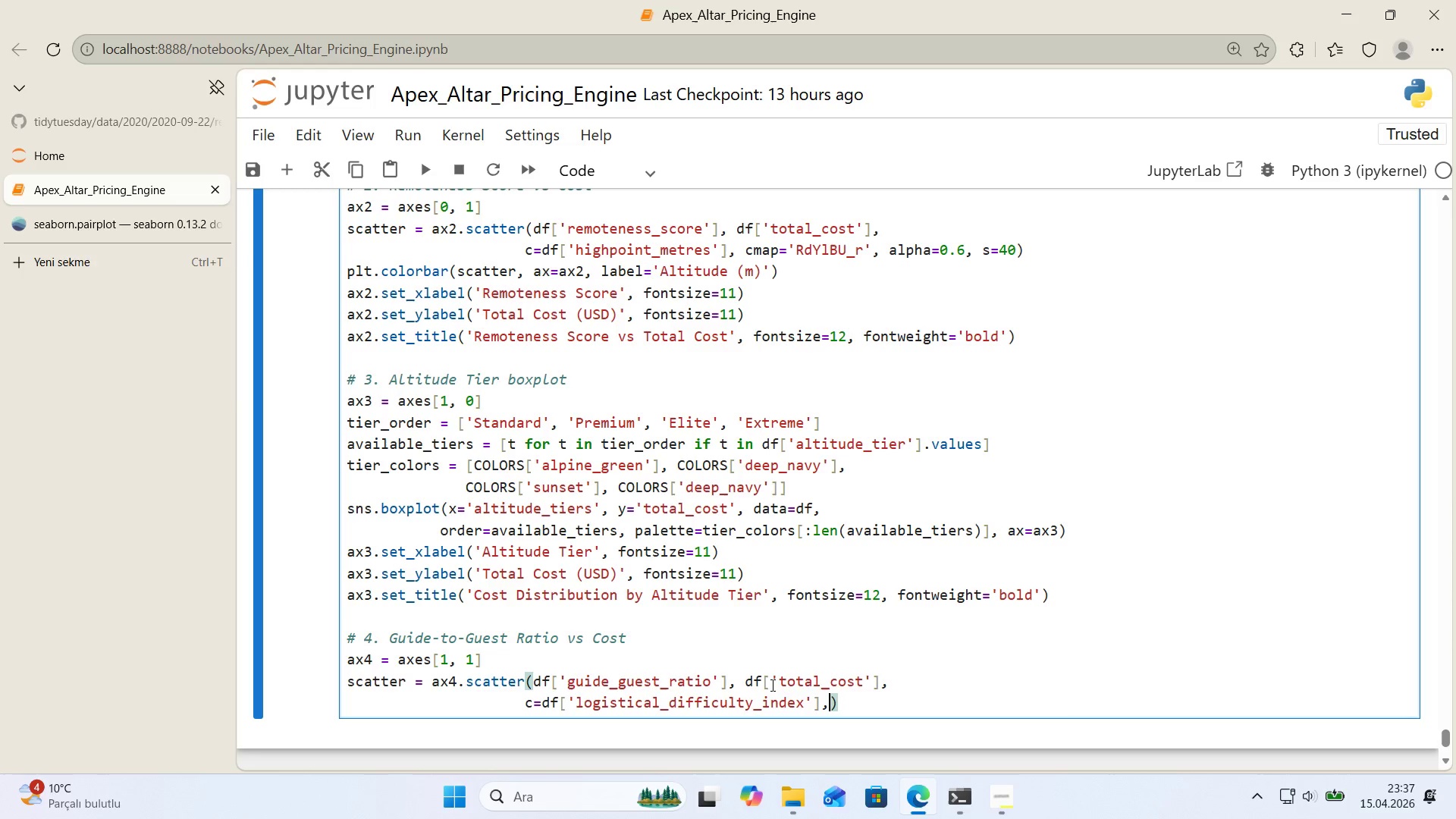 
type(, cmap)@@)
 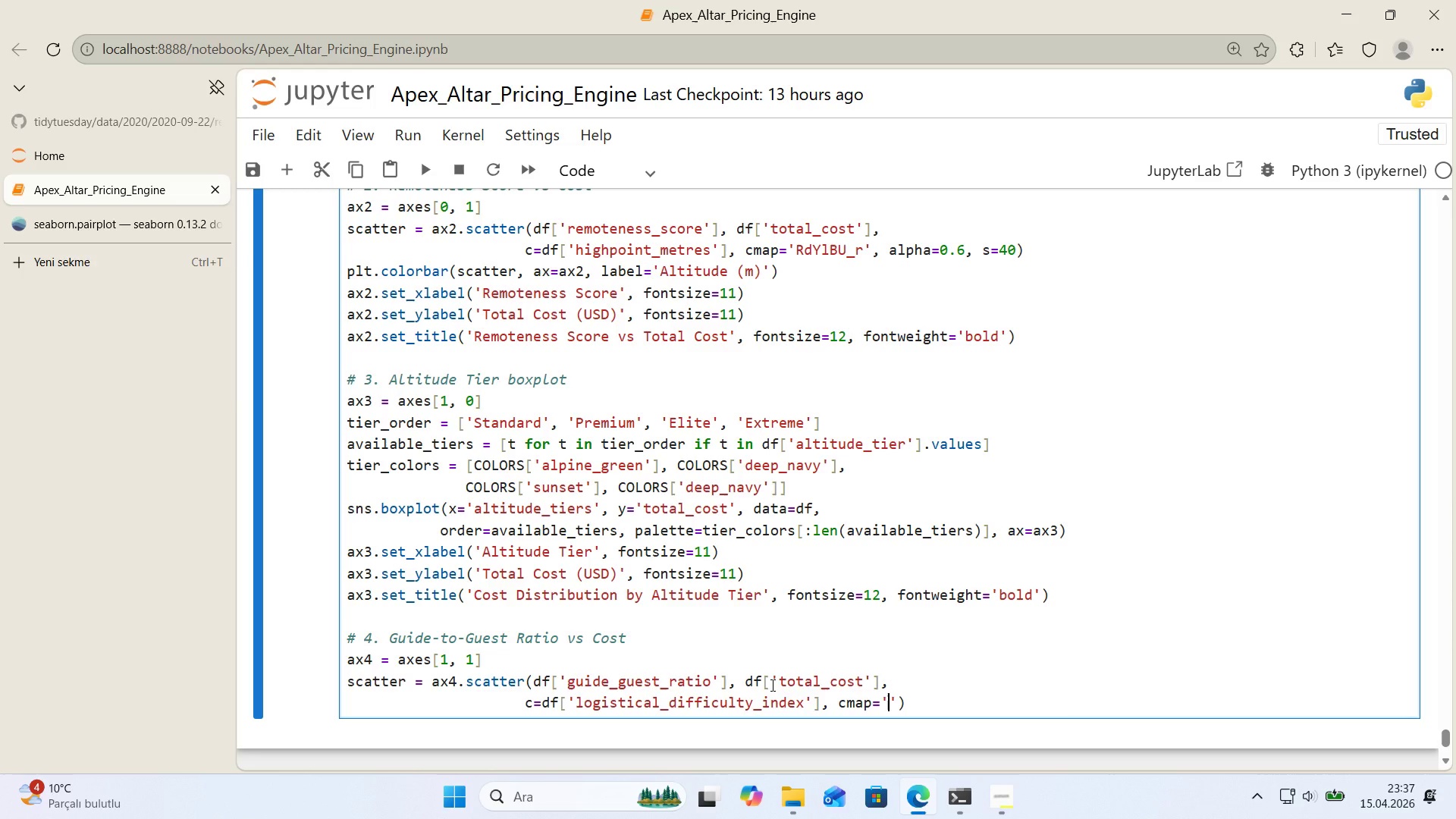 
 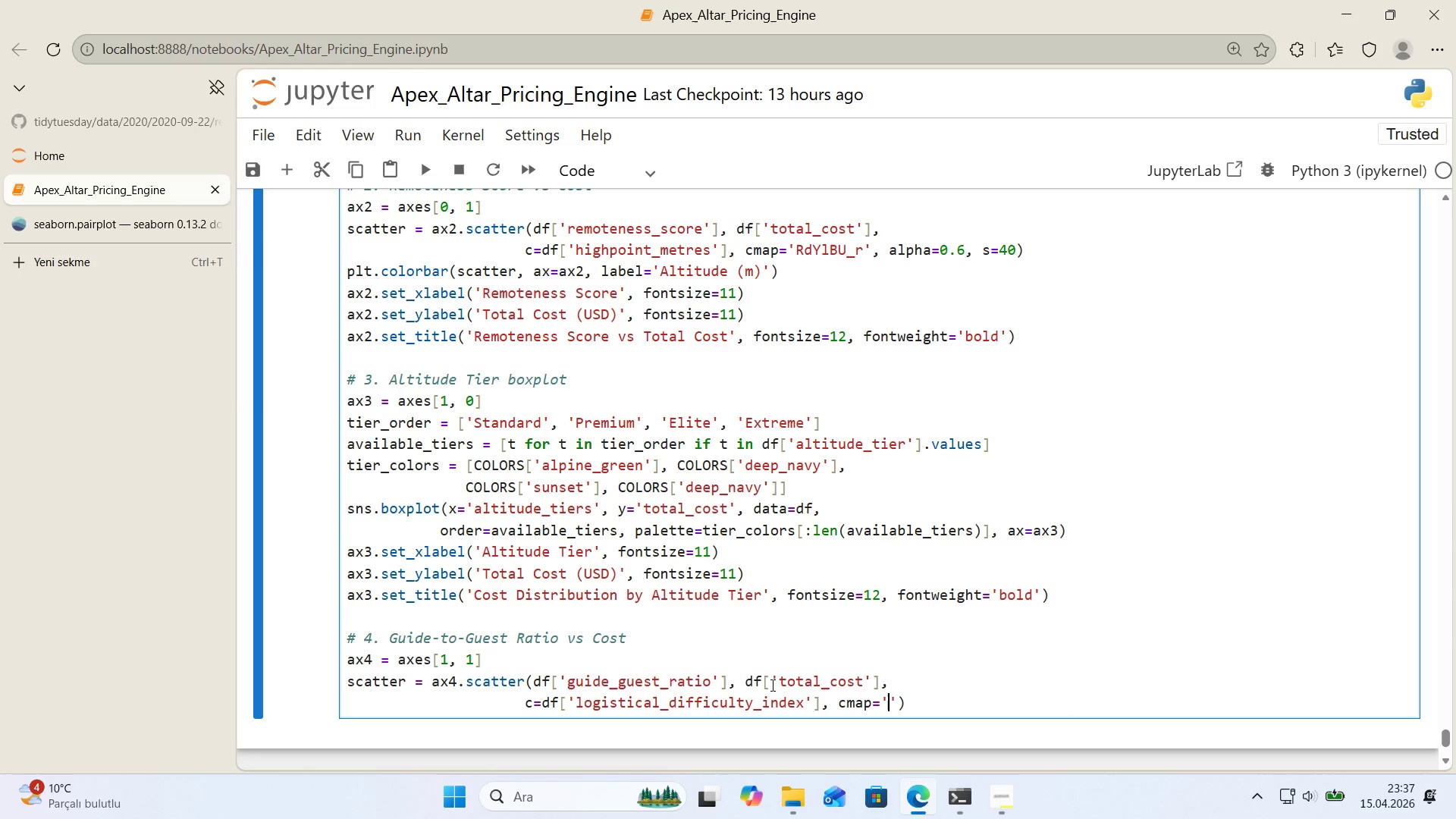 
key(ArrowLeft)
 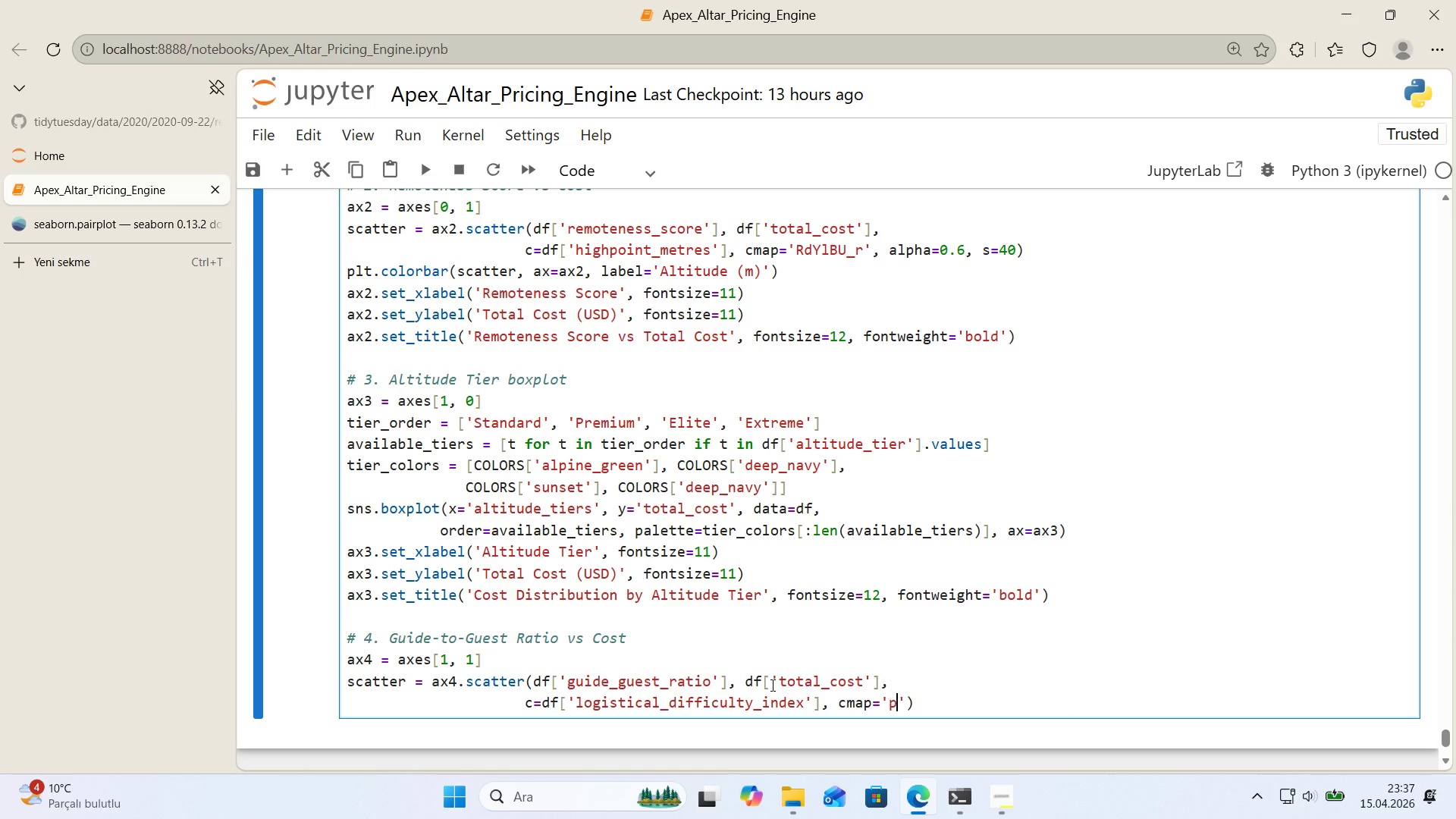 
type(plasma)
 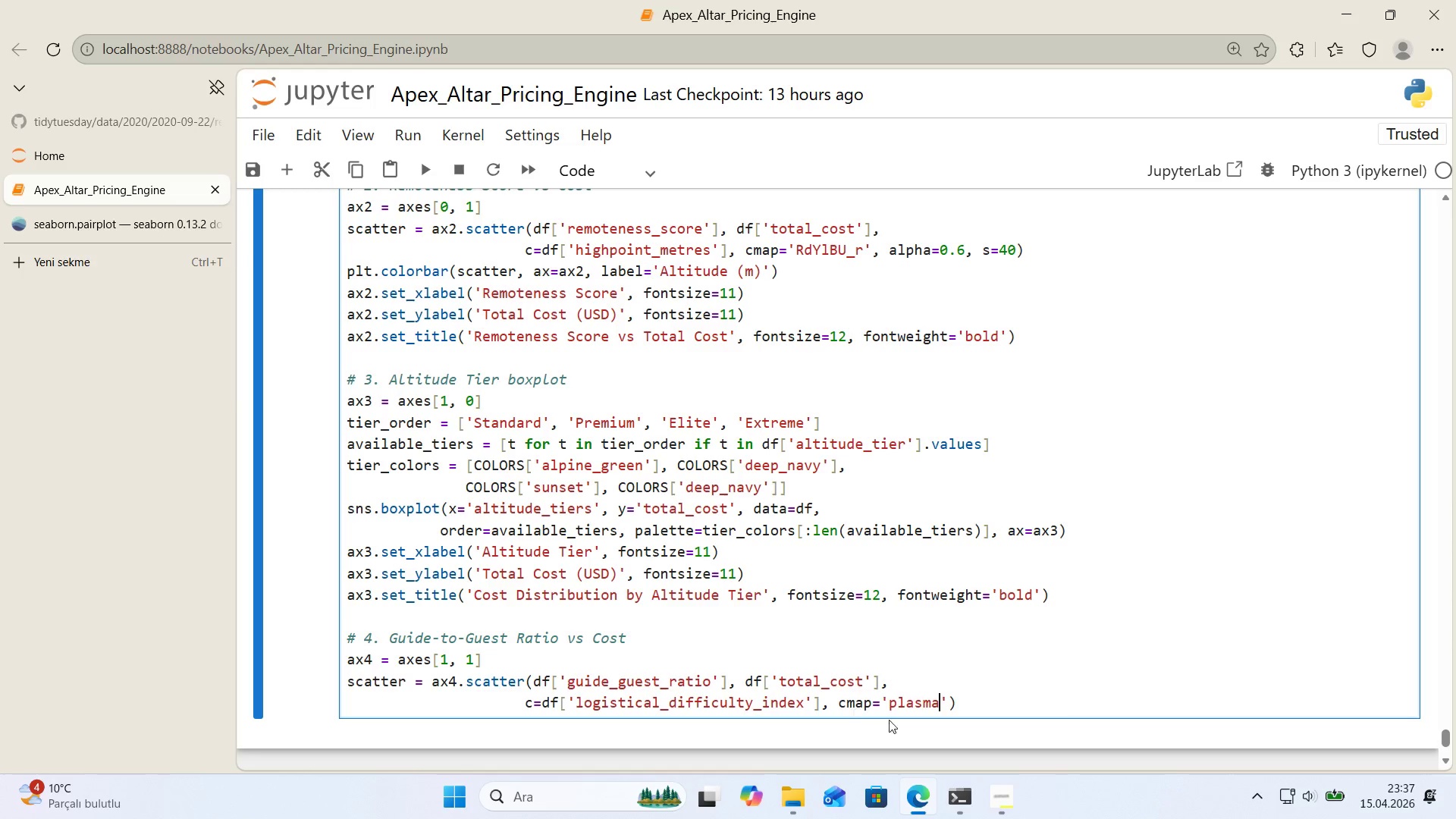 
scroll: coordinate [1162, 596], scroll_direction: down, amount: 1.0
 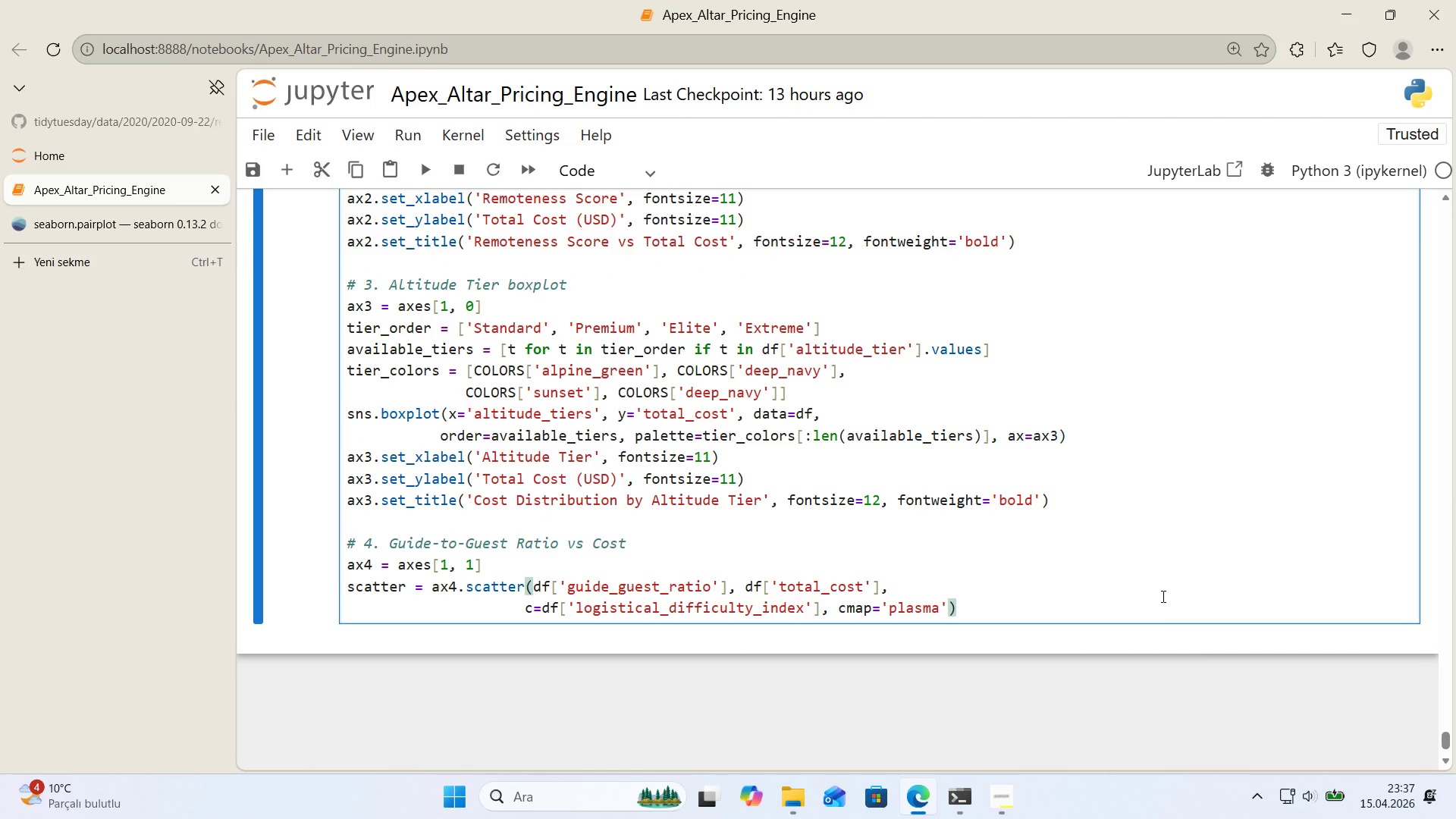 
type(, alpha()
key(Backspace)
type()0.6, s)40)
 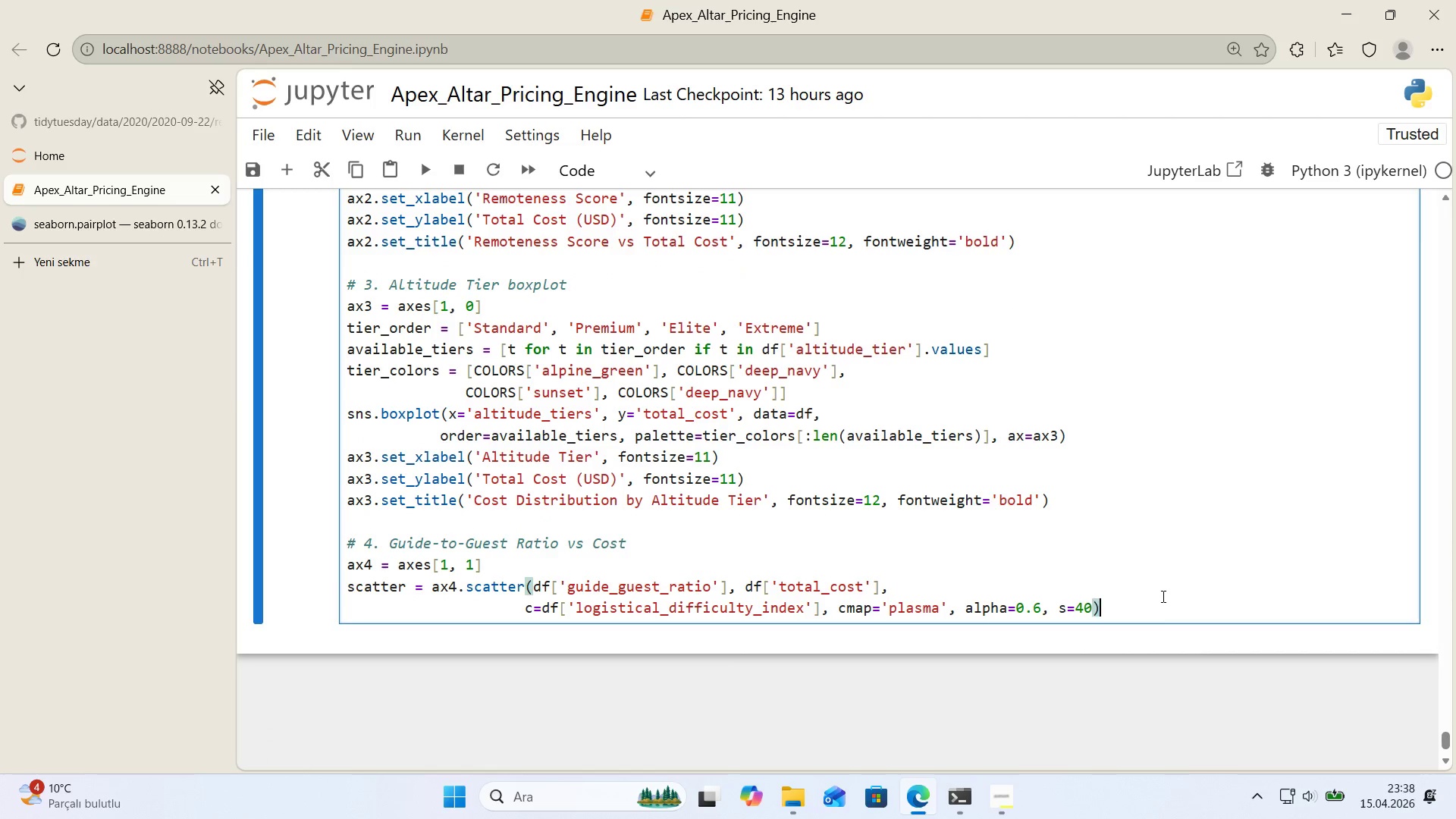 
 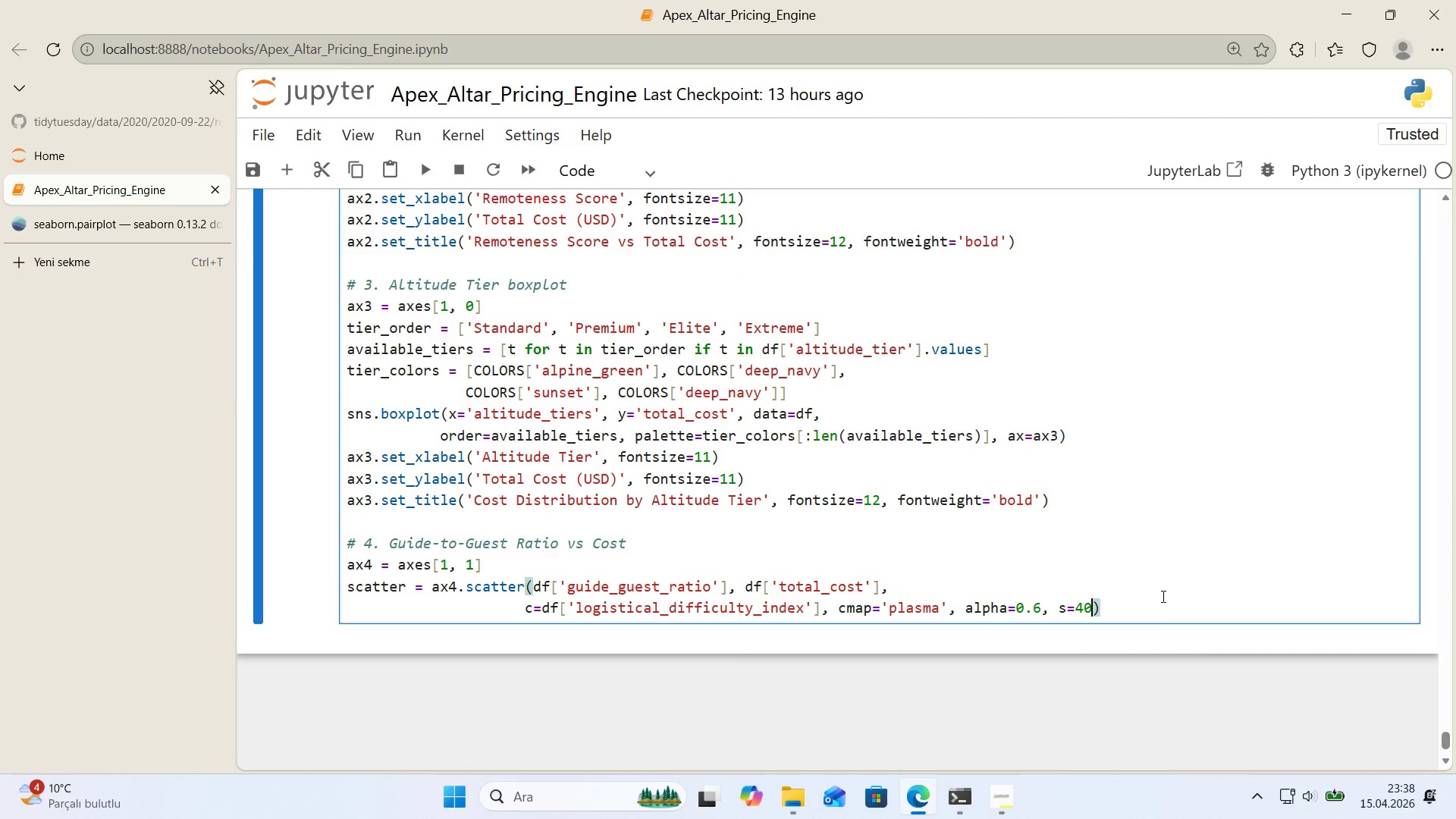 
key(ArrowRight)
 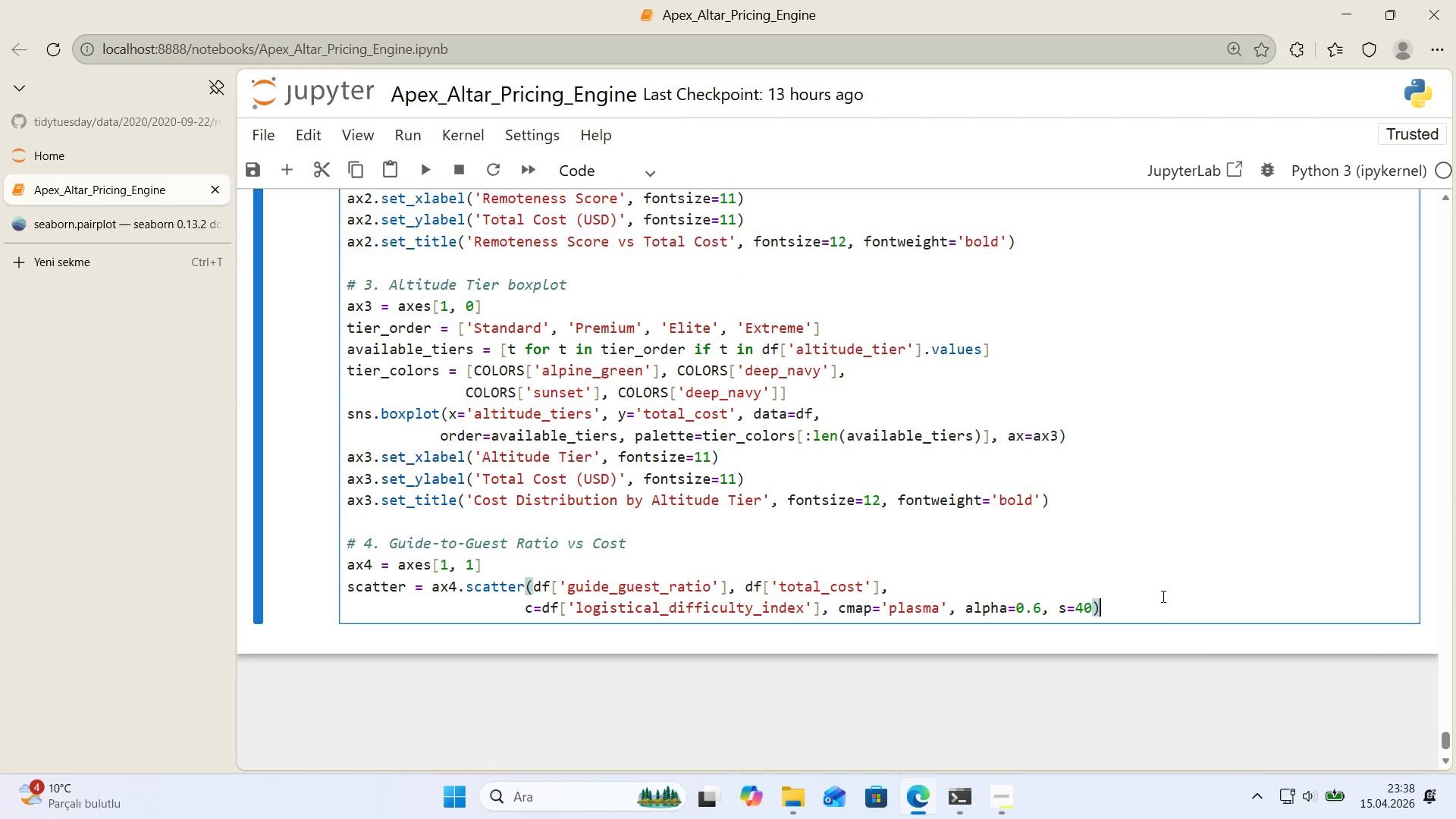 
key(ArrowRight)
 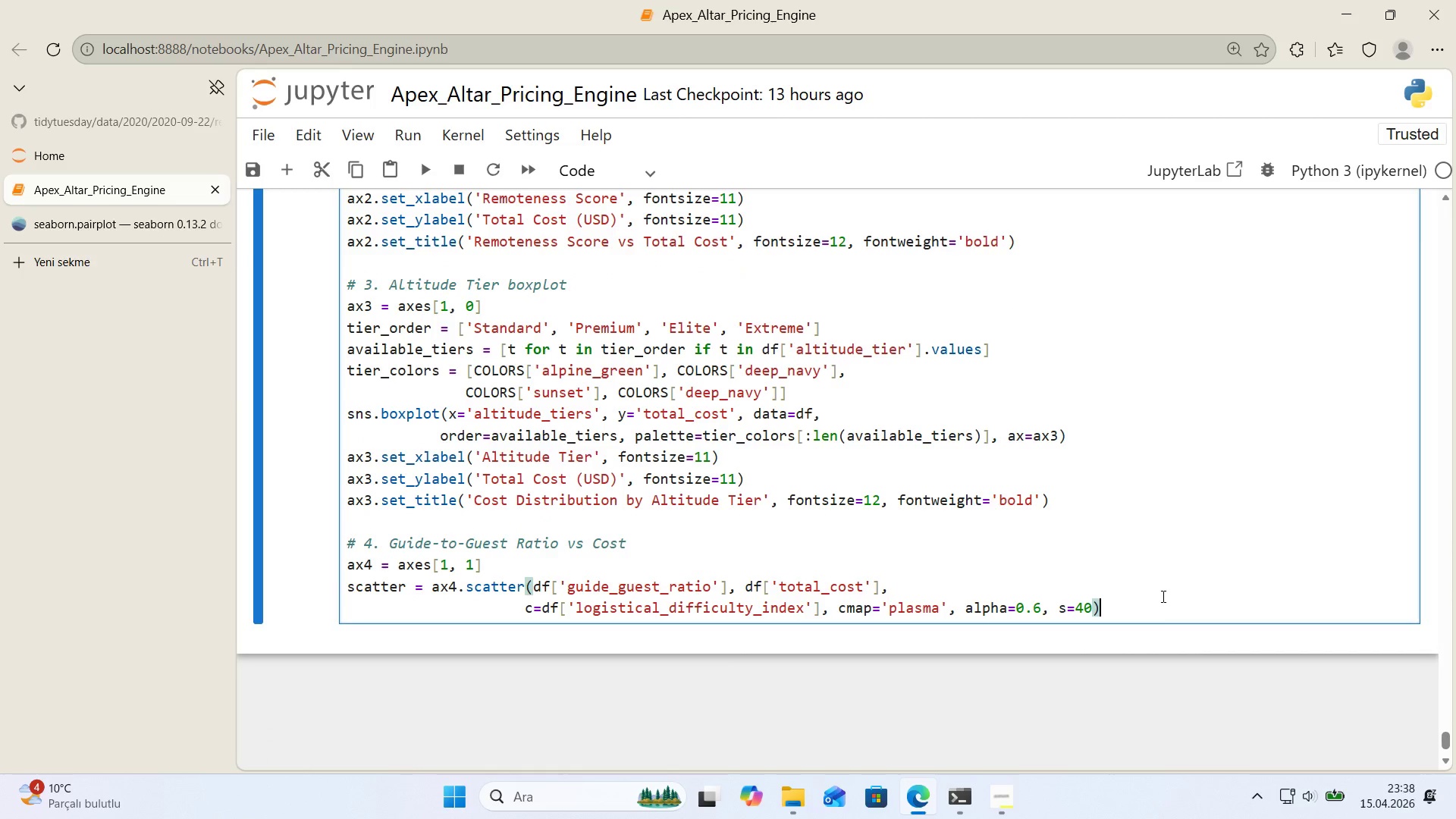 
key(Enter)
 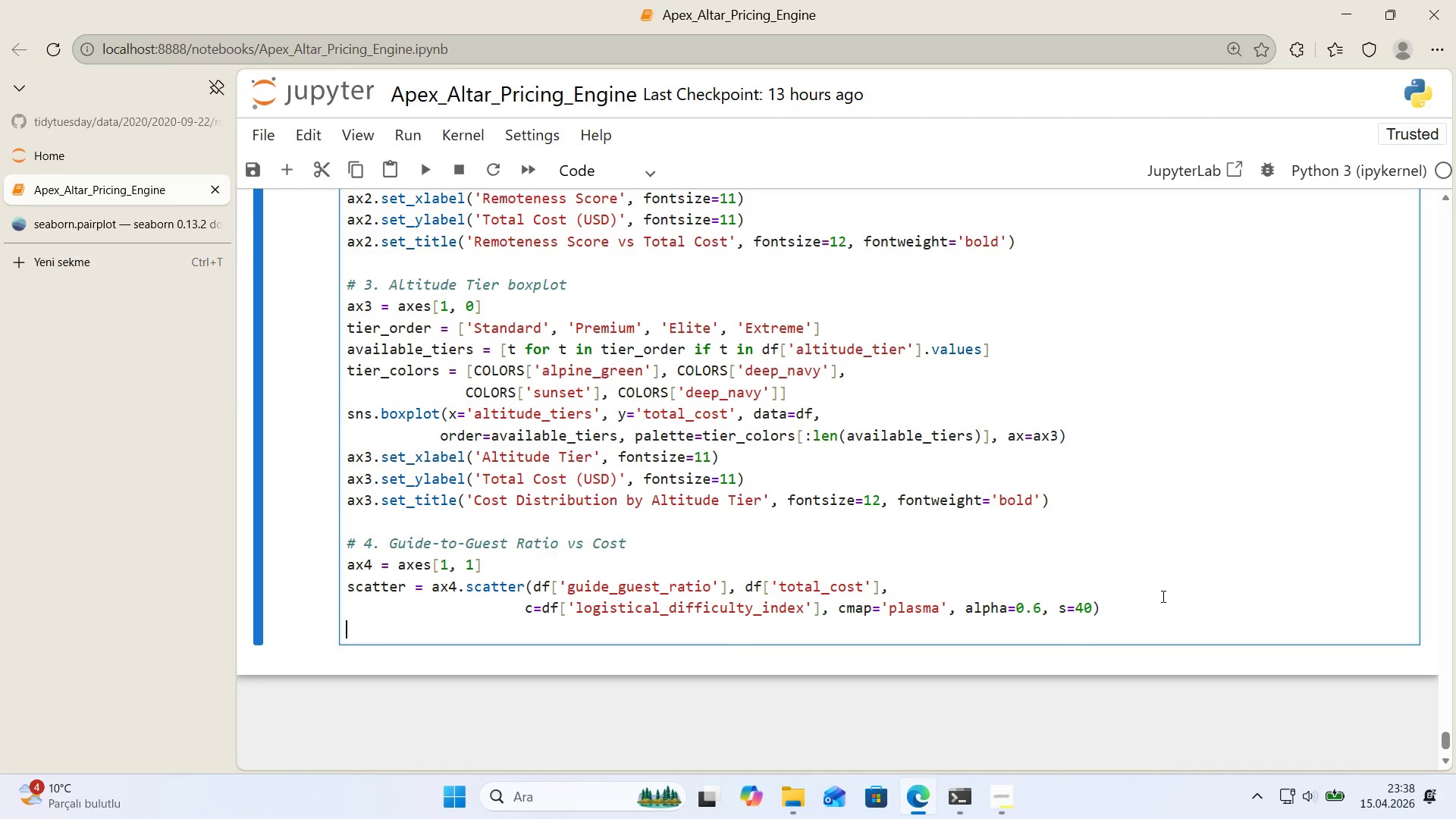 
type(plt.colorbar*()
 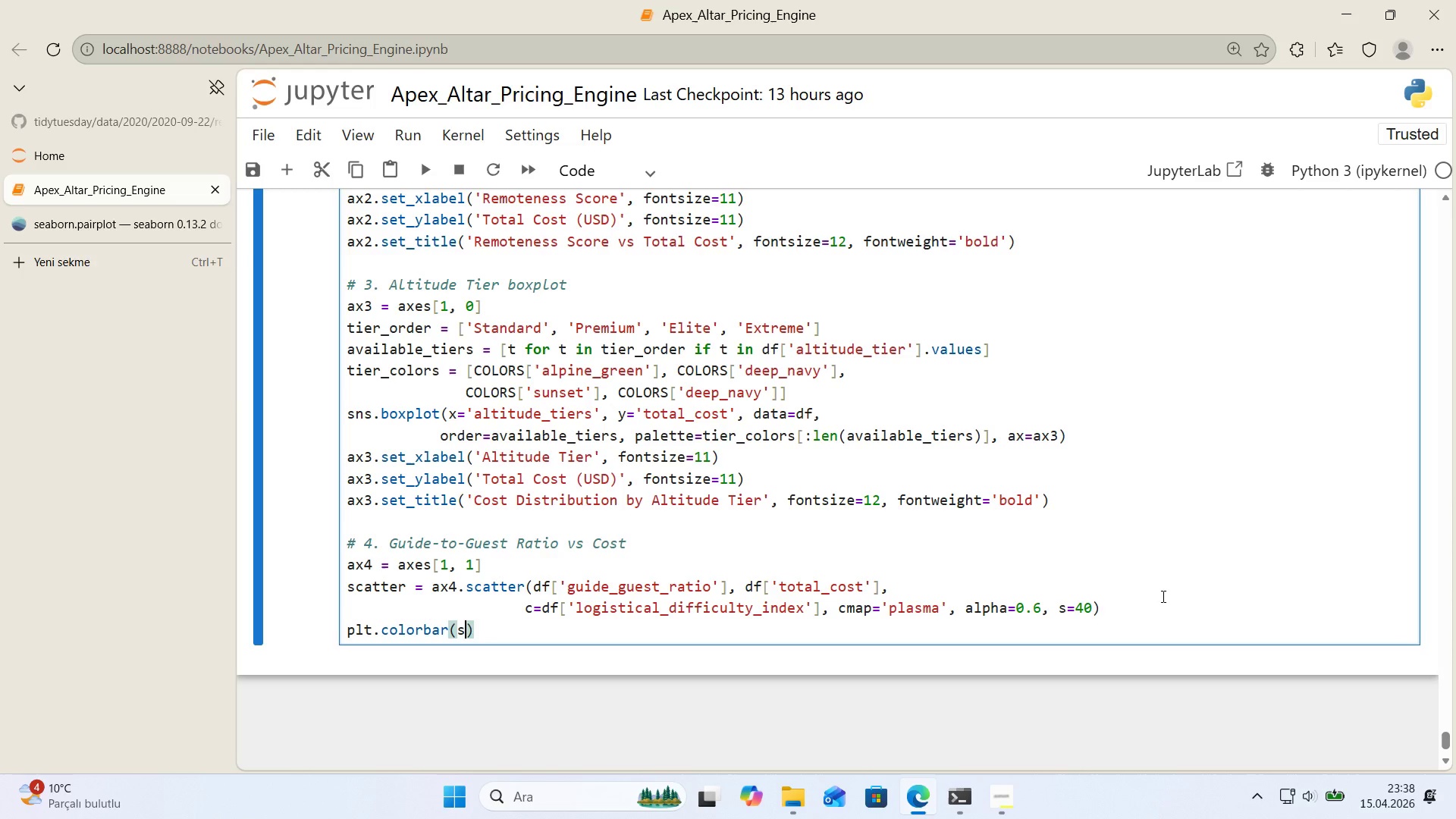 
 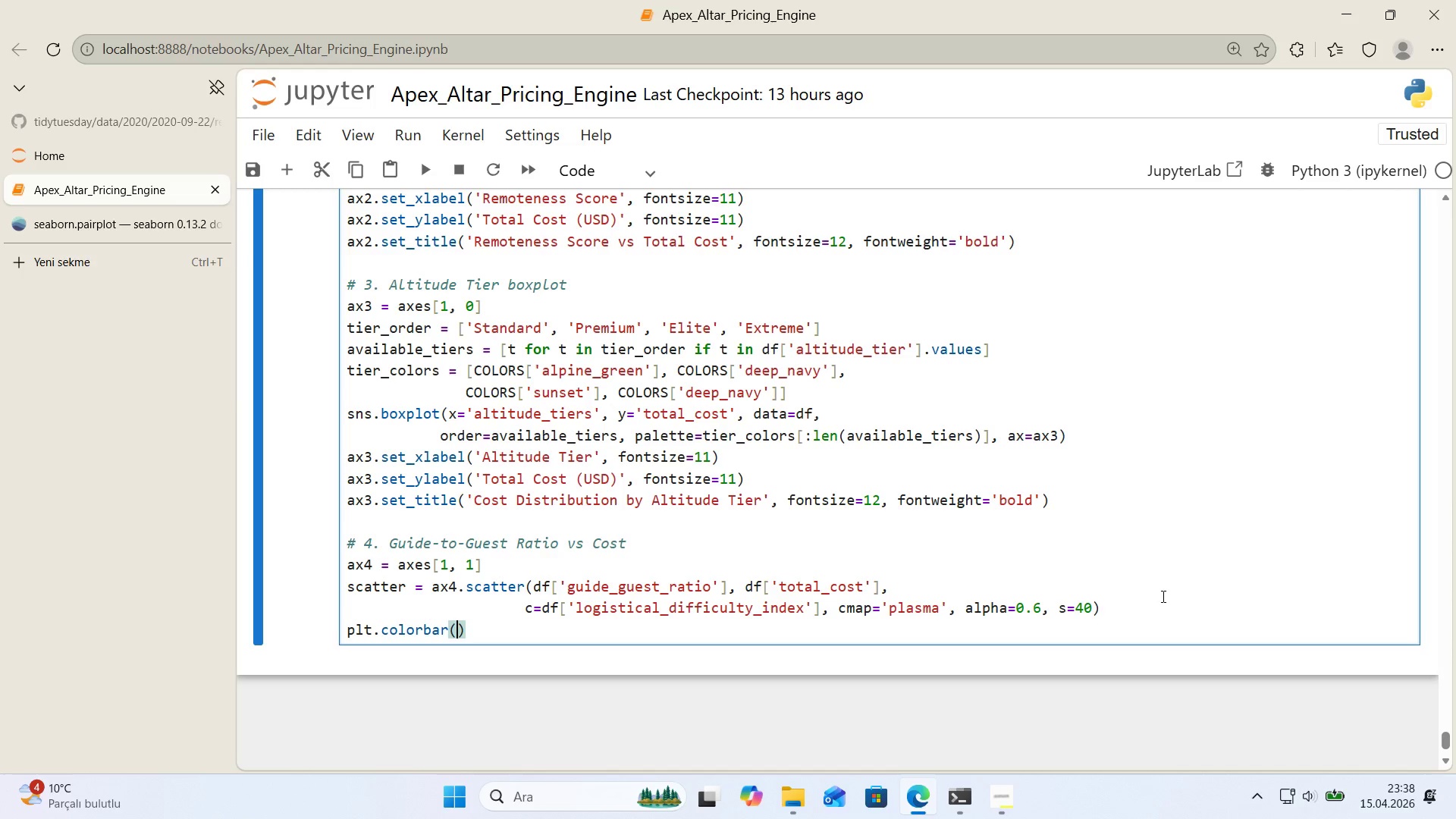 
key(ArrowLeft)
 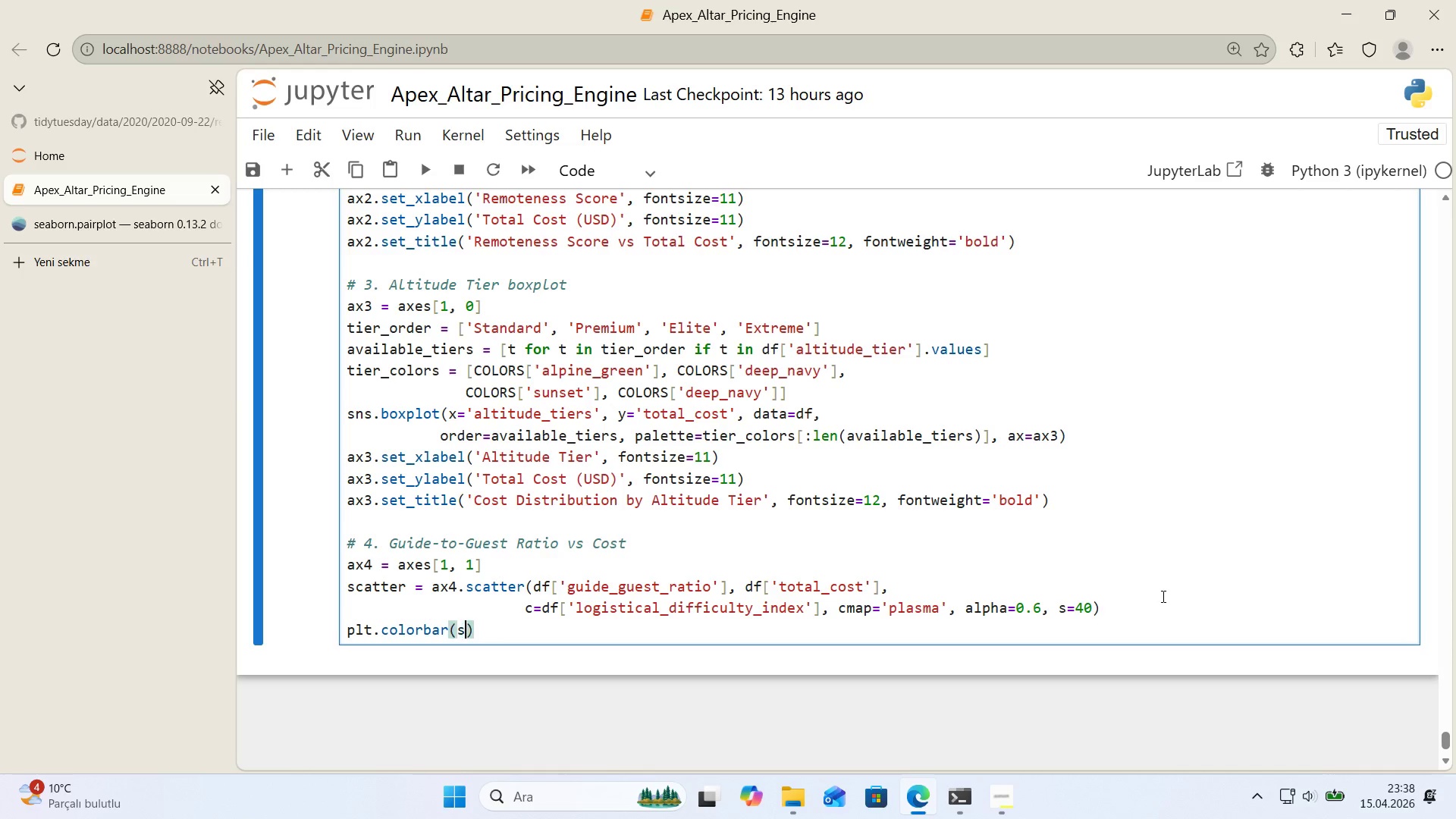 
type(scatter, )
 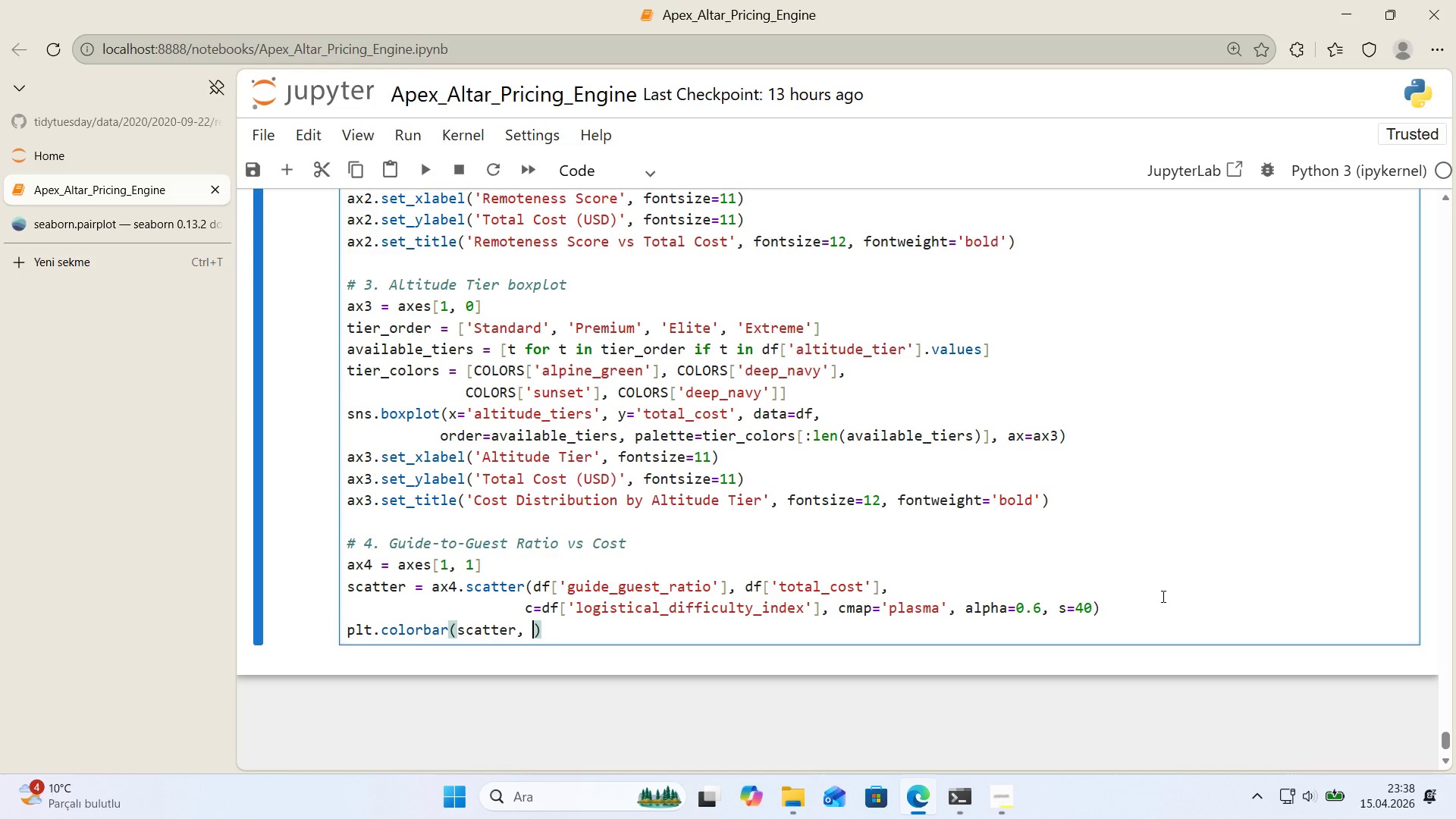 
wait(30.58)
 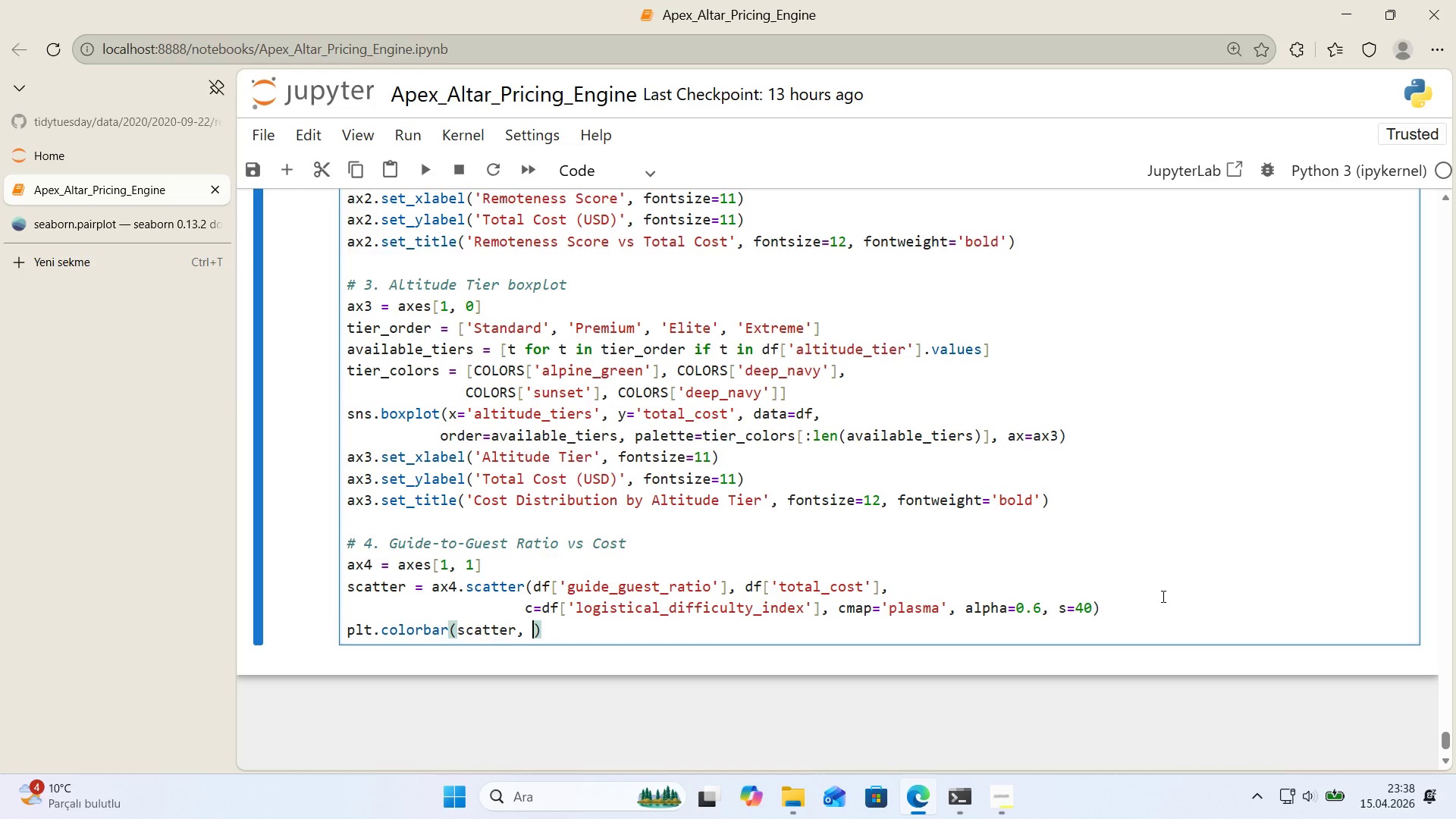 
type(ax)ax4, label)@@)
 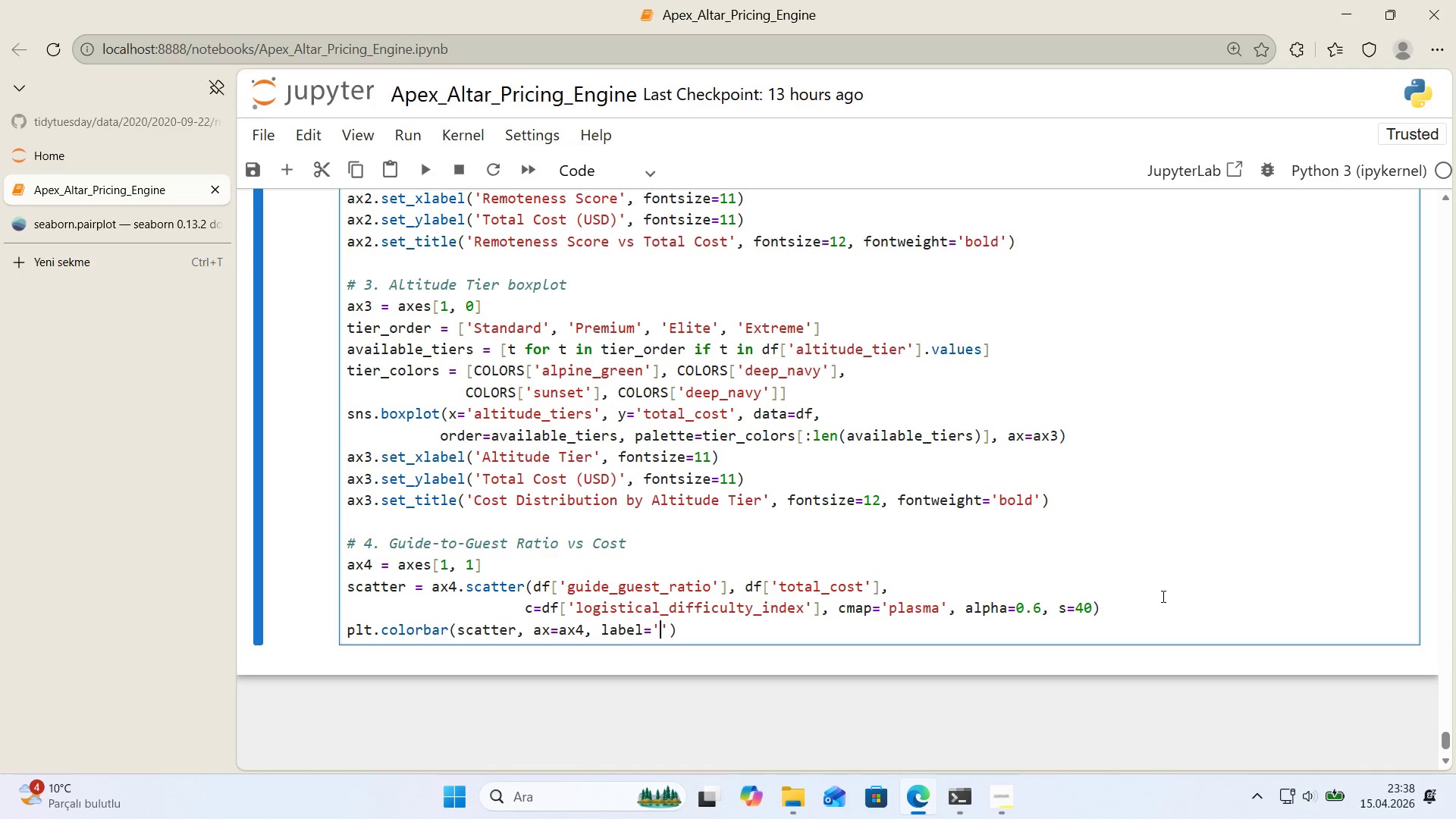 
 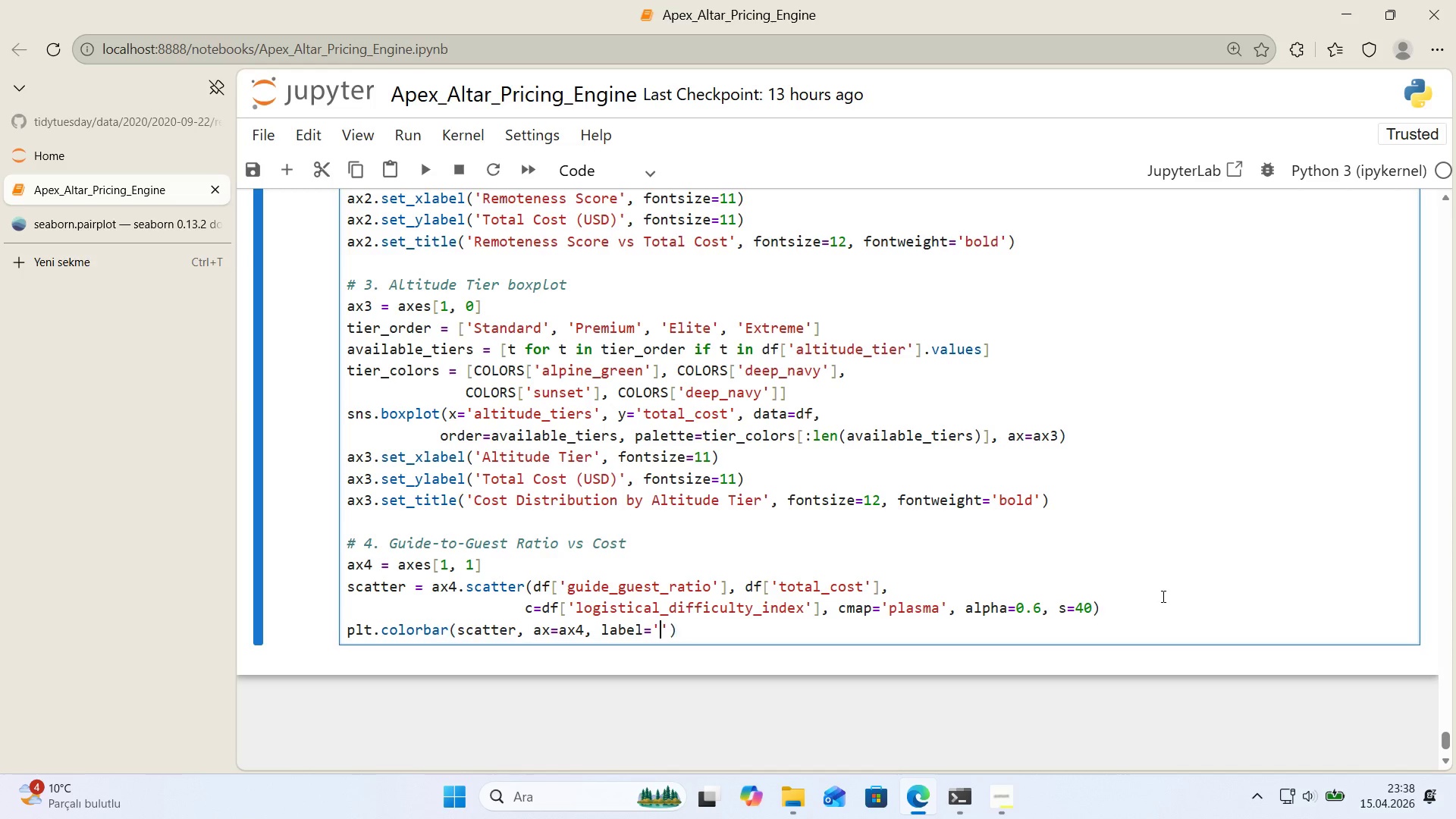 
key(ArrowLeft)
 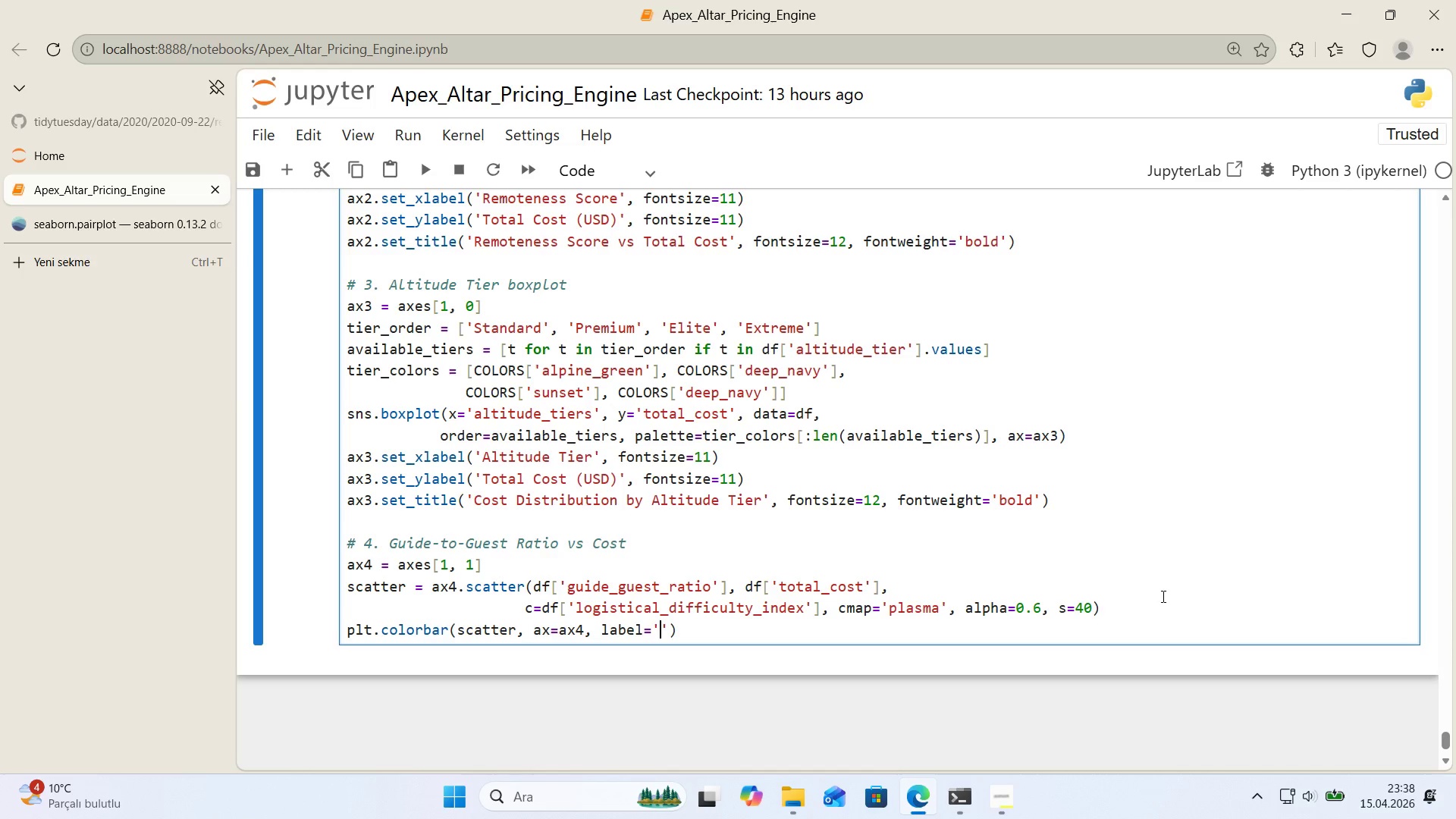 
type(LDI)
 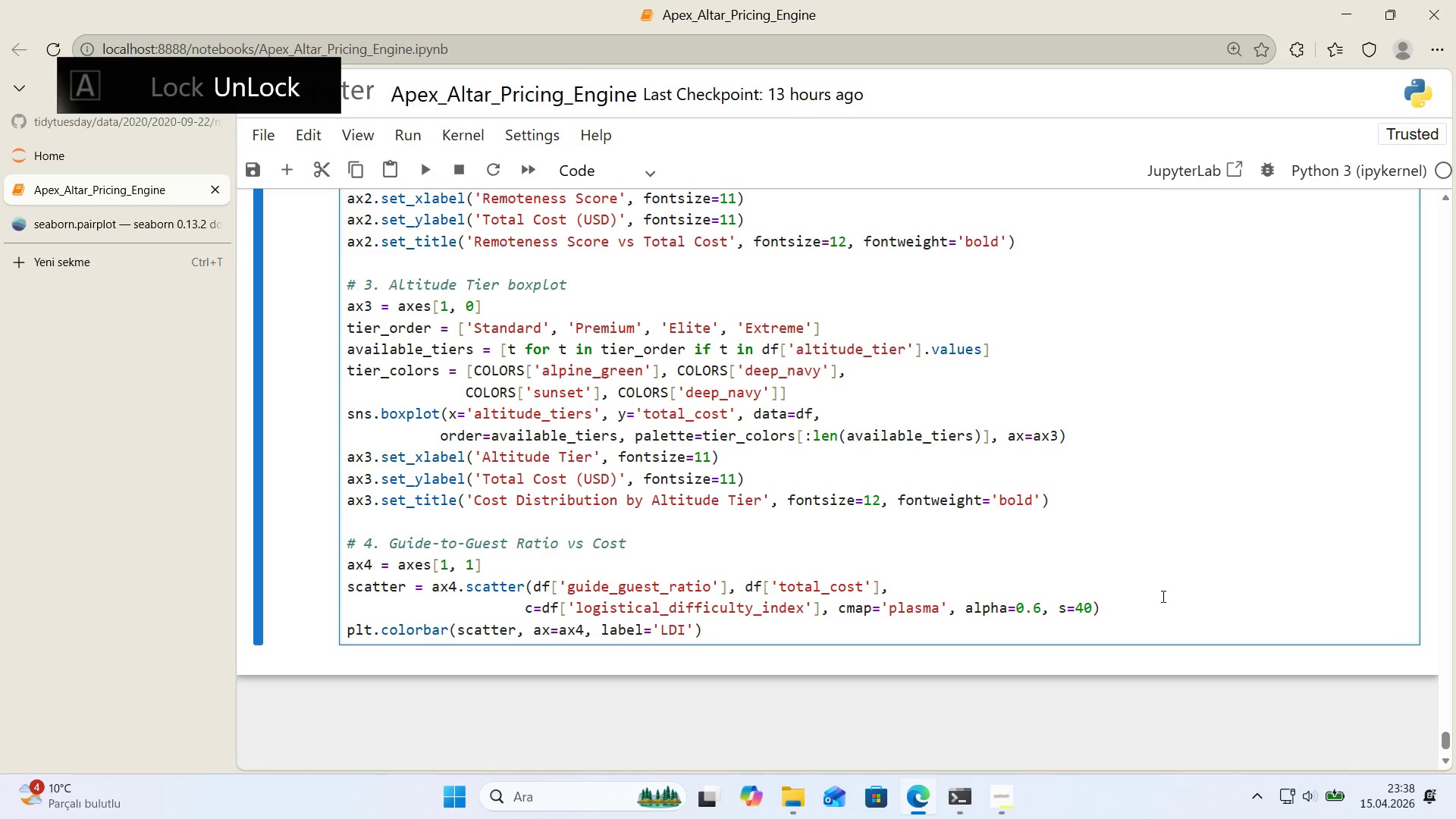 
key(ArrowRight)
 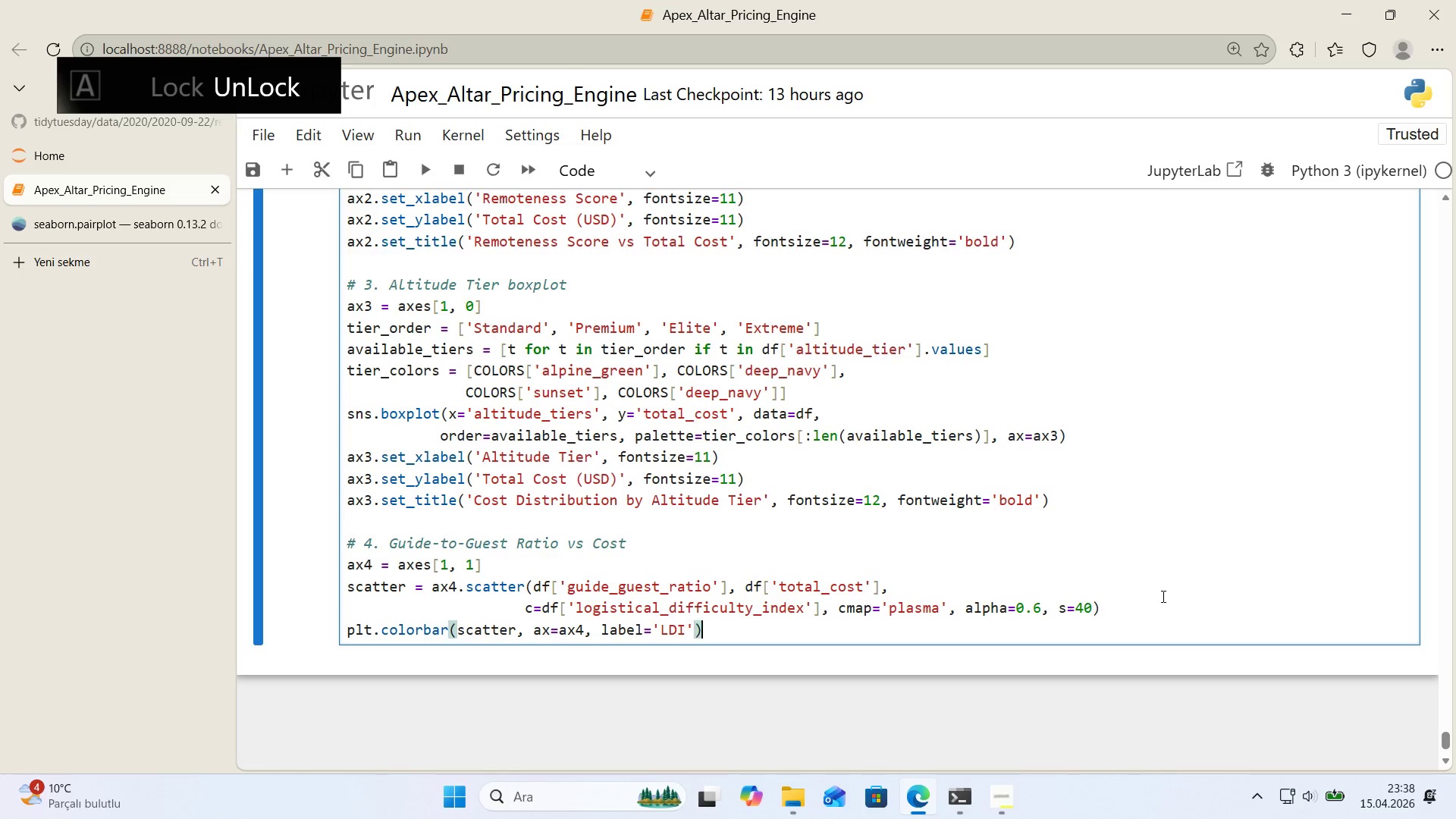 
key(ArrowRight)
 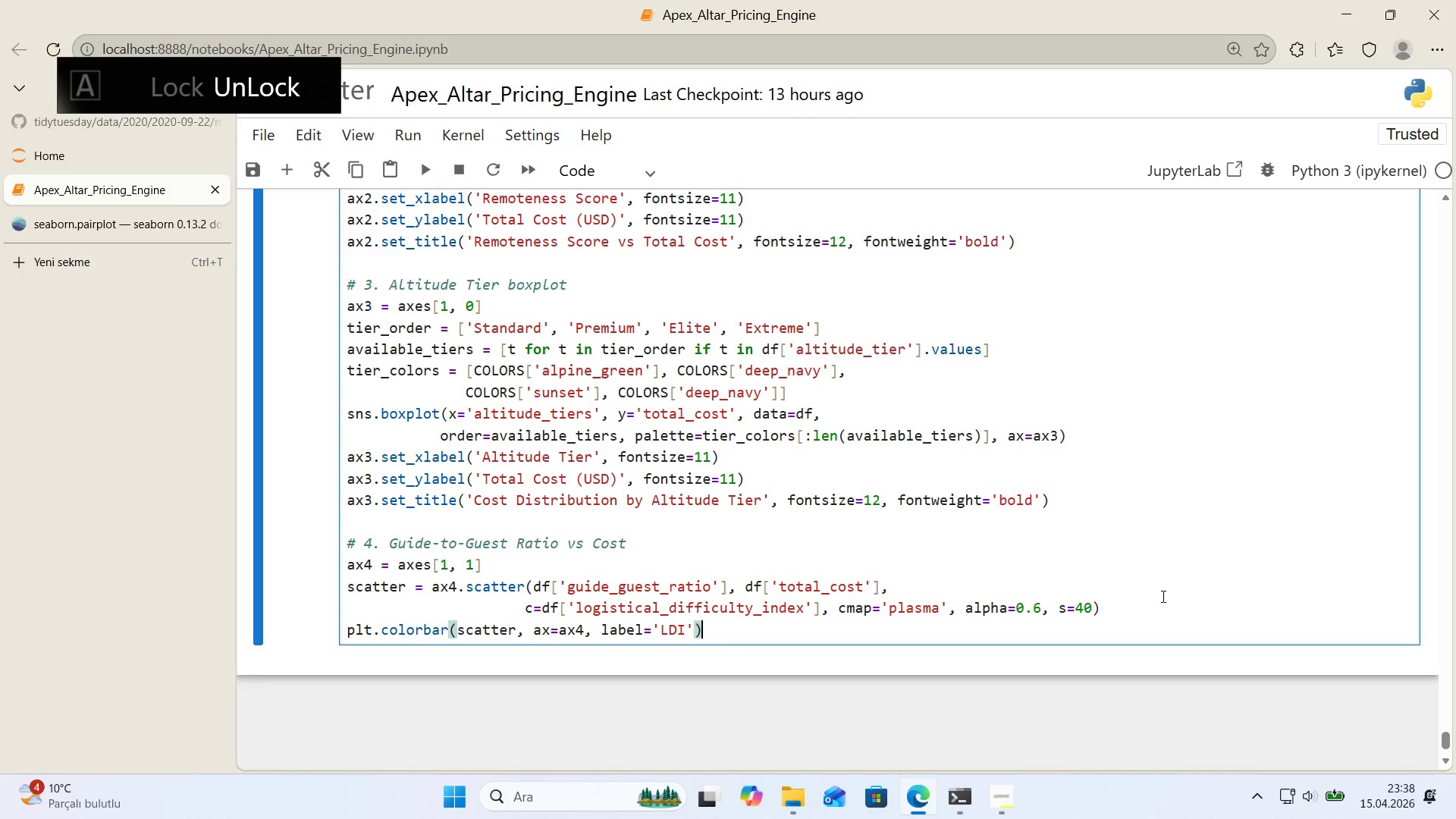 
key(Enter)
 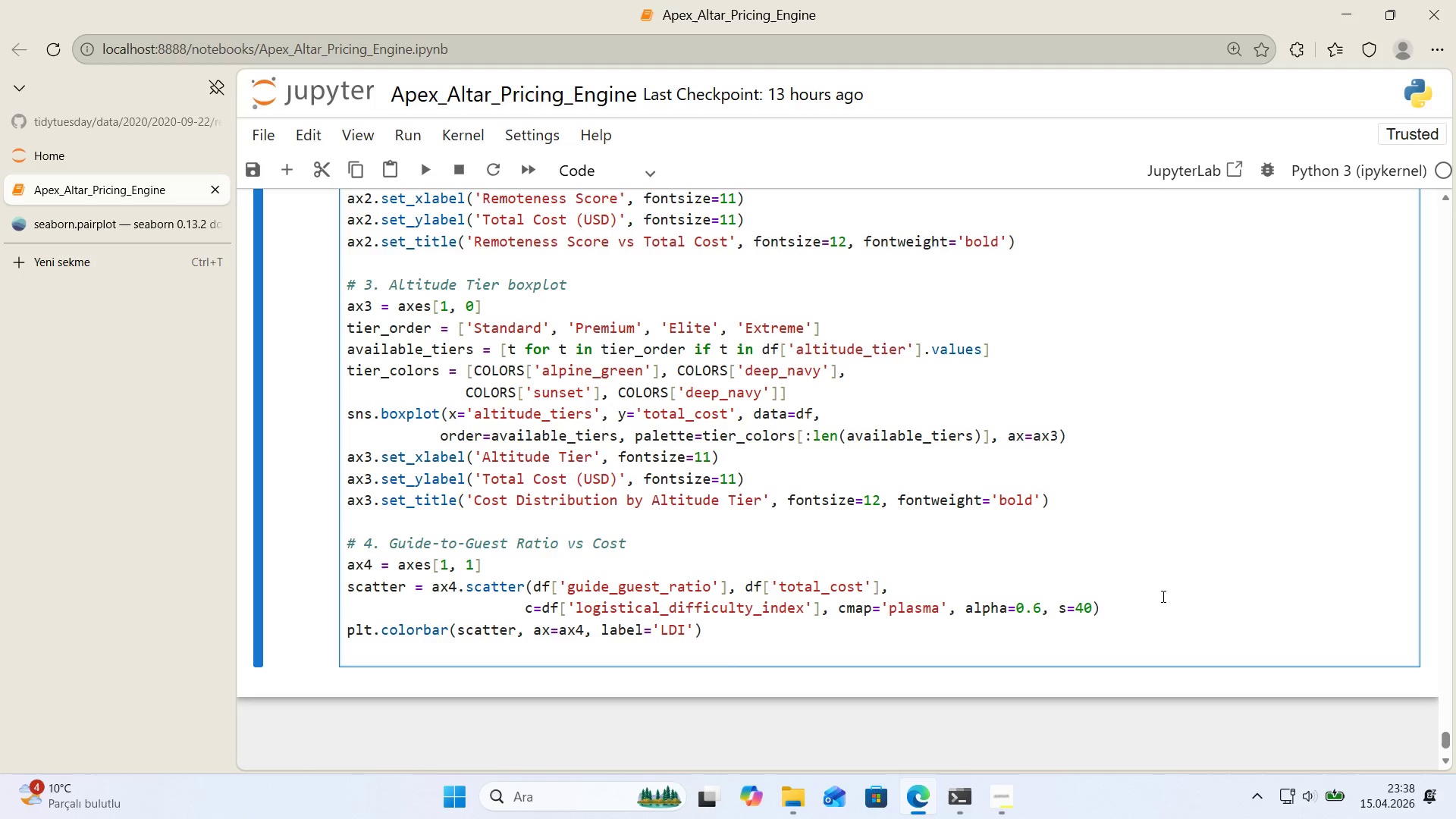 
type(ax4.set_xlabel*()
 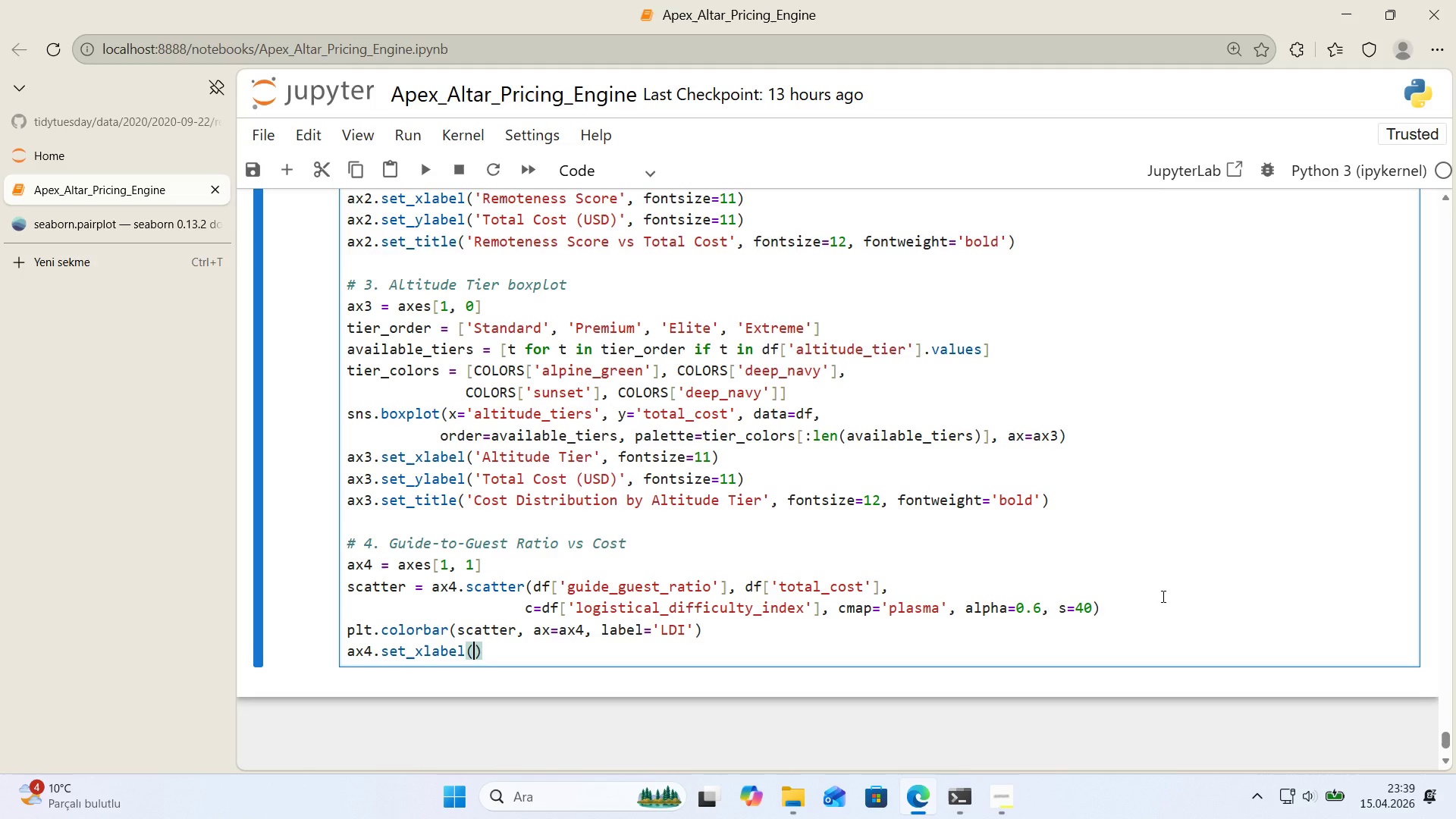 
 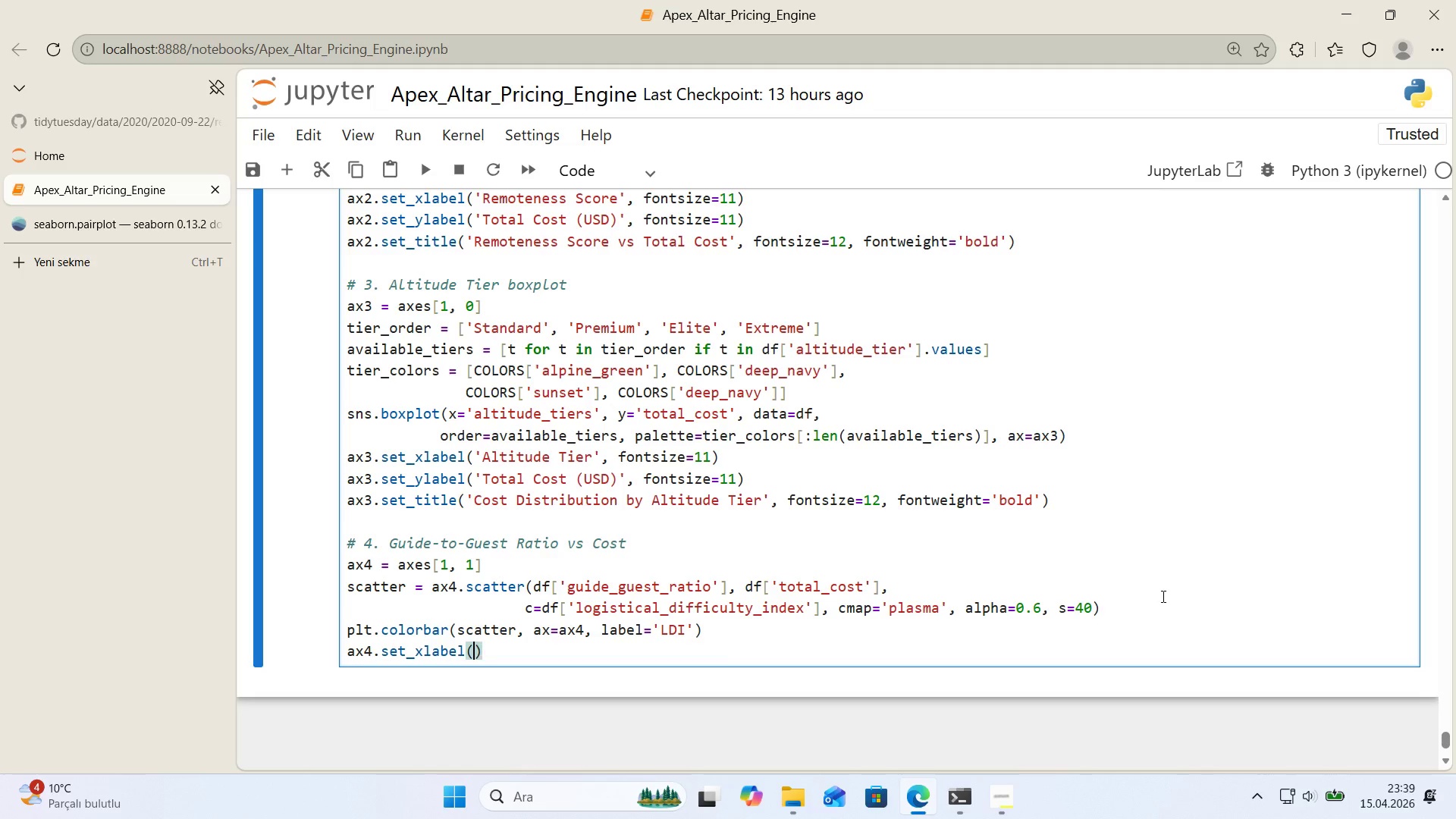 
key(ArrowLeft)
 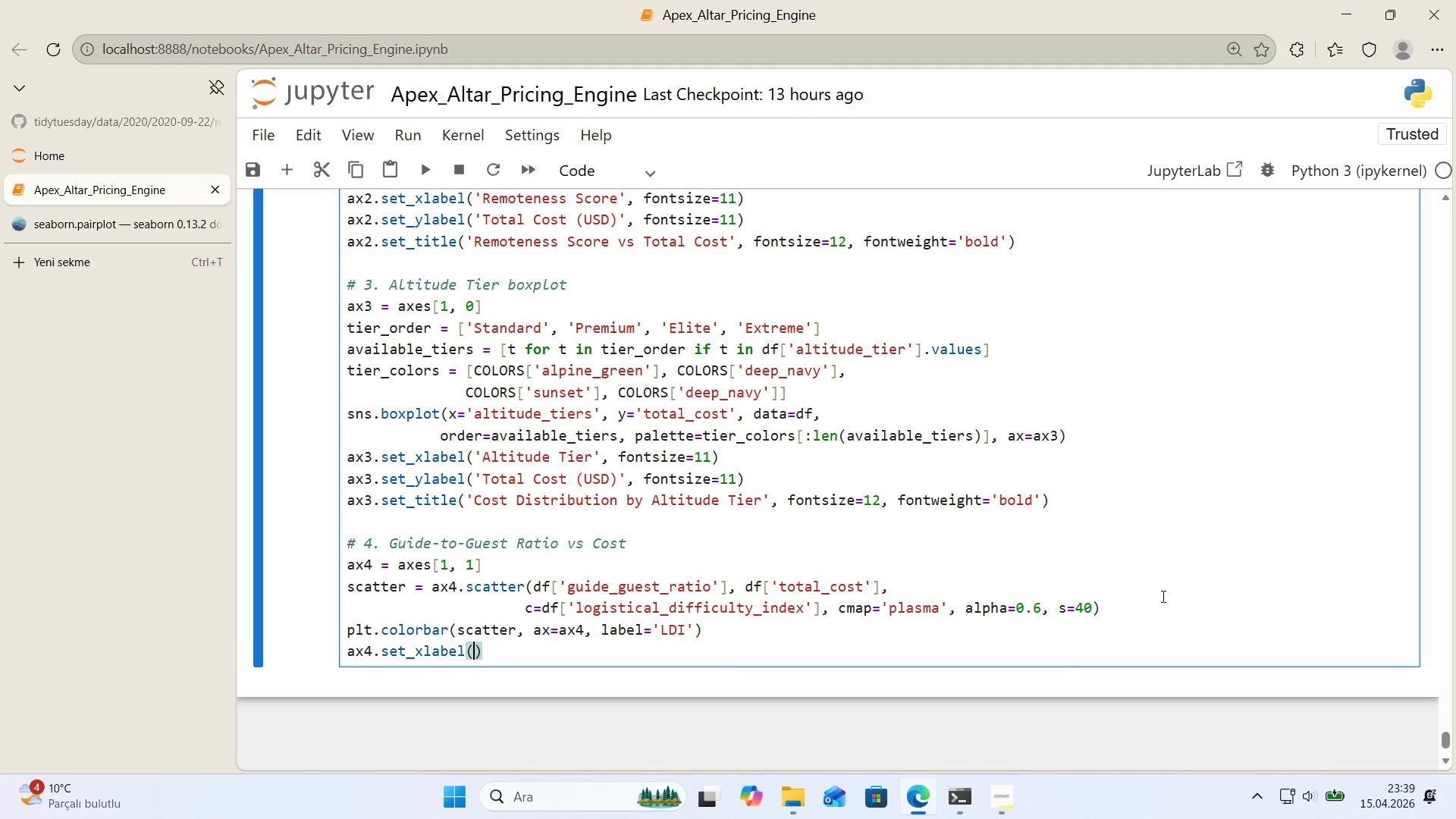 
type(@@)
 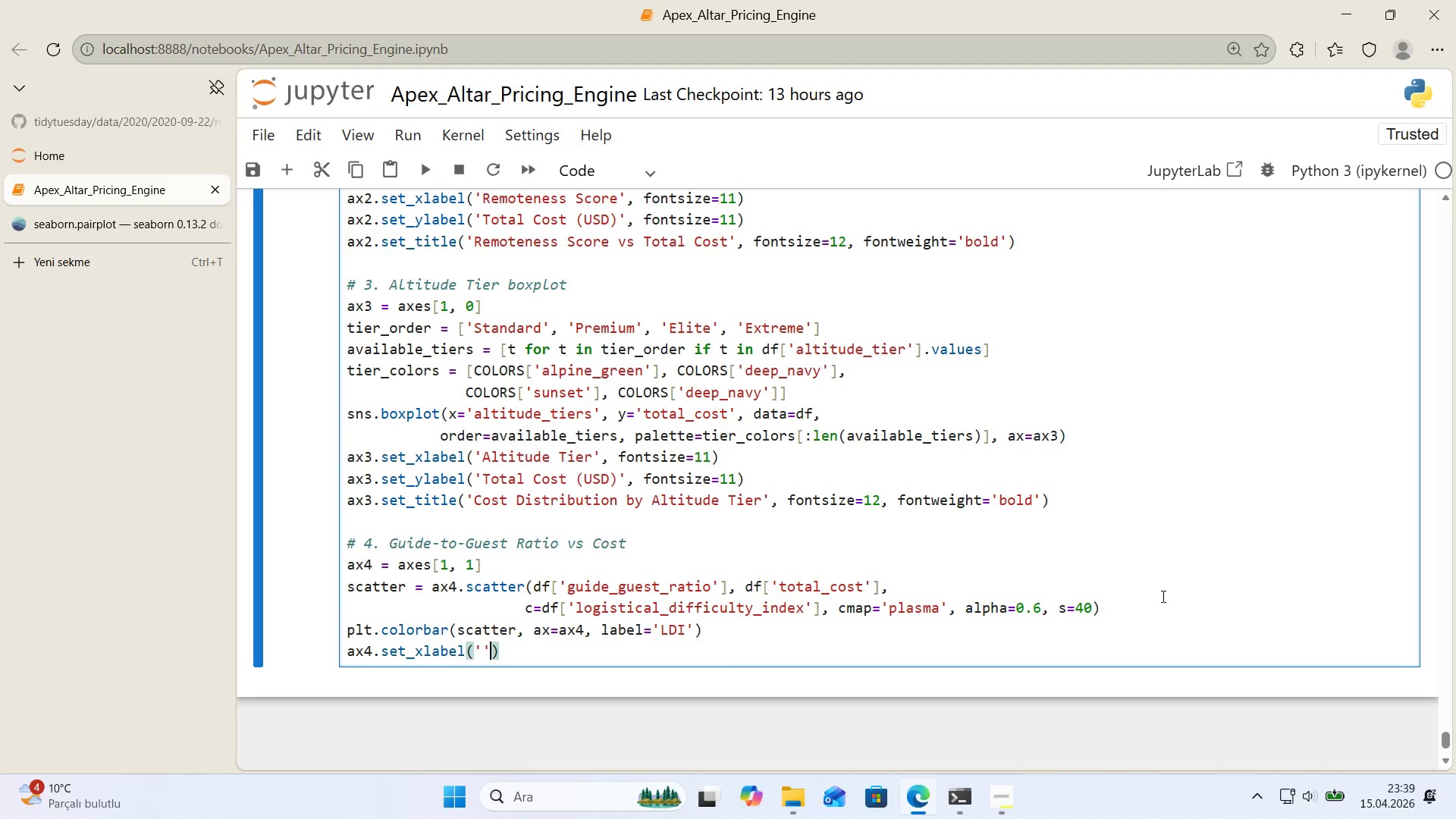 
key(ArrowLeft)
 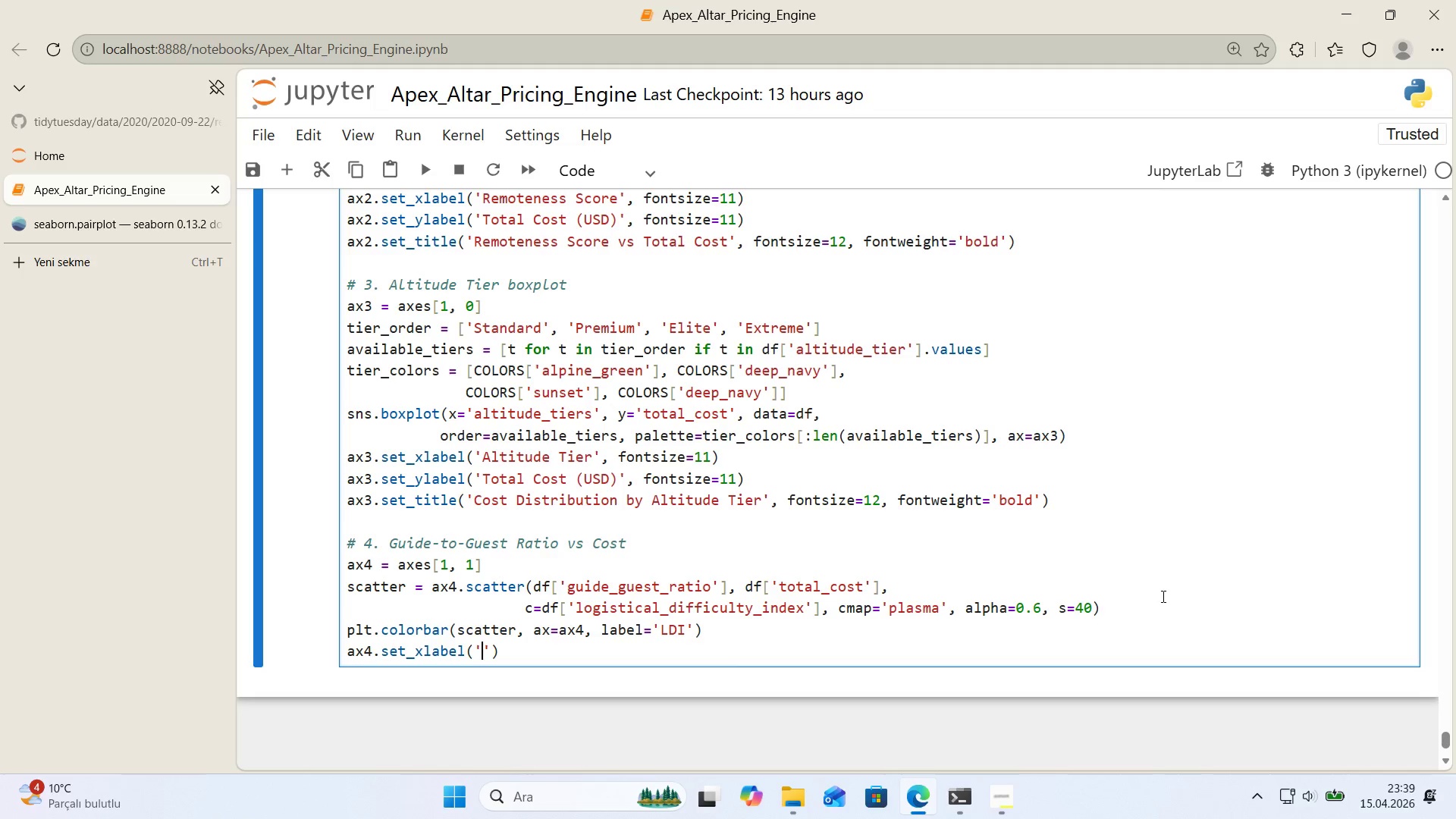 
type(Gu'de-to-Guest RAT)
key(Backspace)
key(Backspace)
type(at'o)
 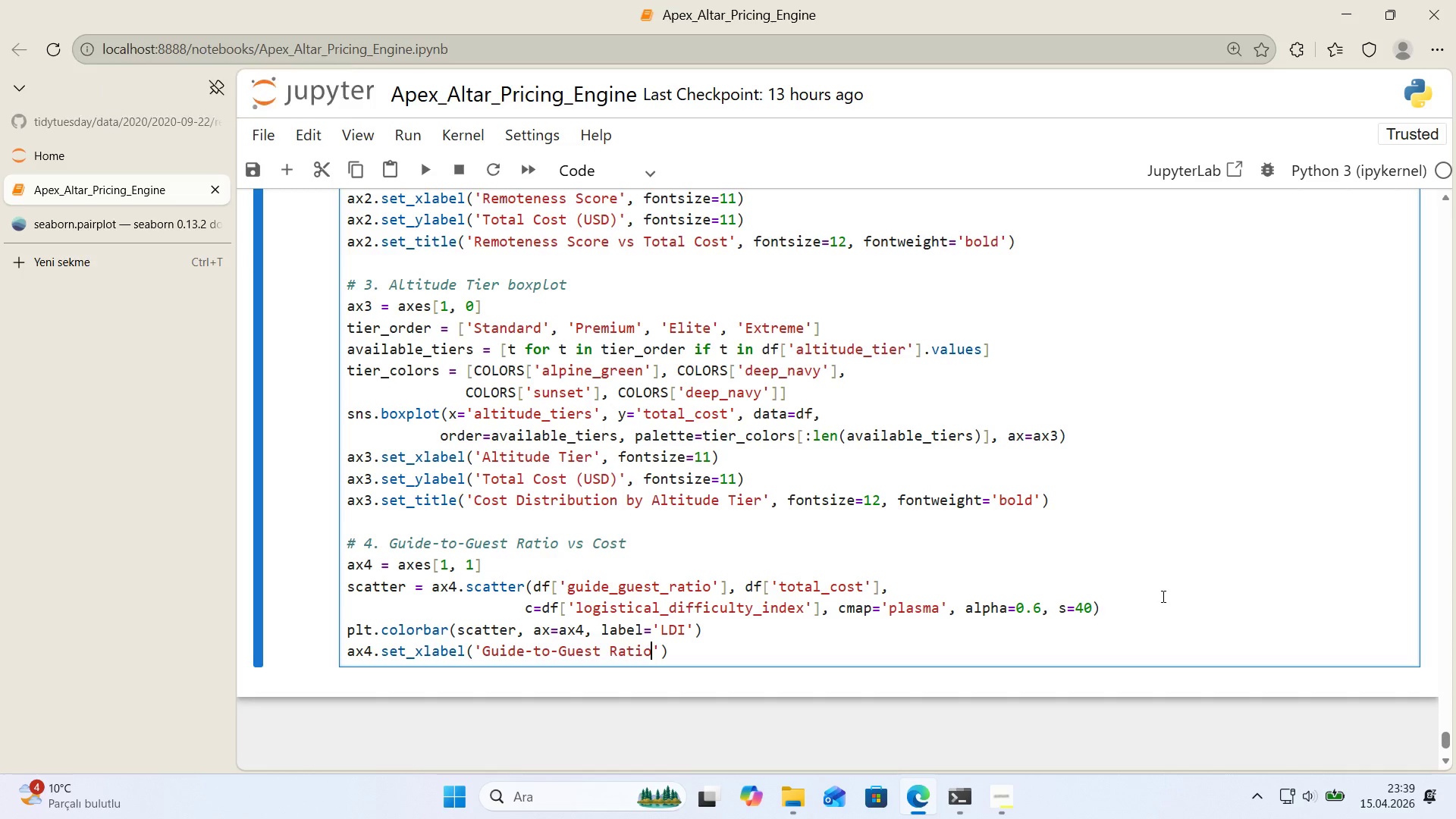 
key(ArrowRight)
 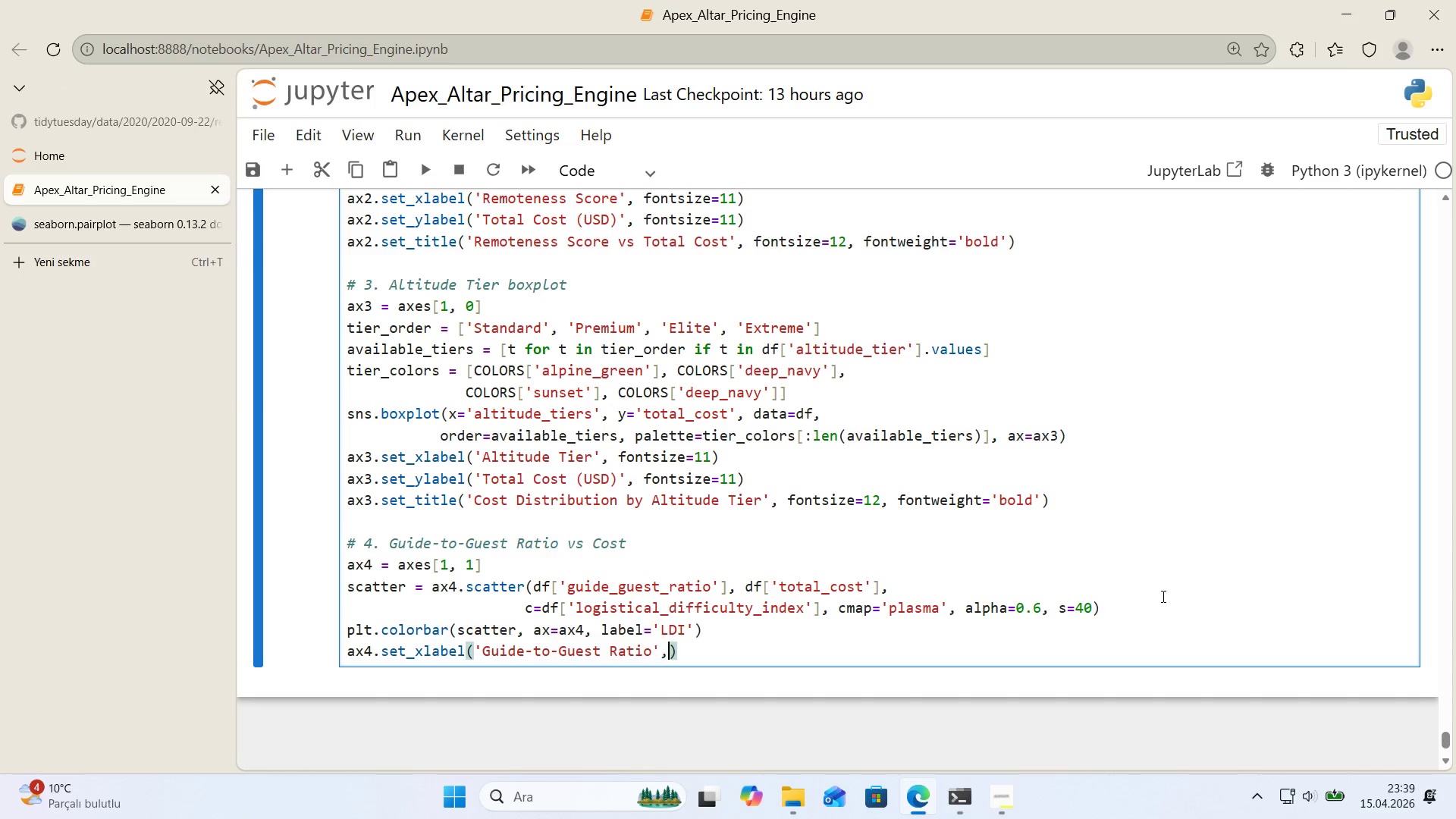 
type(, fonts'ze)12)
key(Backspace)
type(1)
 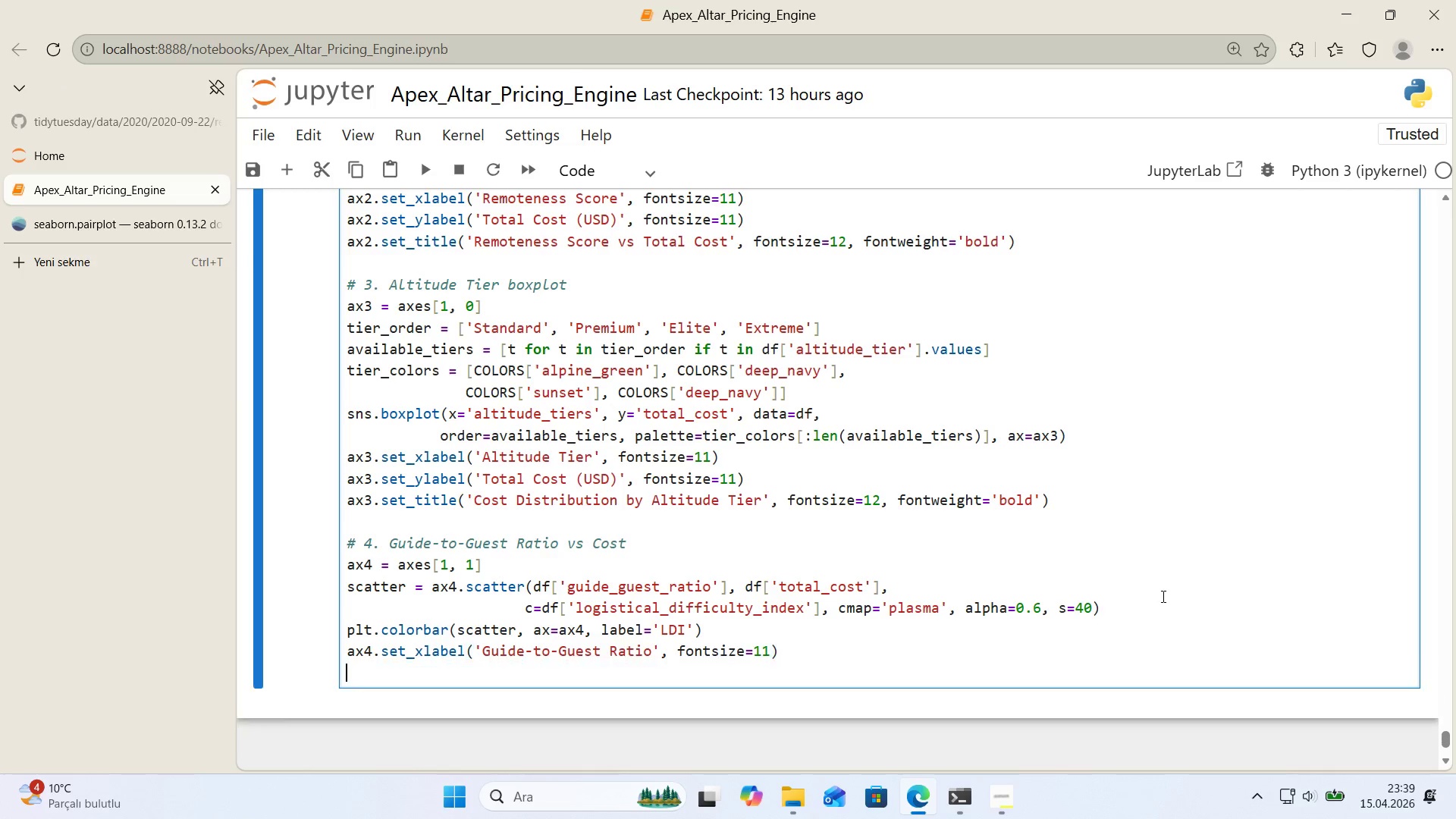 
 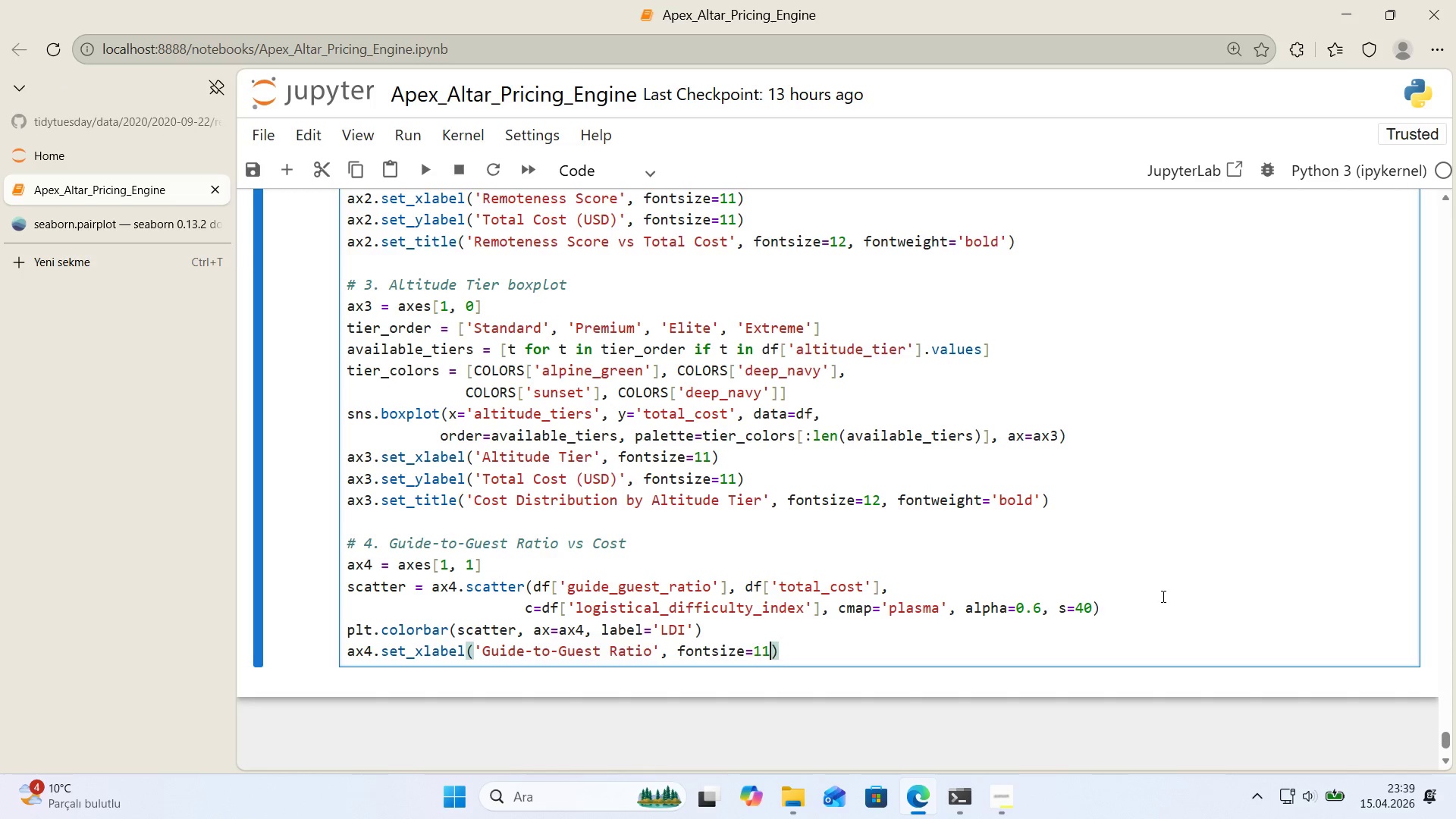 
key(ArrowRight)
 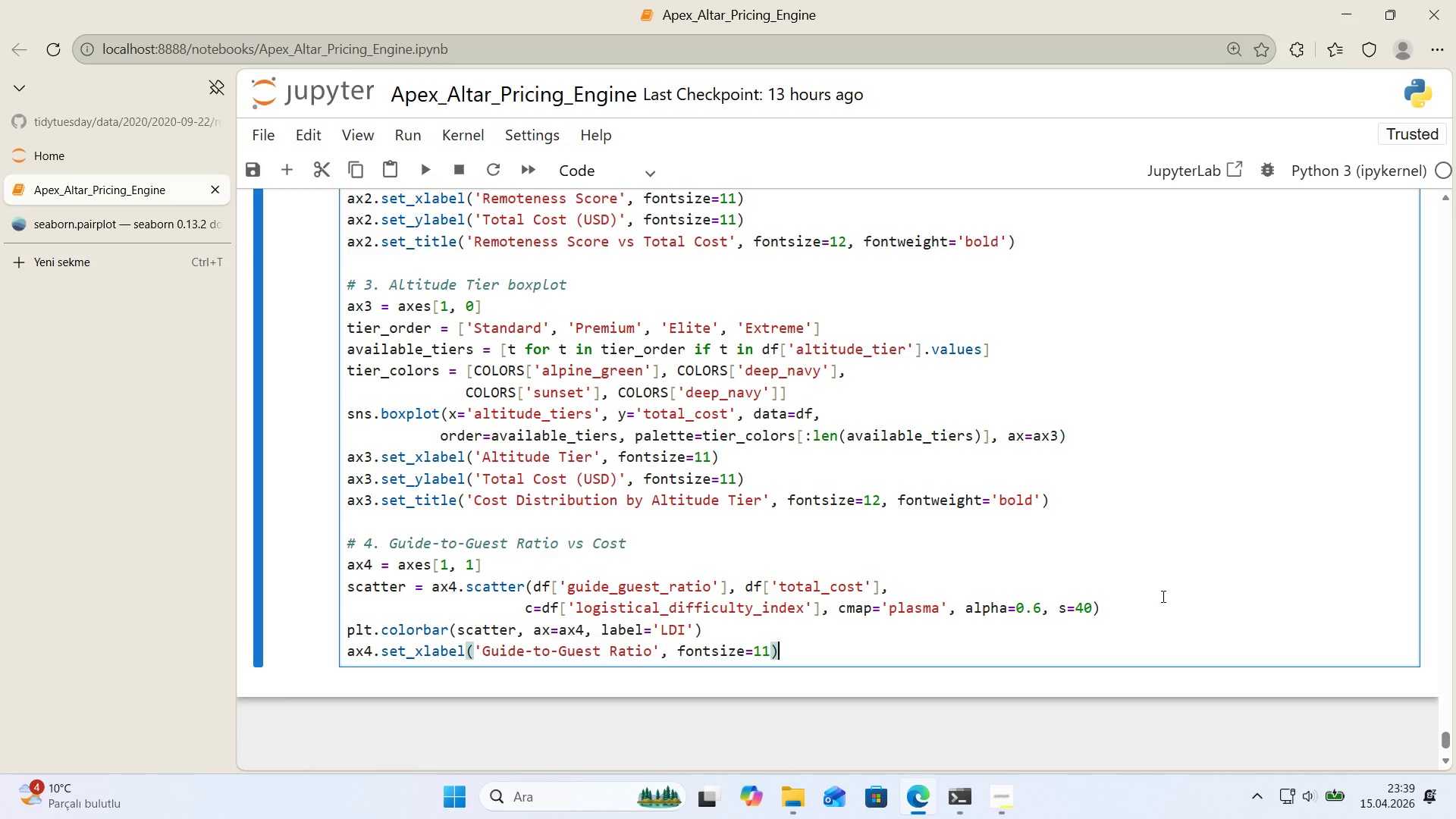 
key(Enter)
 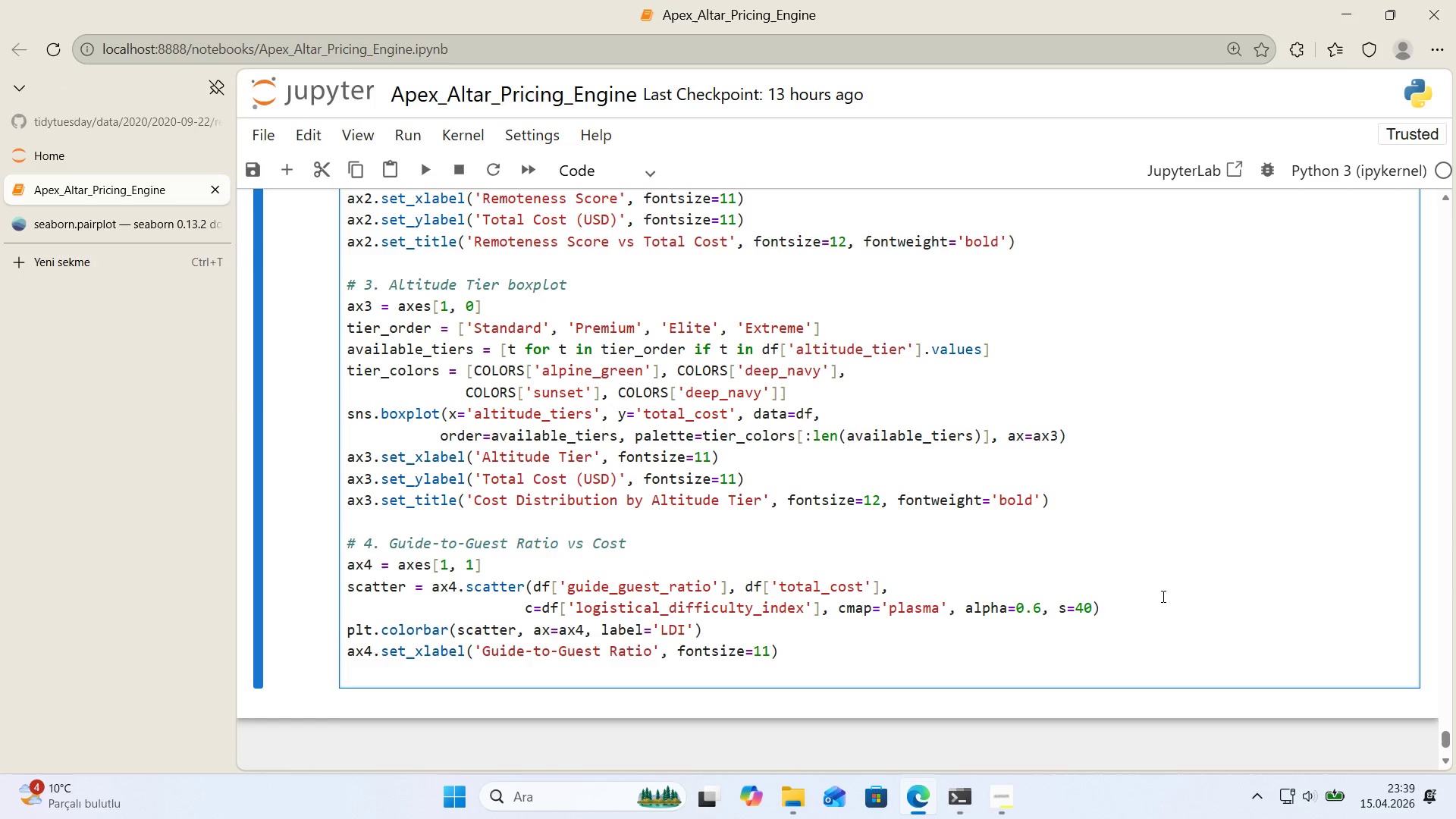 
type(ax4.set_ylabel*()
 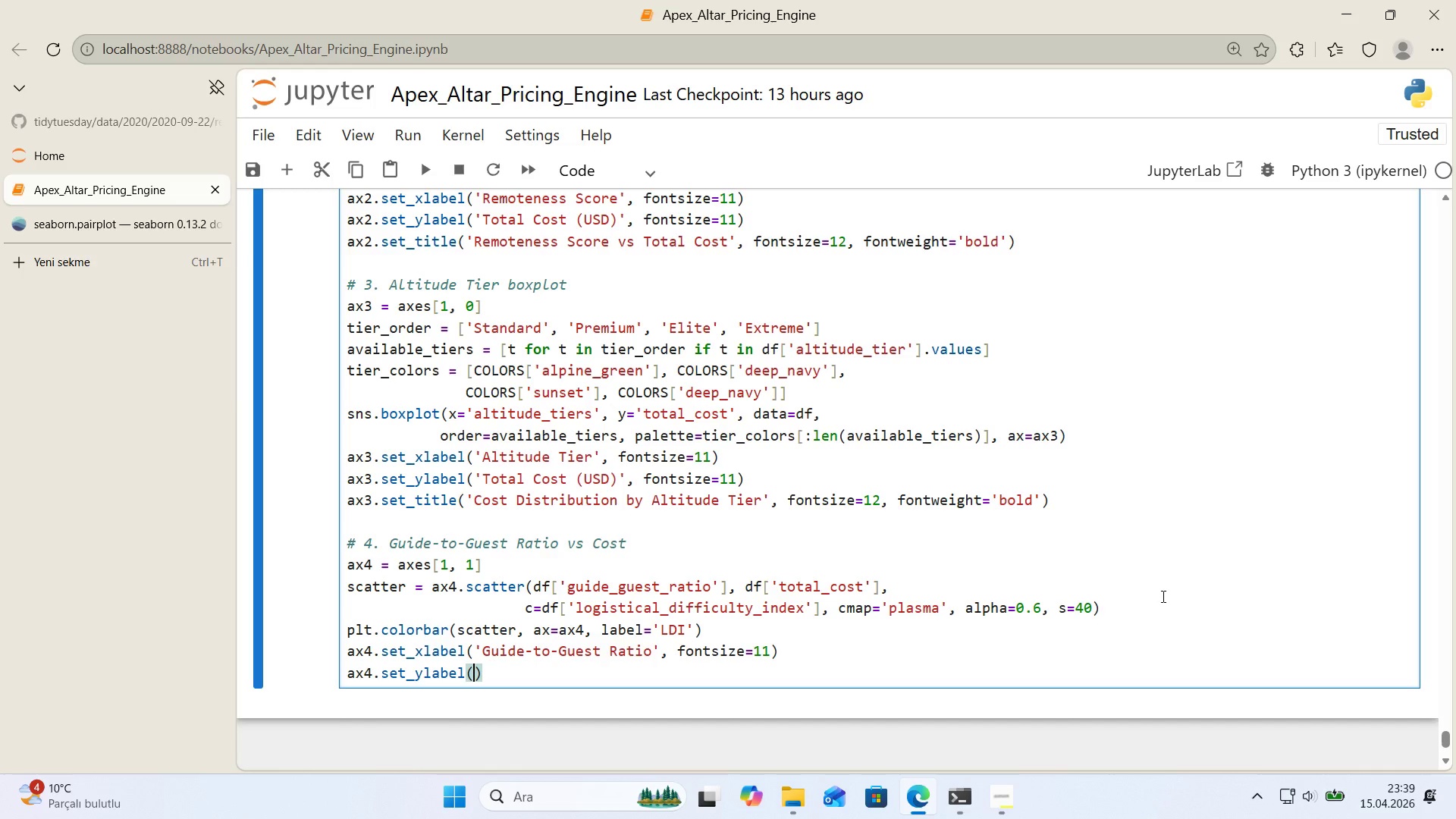 
 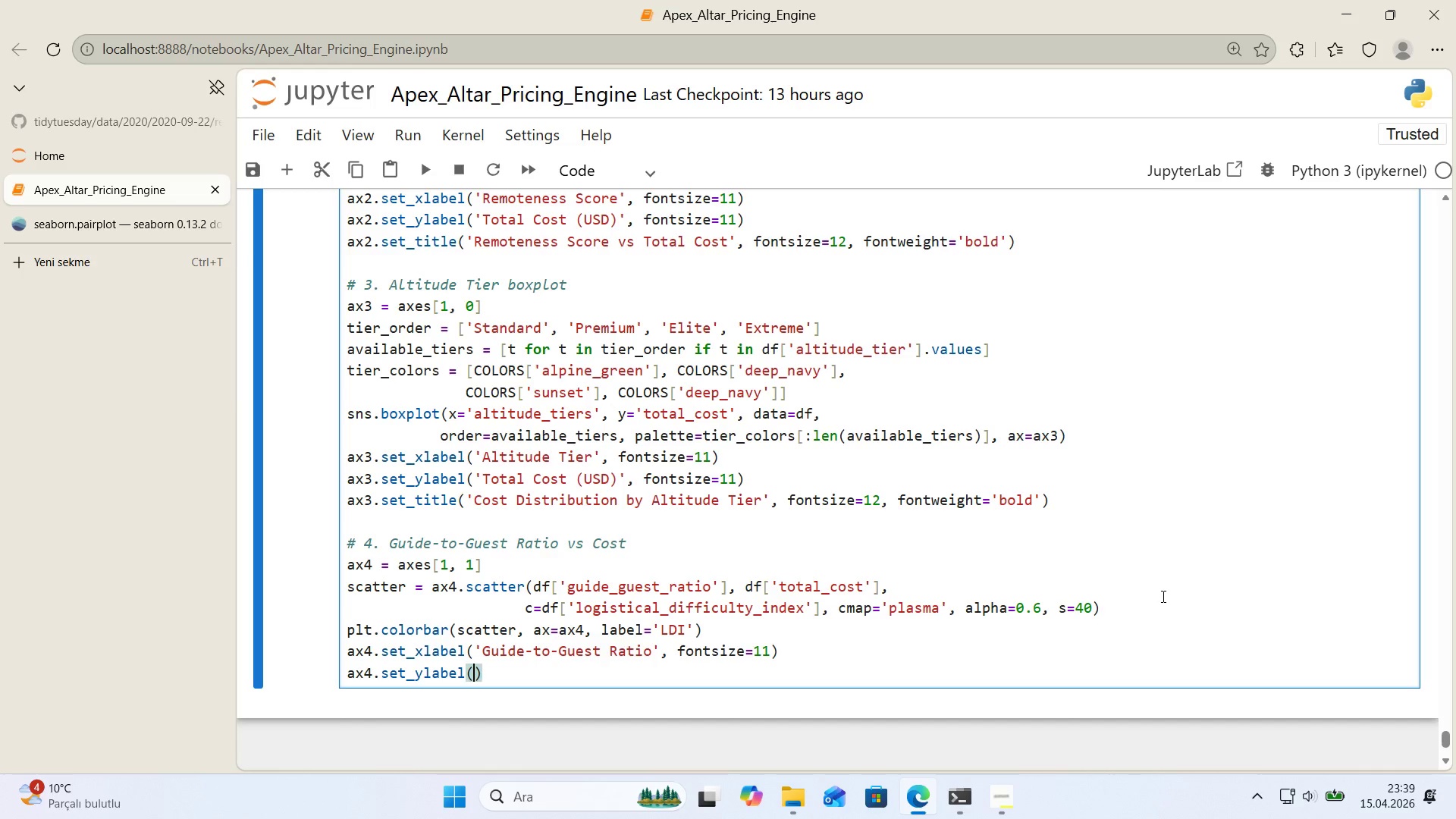 
key(ArrowLeft)
 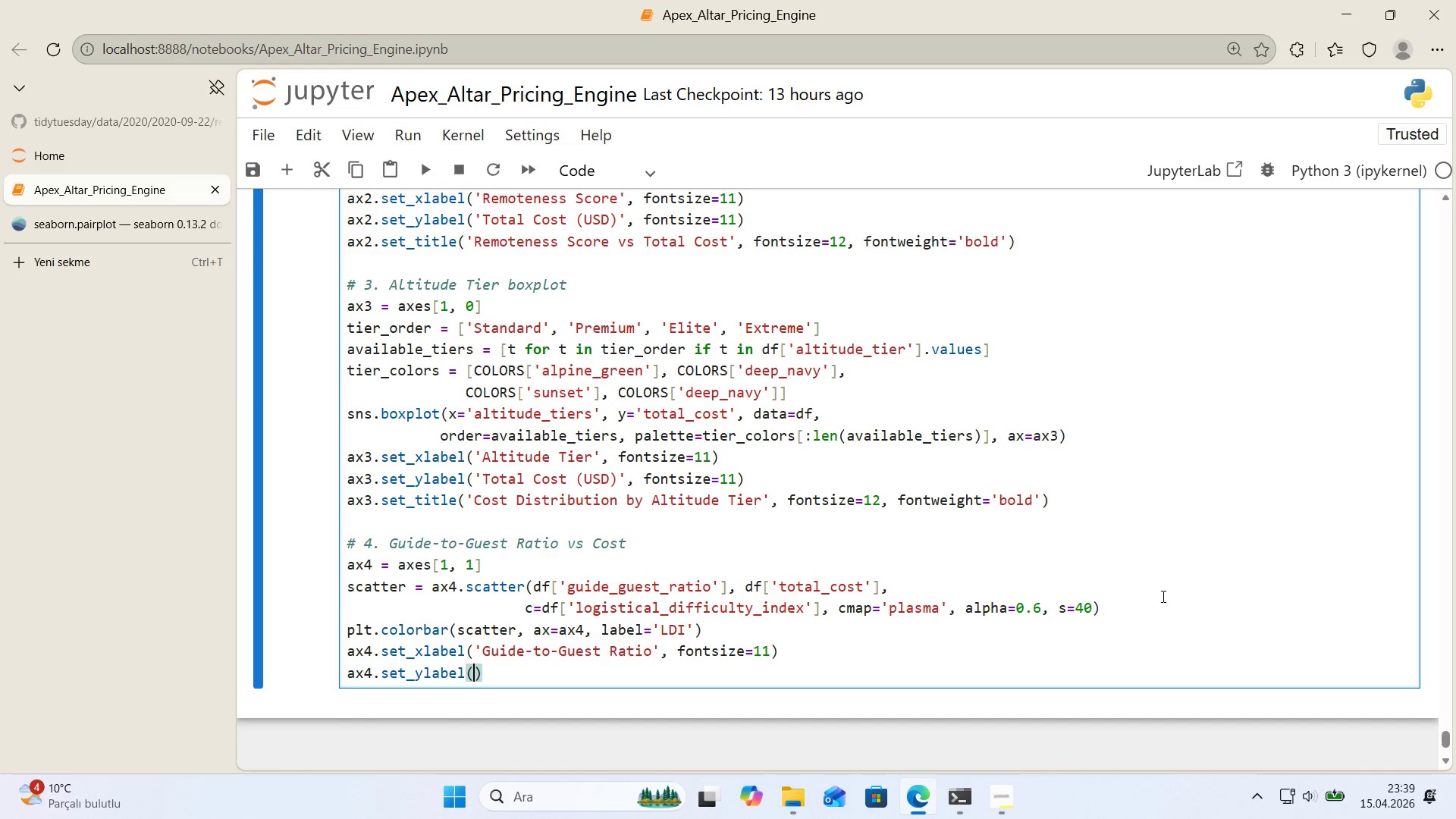 
type(@@)
 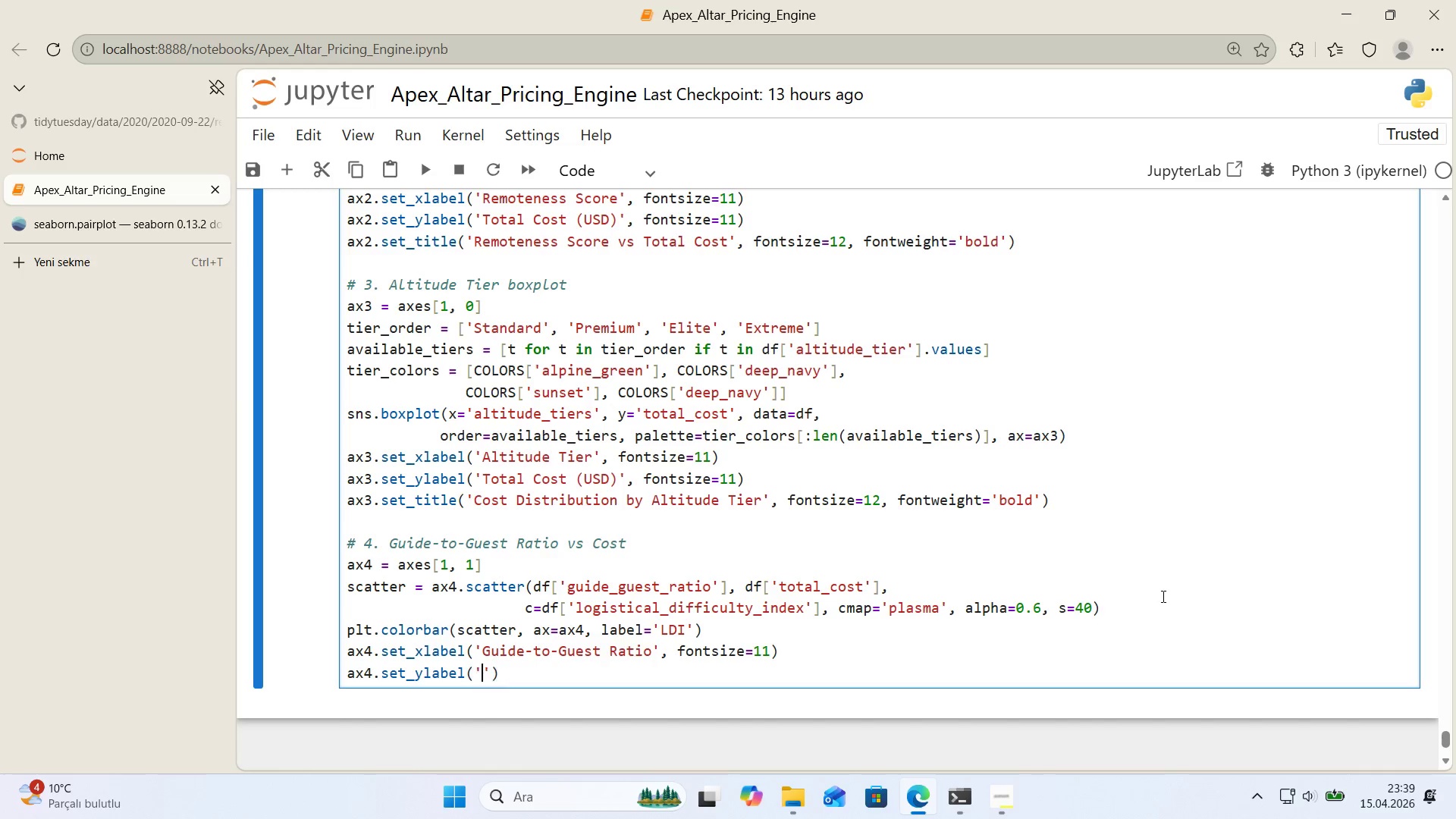 
key(ArrowLeft)
 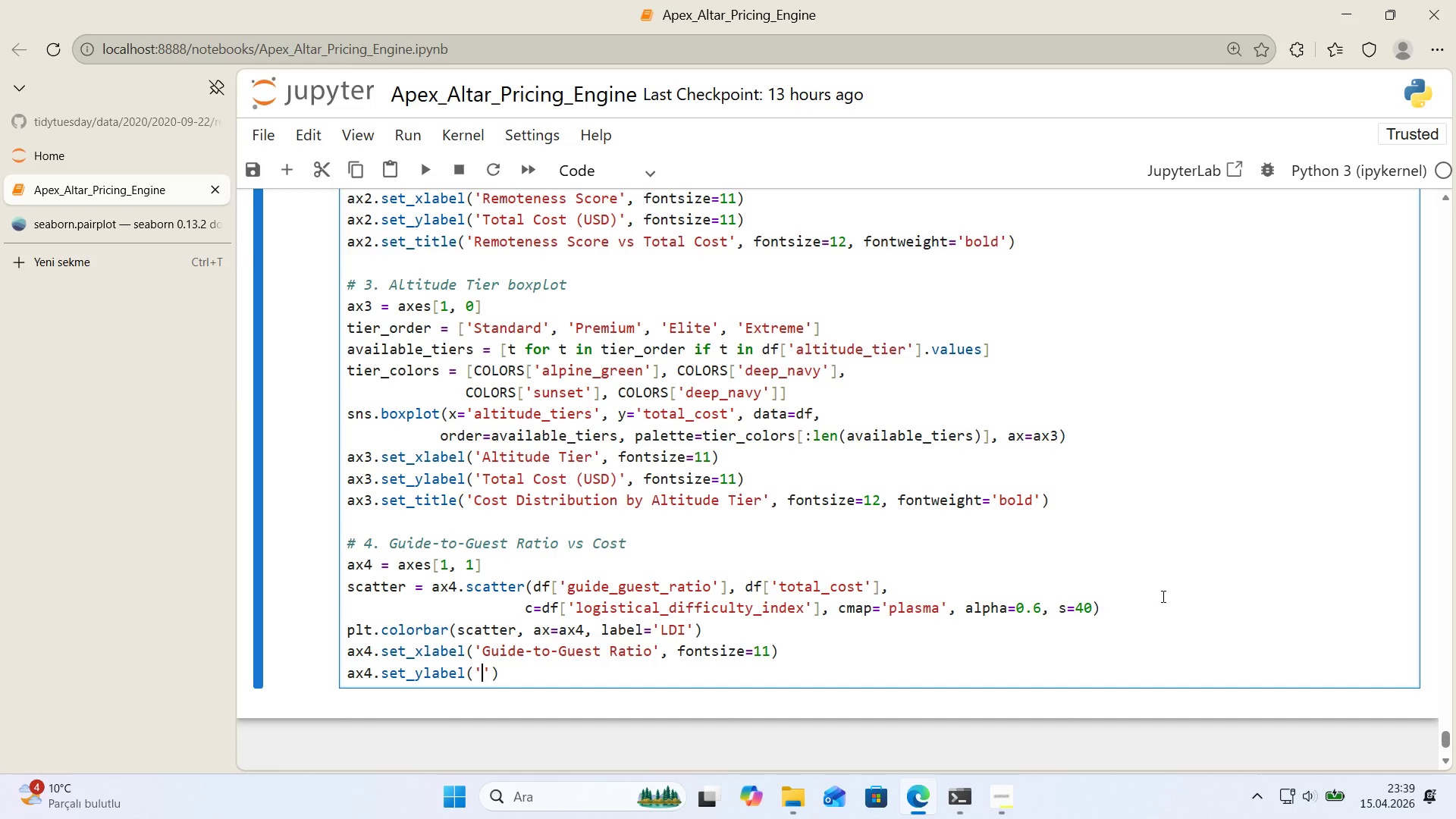 
type(tOTA)
key(Backspace)
key(Backspace)
key(Backspace)
key(Backspace)
type(Total Cost *()
 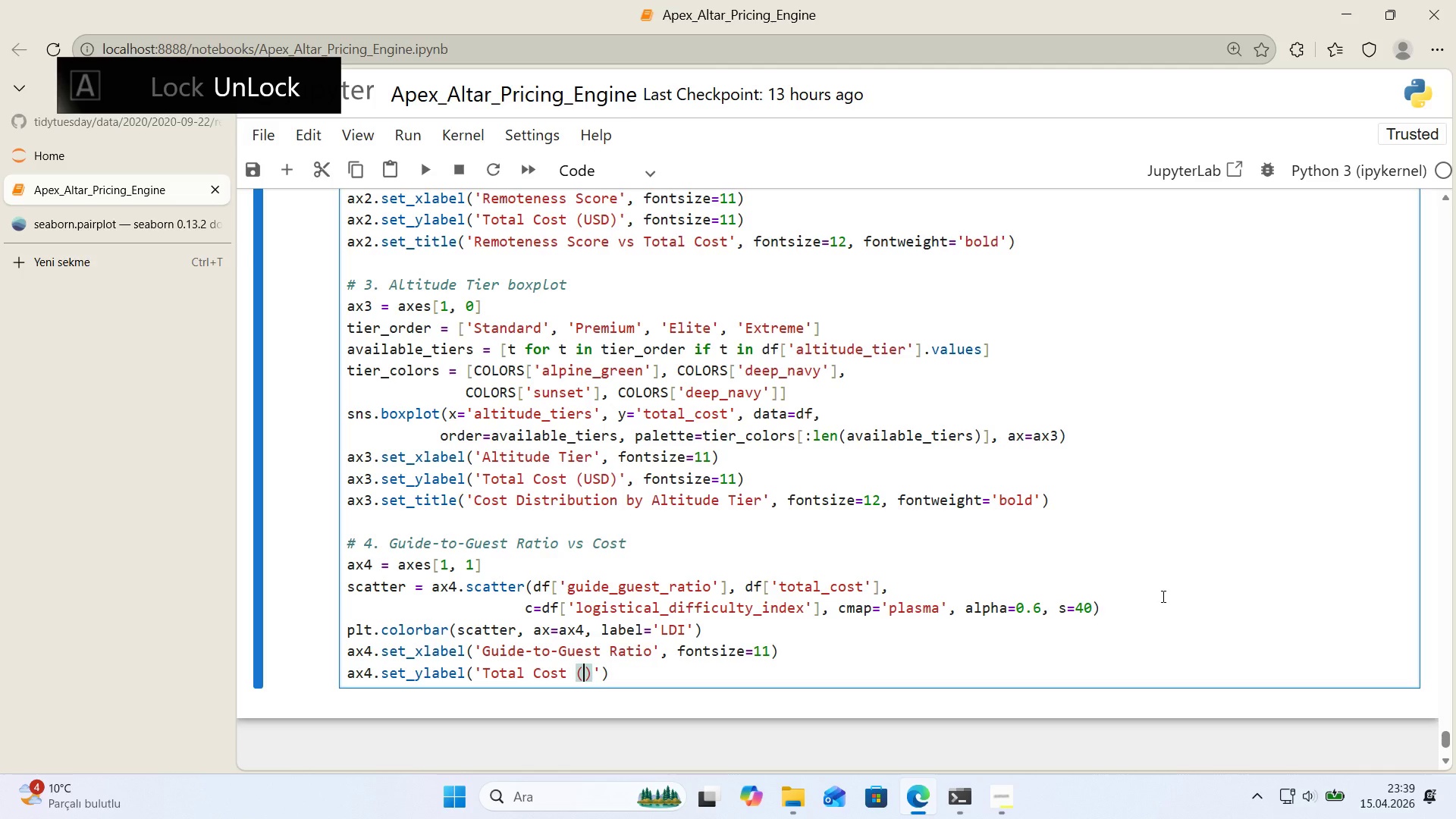 
 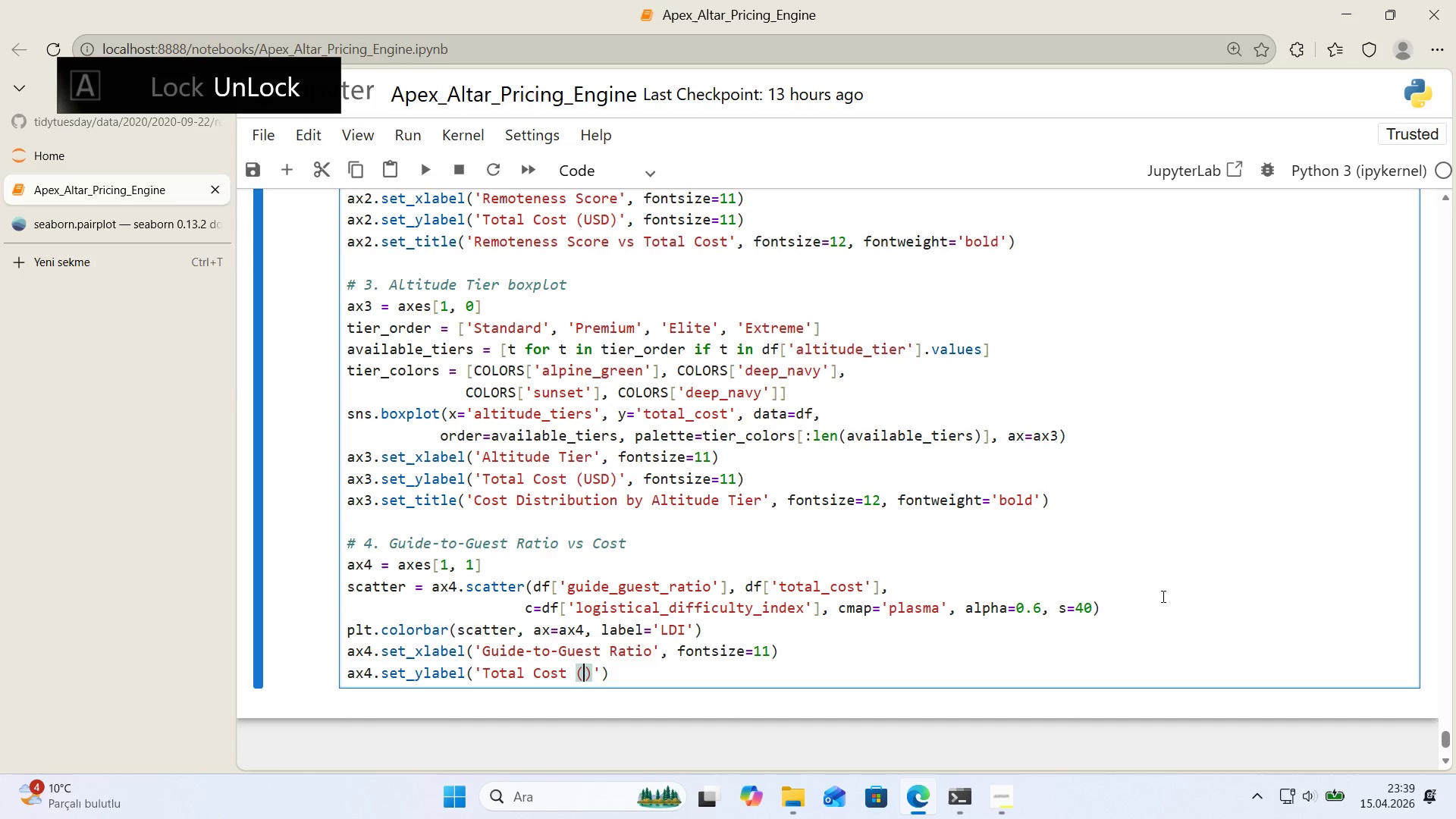 
key(ArrowLeft)
 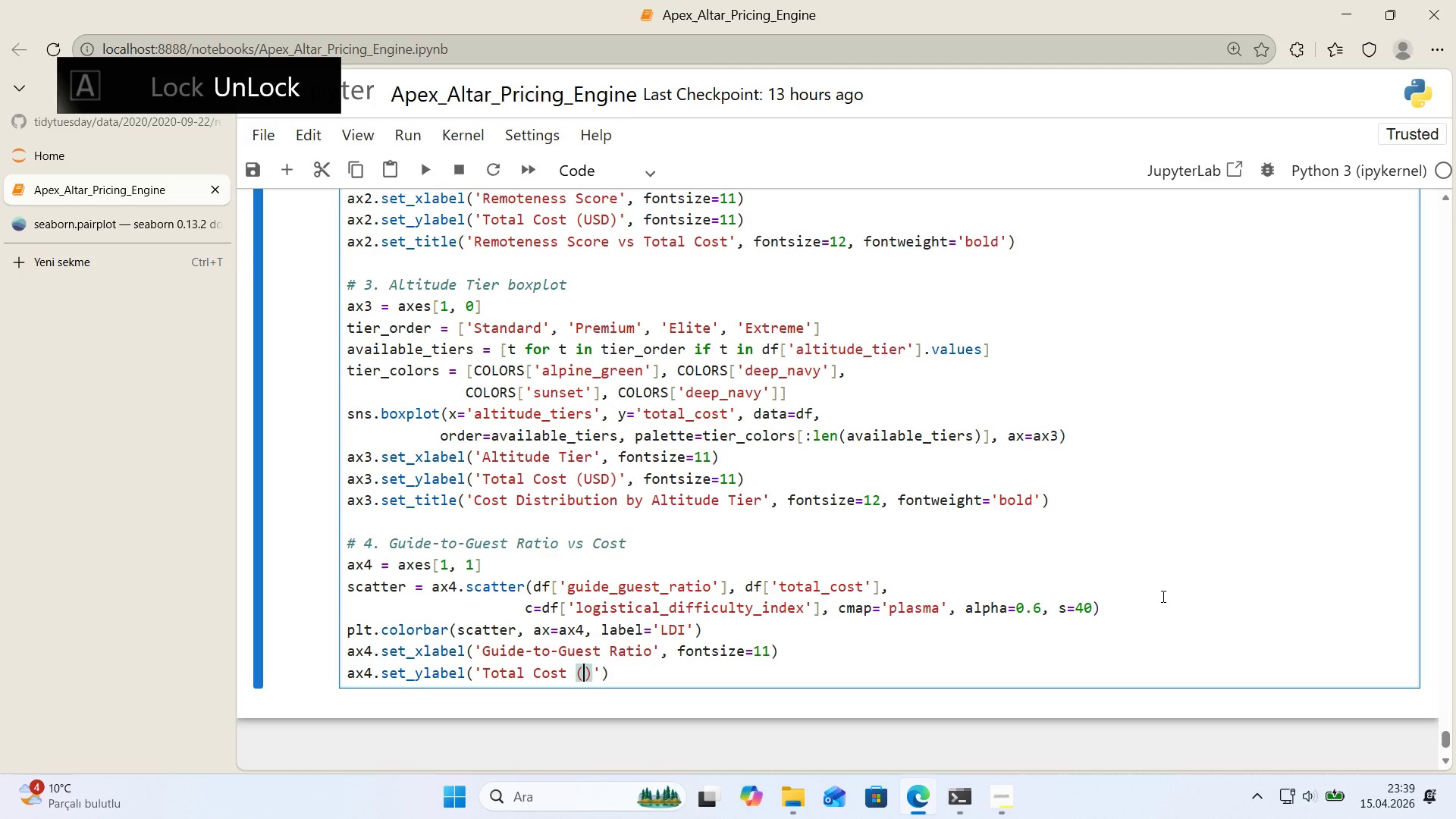 
type(USD)
 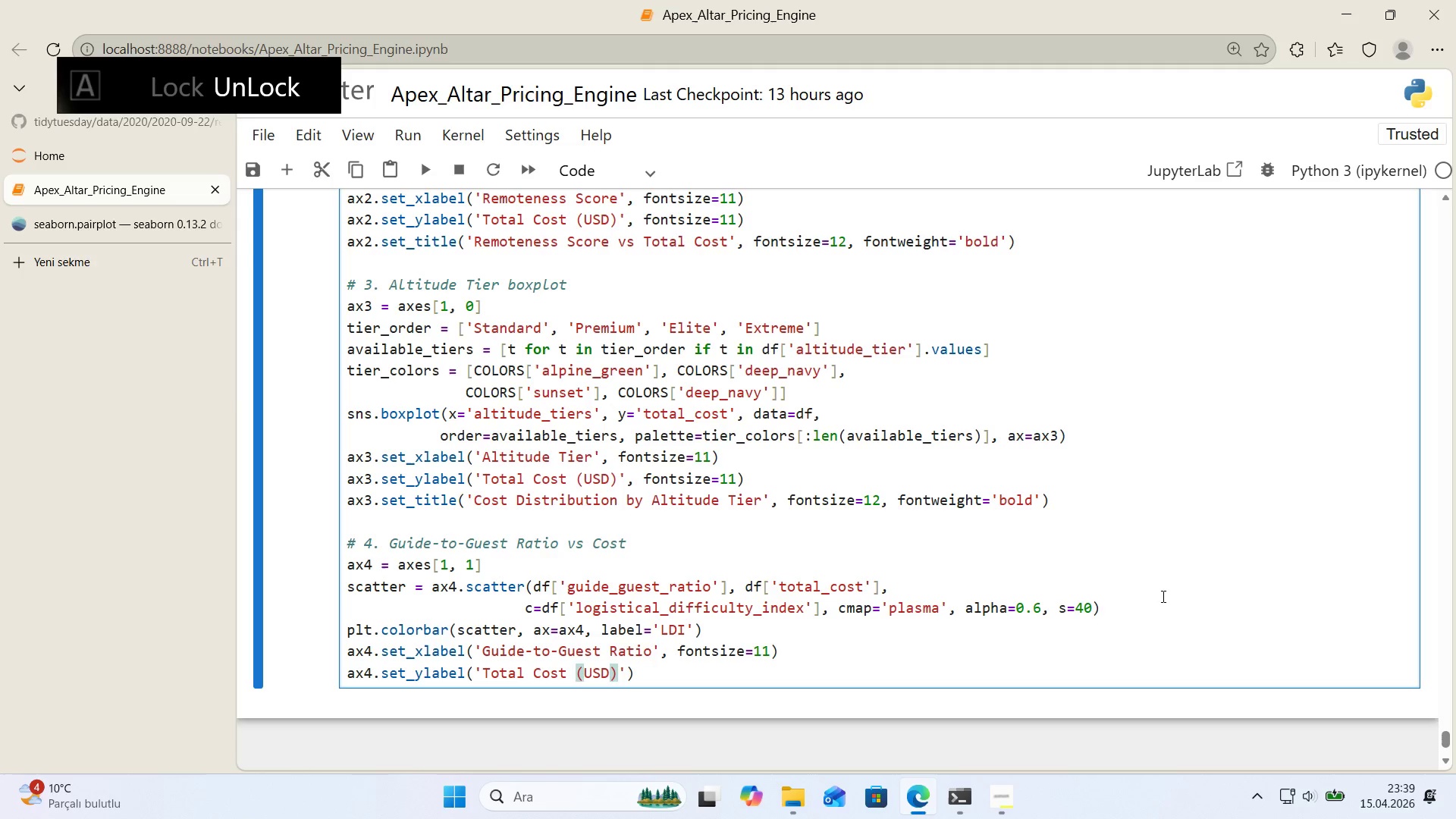 
key(ArrowRight)
 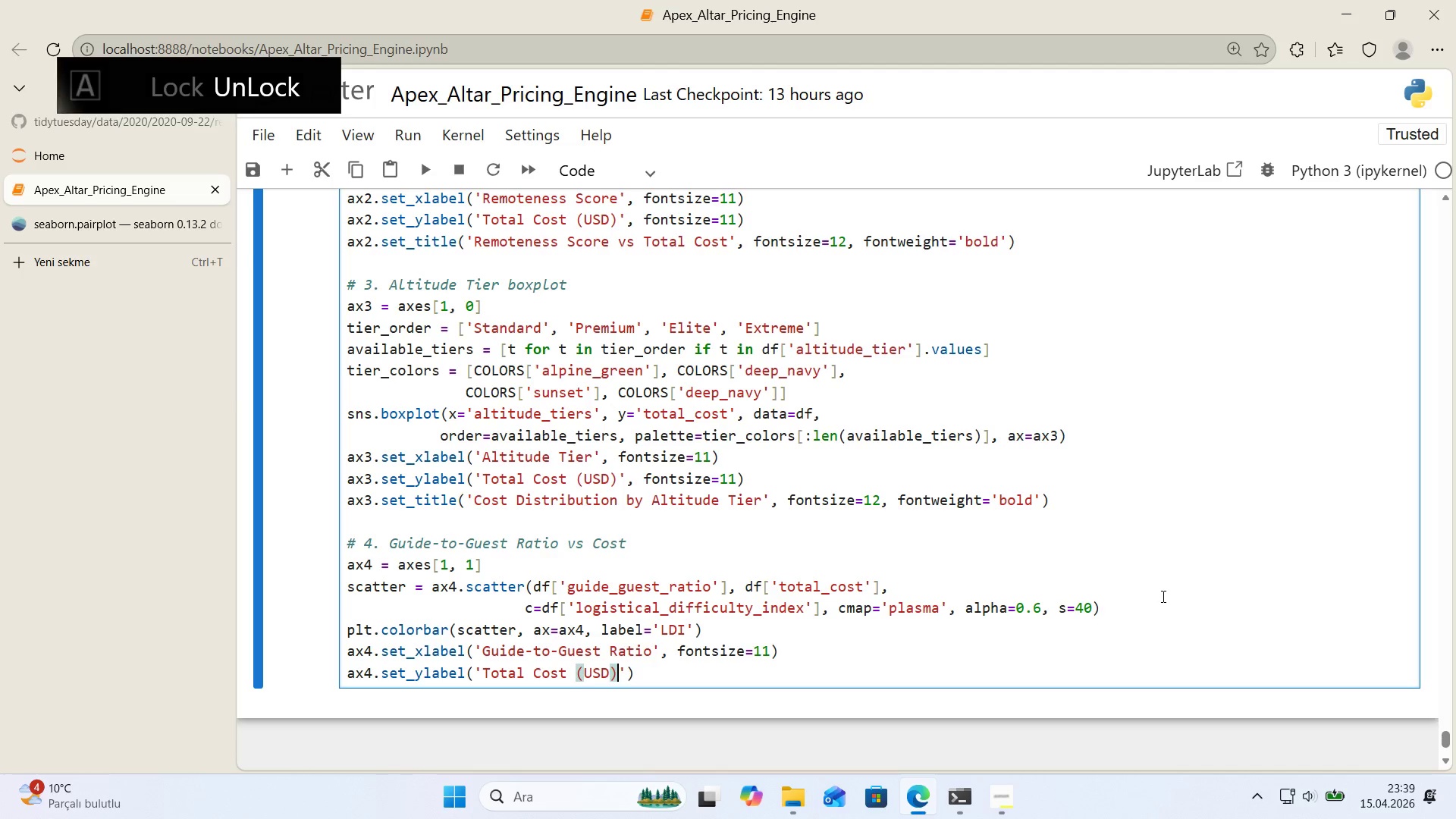 
key(ArrowRight)
 